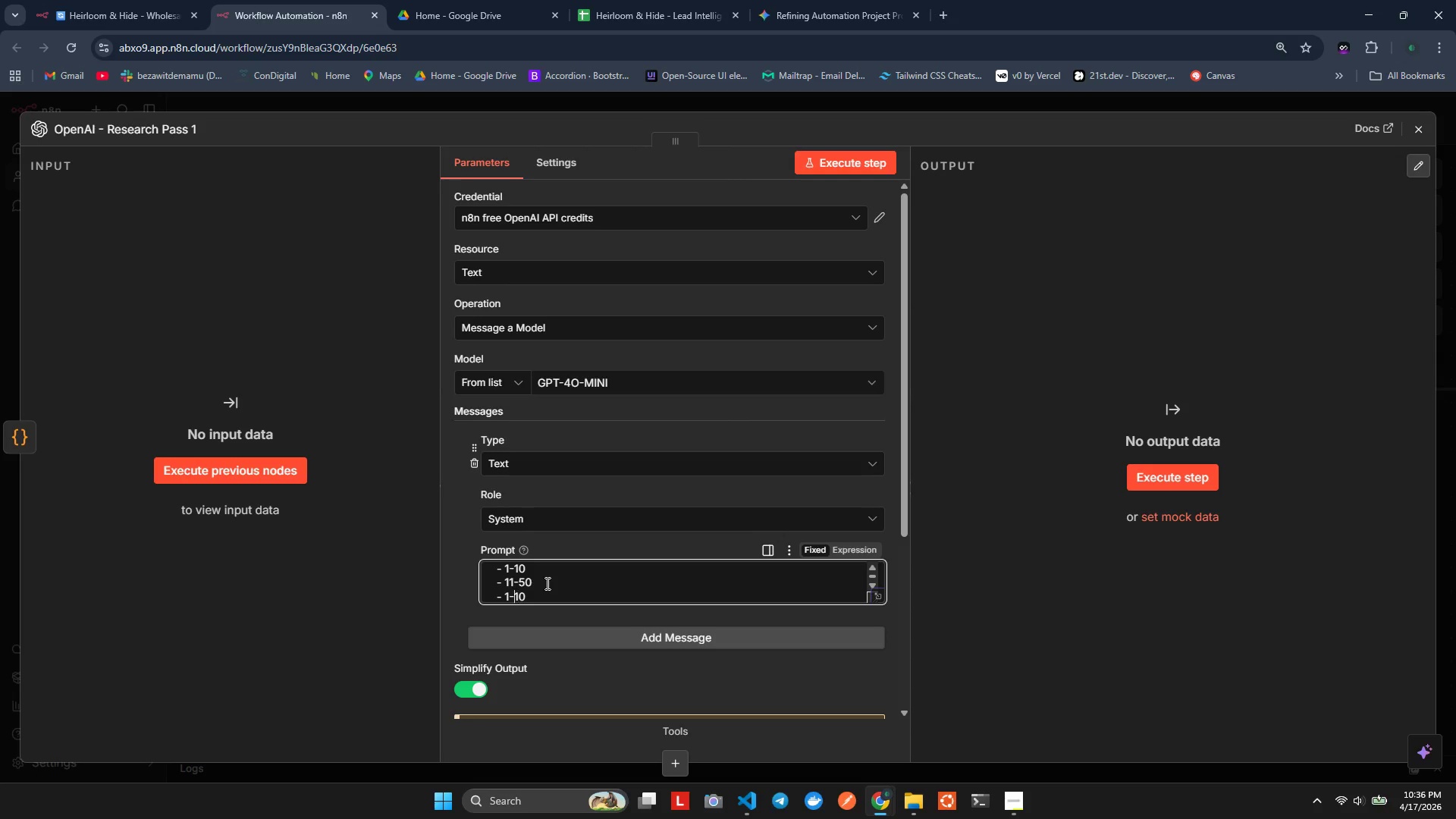 
key(ArrowLeft)
 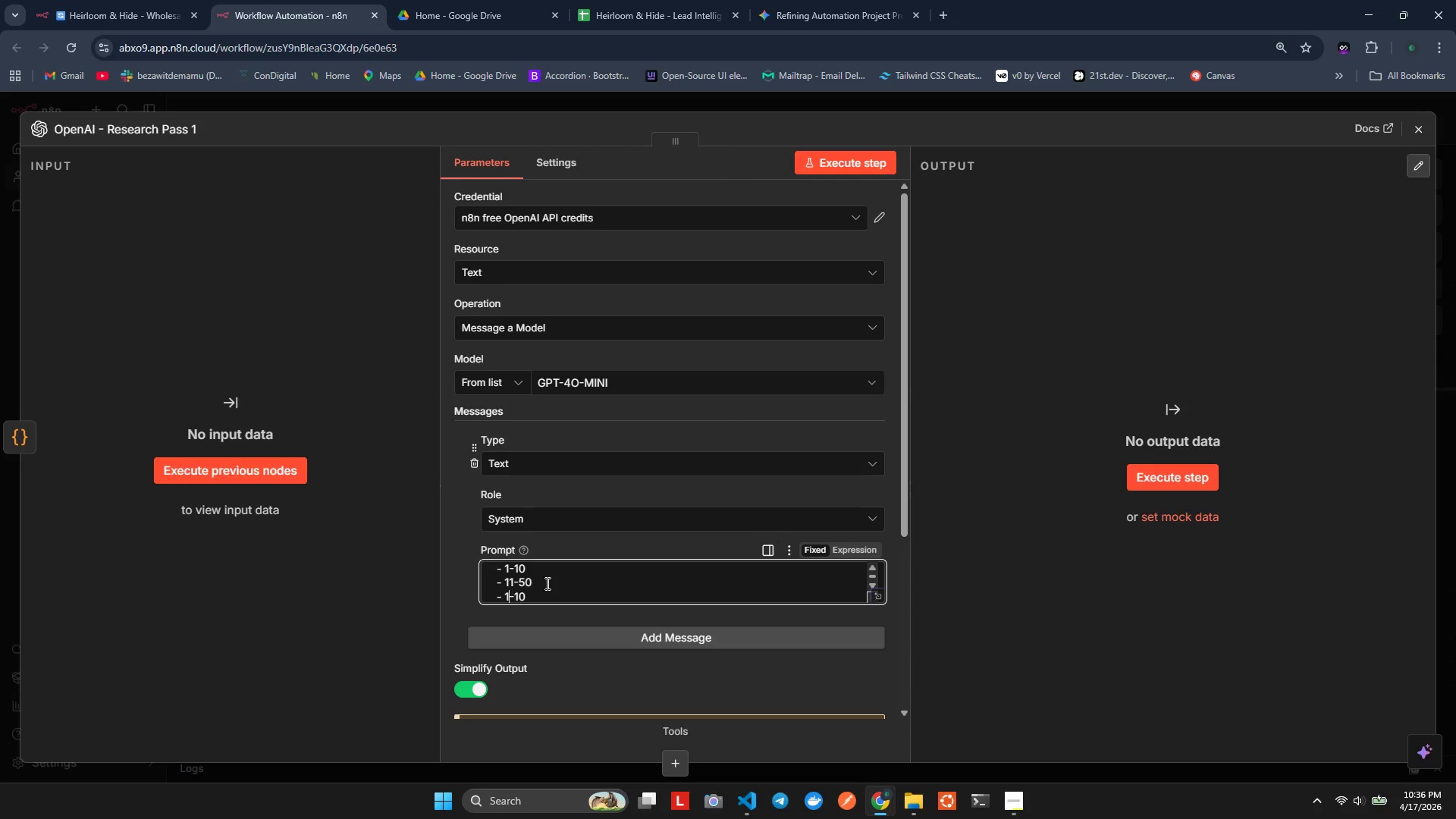 
key(ArrowLeft)
 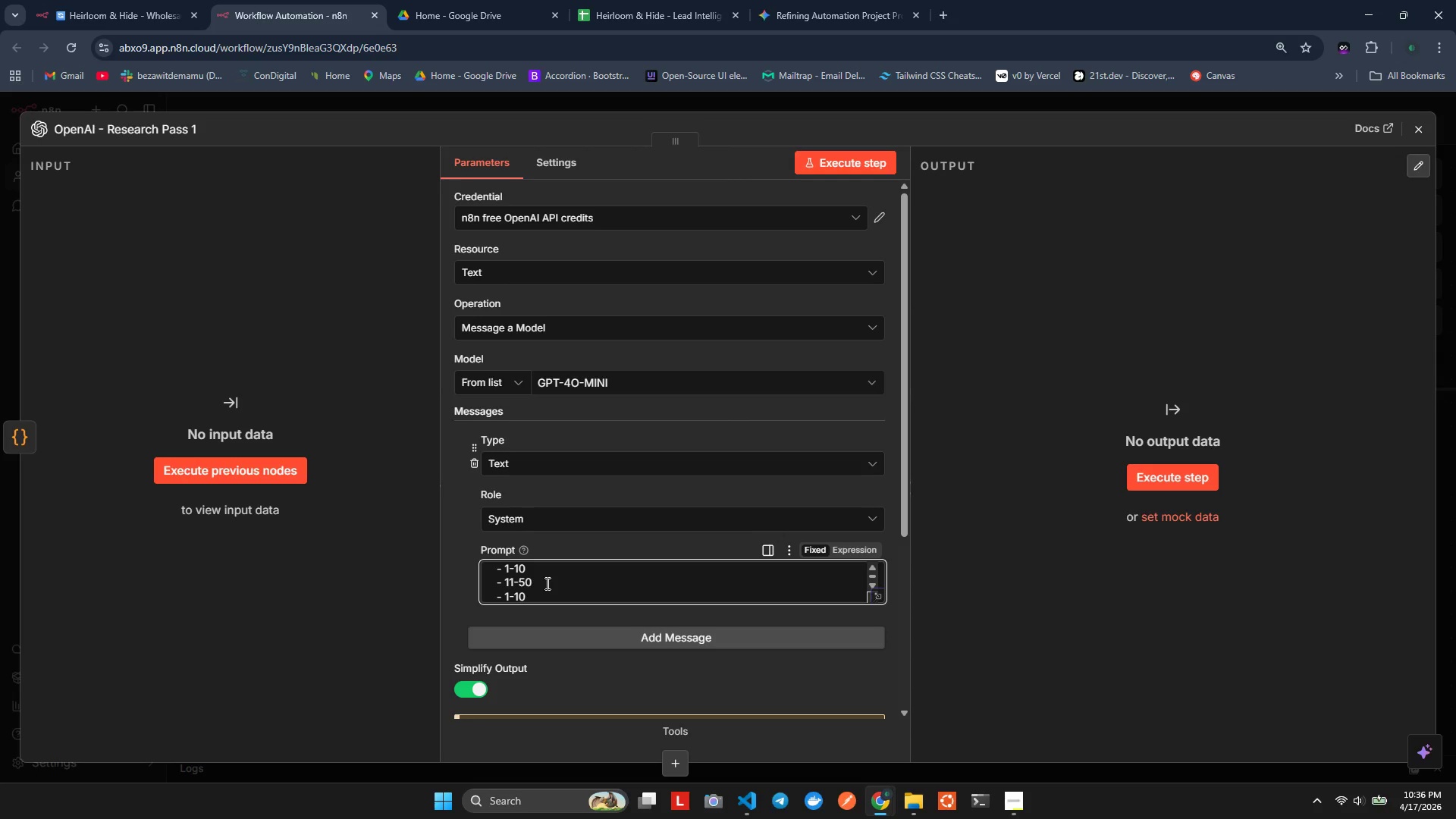 
key(Backspace)
type(51)
 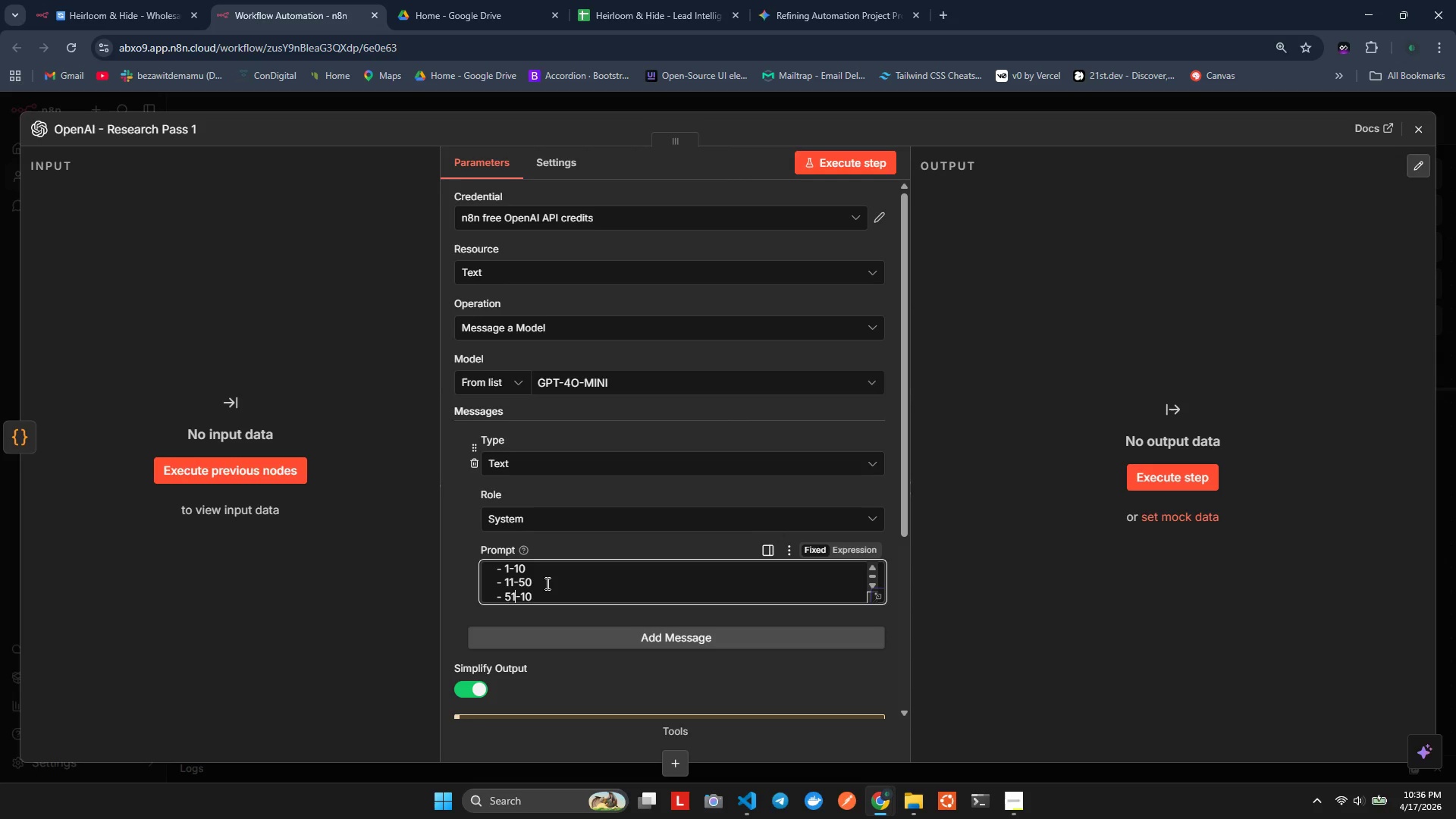 
key(ArrowRight)
 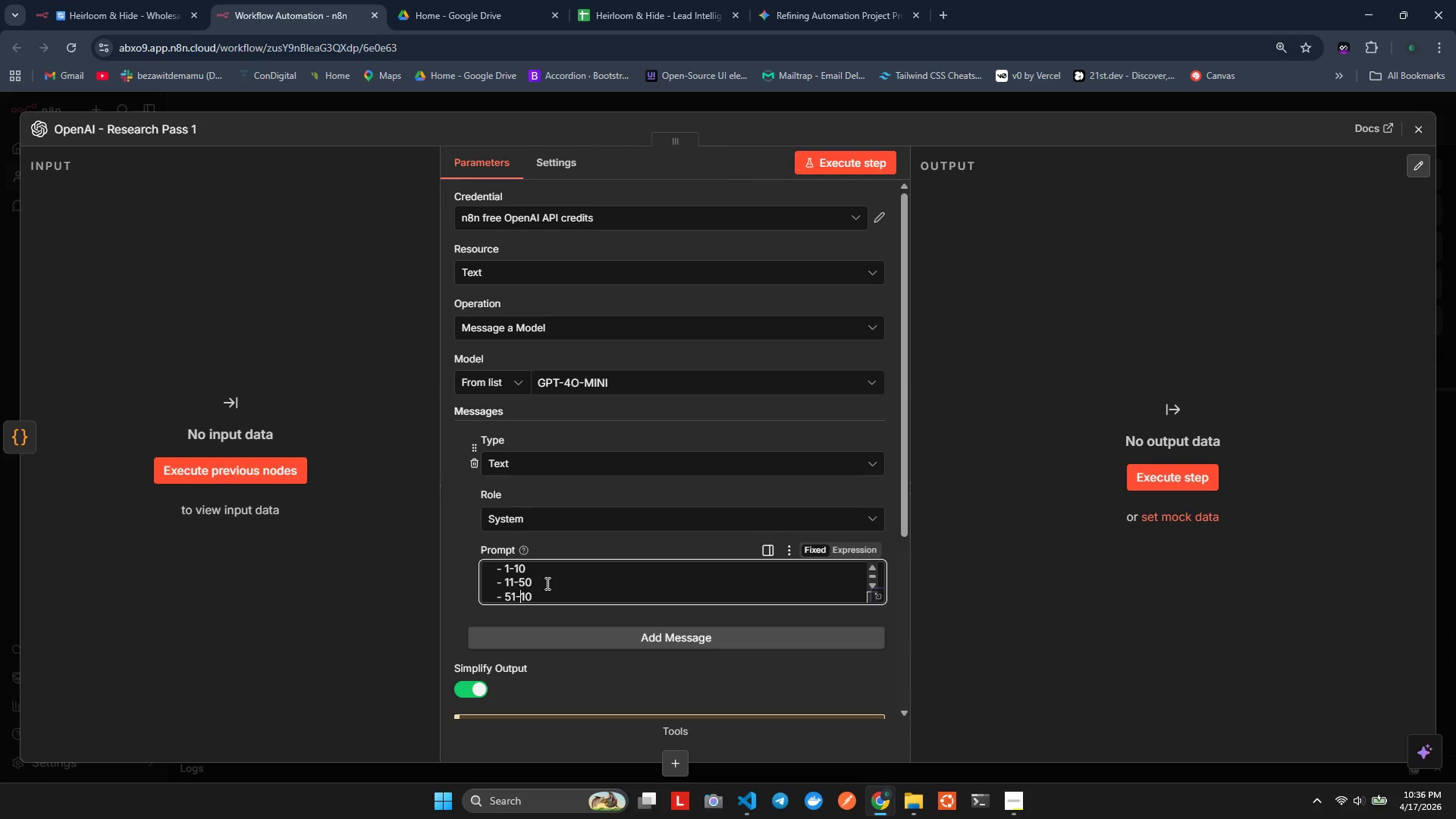 
key(ArrowRight)
 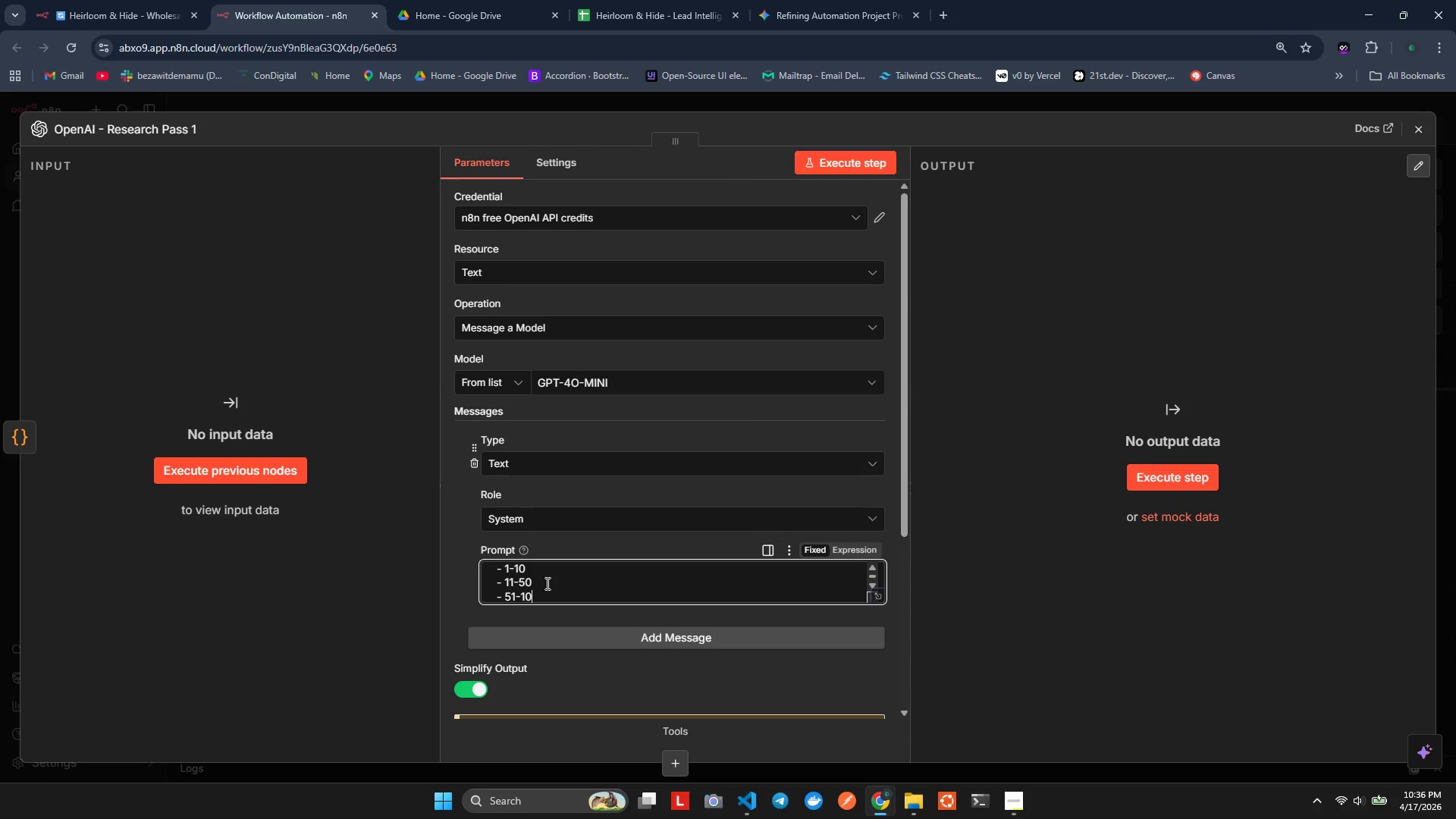 
key(ArrowRight)
 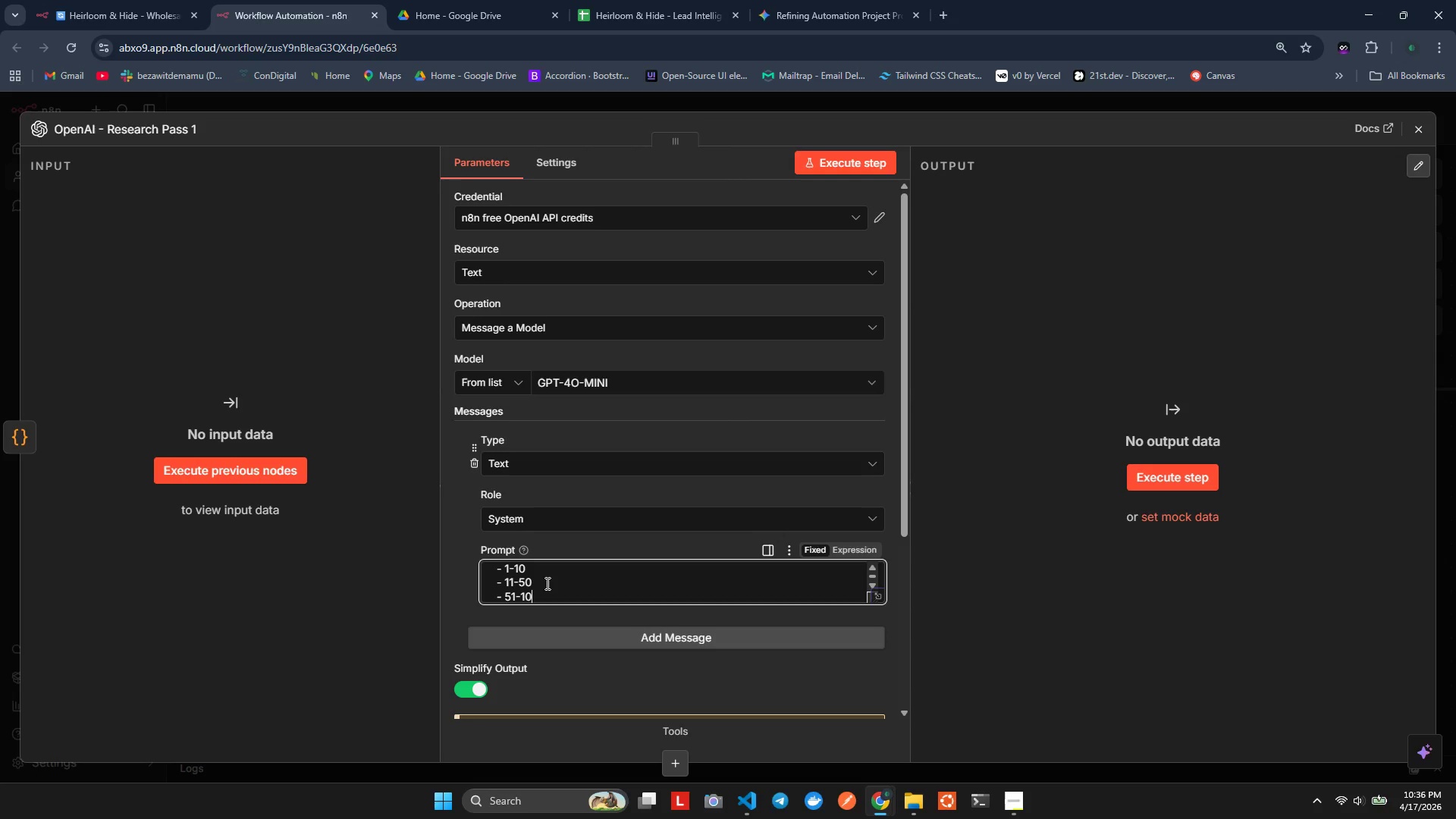 
key(ArrowLeft)
 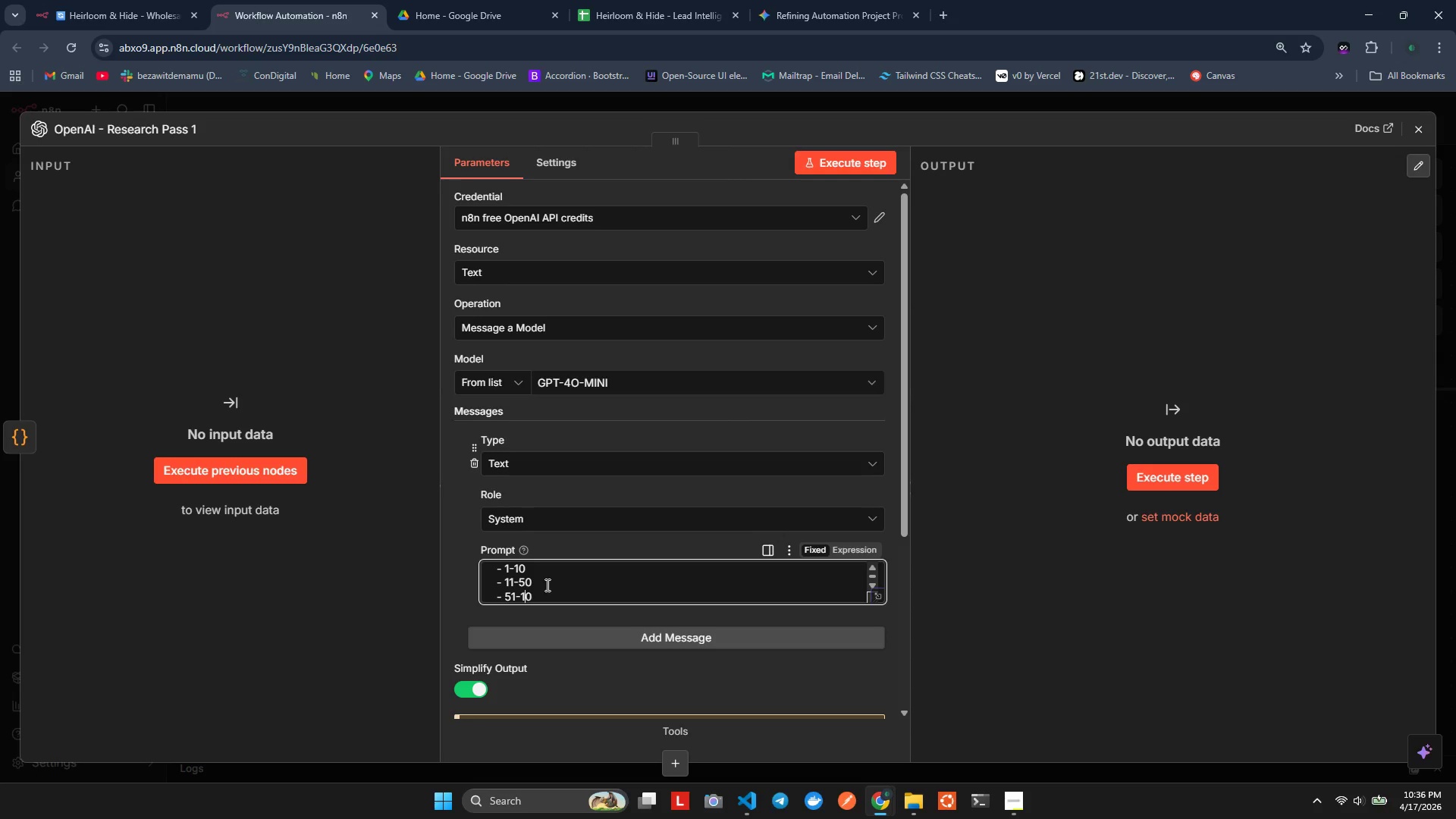 
key(Backspace)
 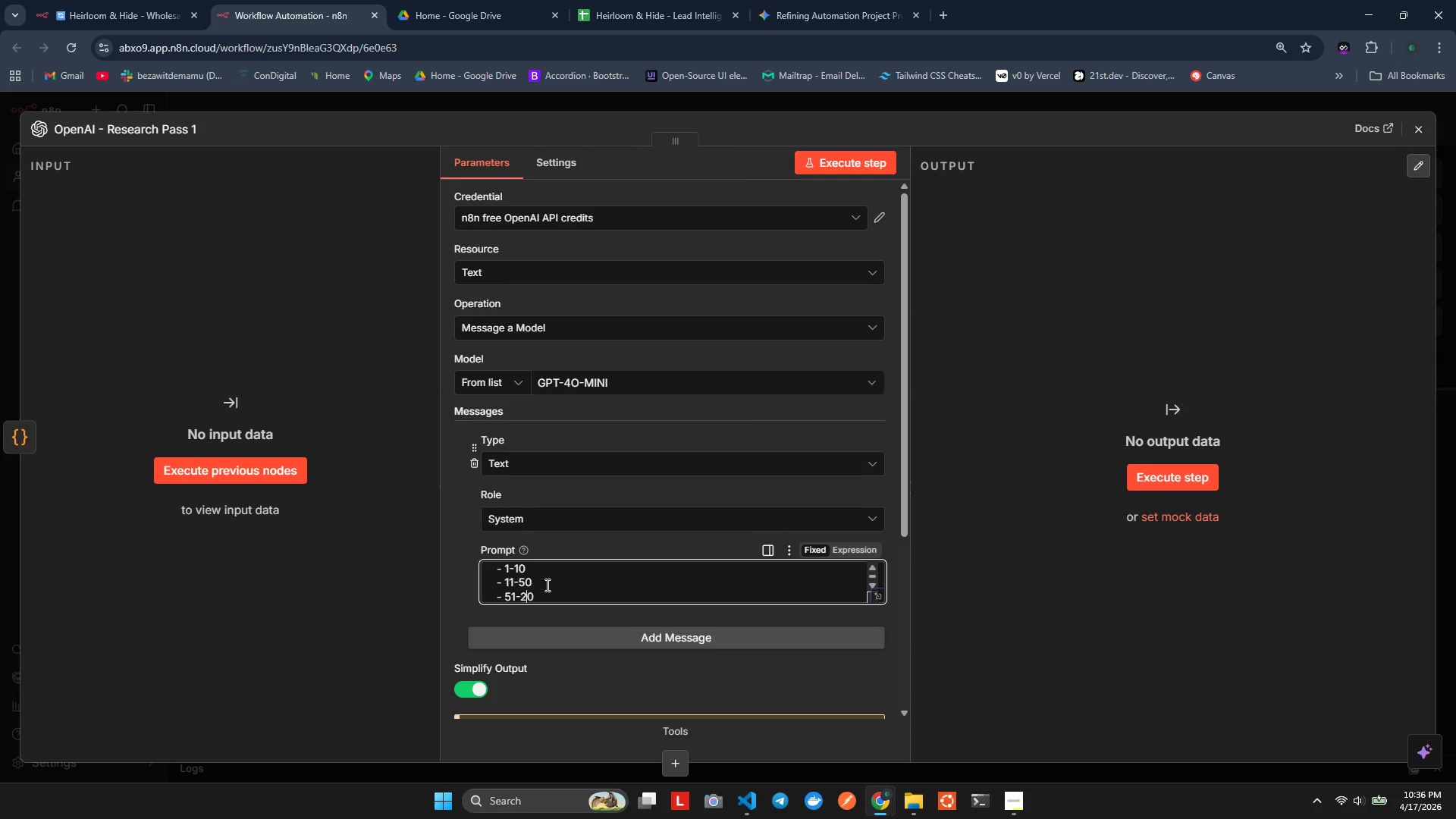 
key(2)
 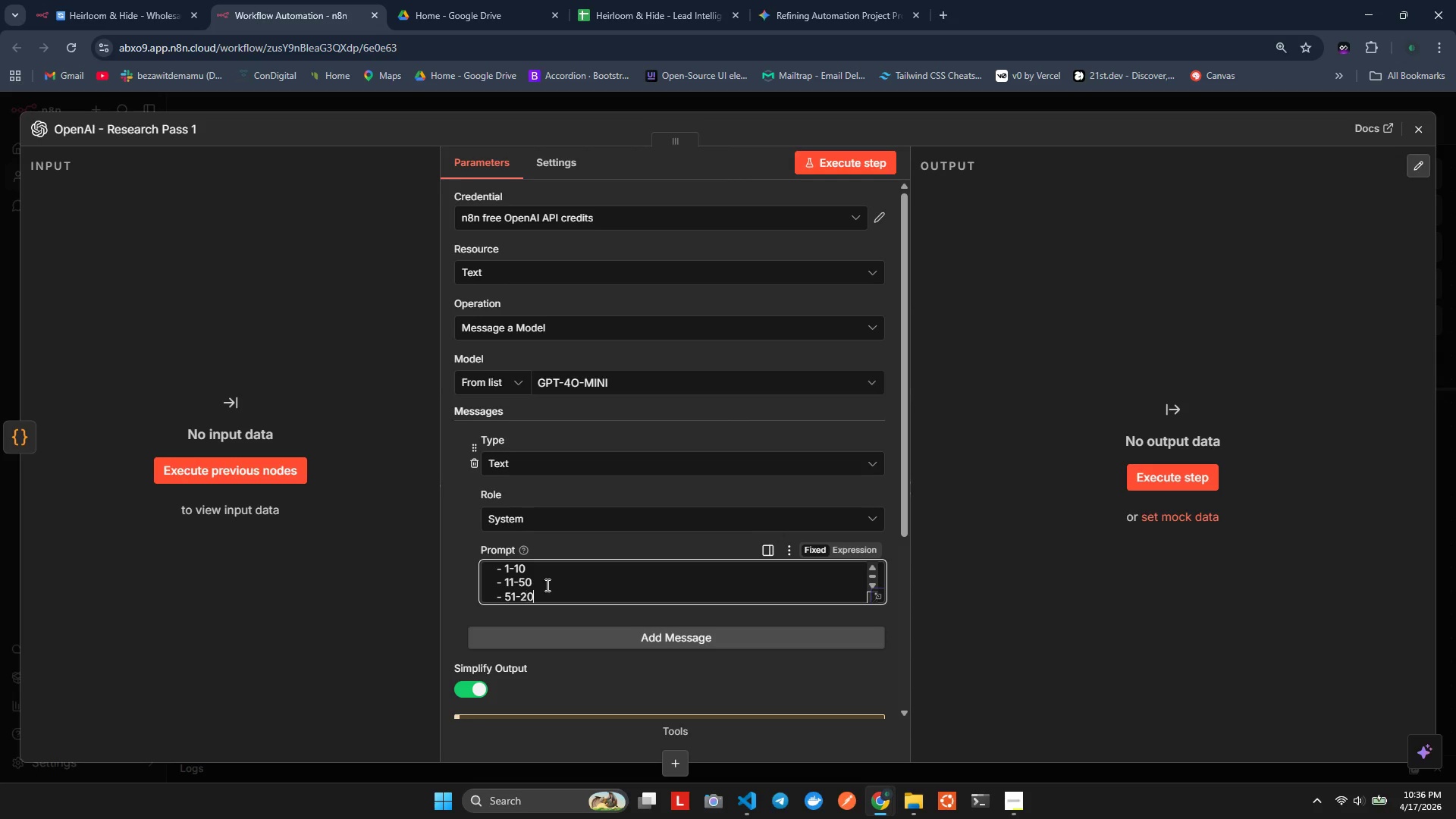 
key(ArrowRight)
 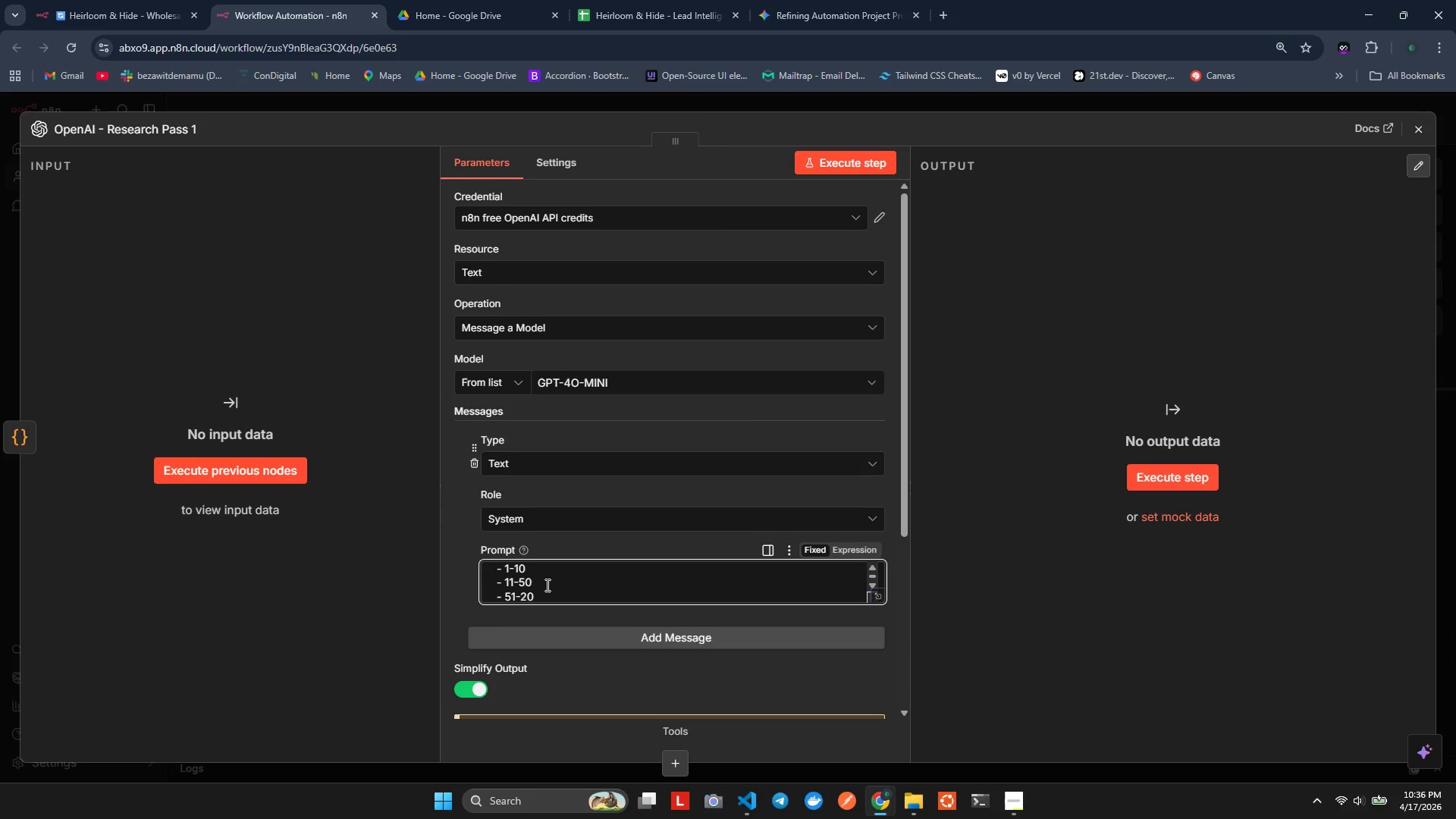 
key(0)
 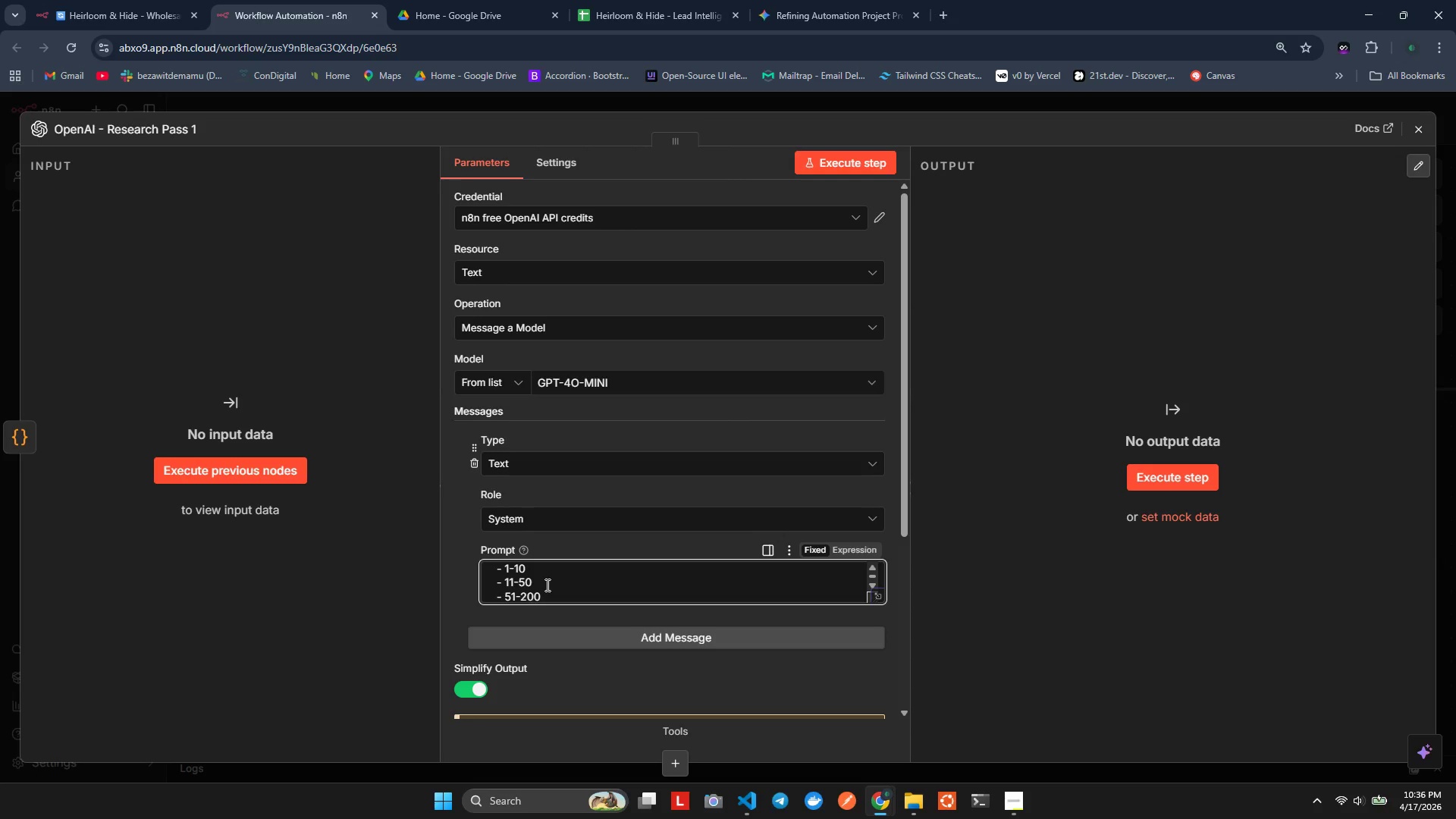 
key(Enter)
 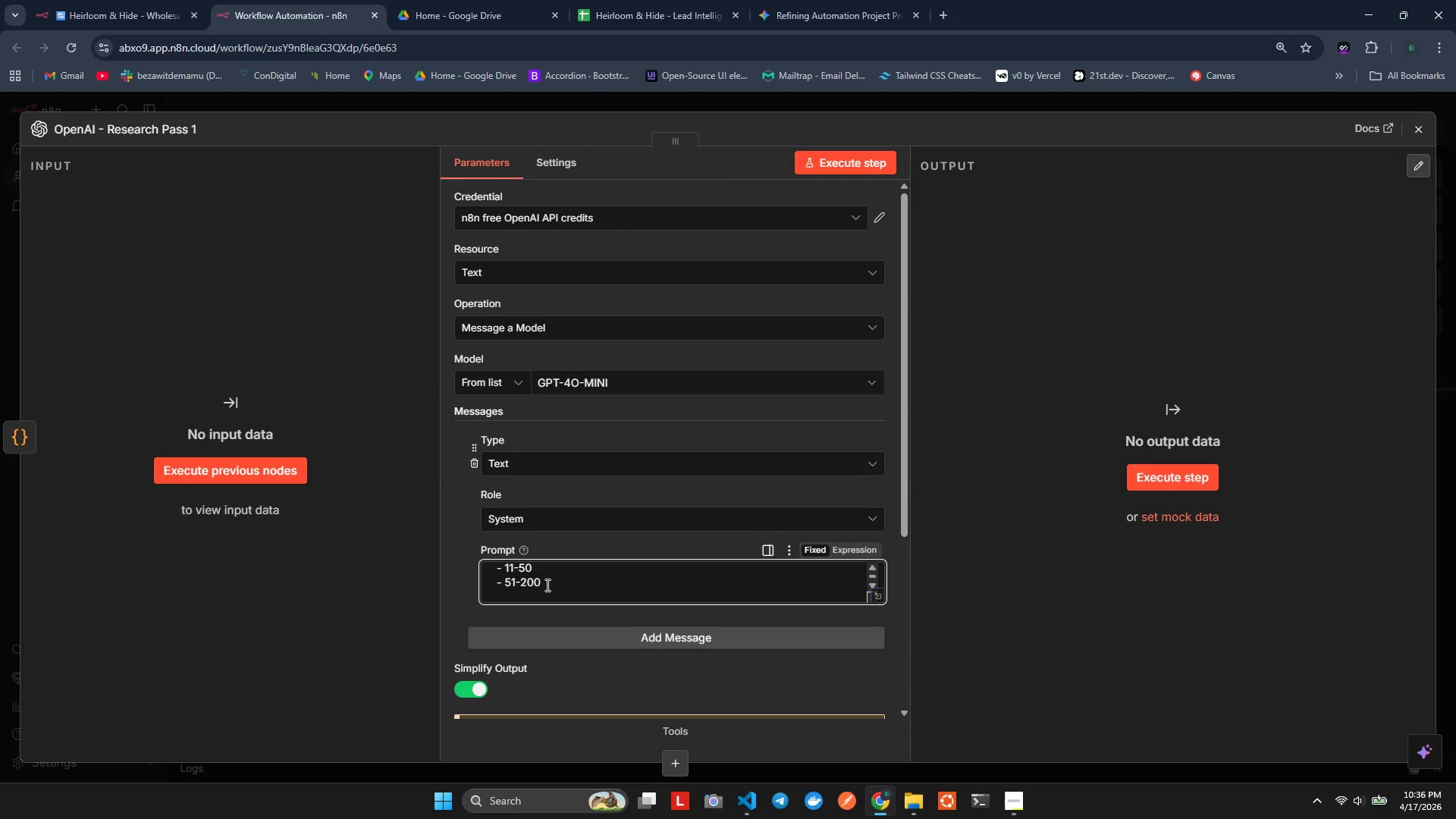 
key(Control+Z)
 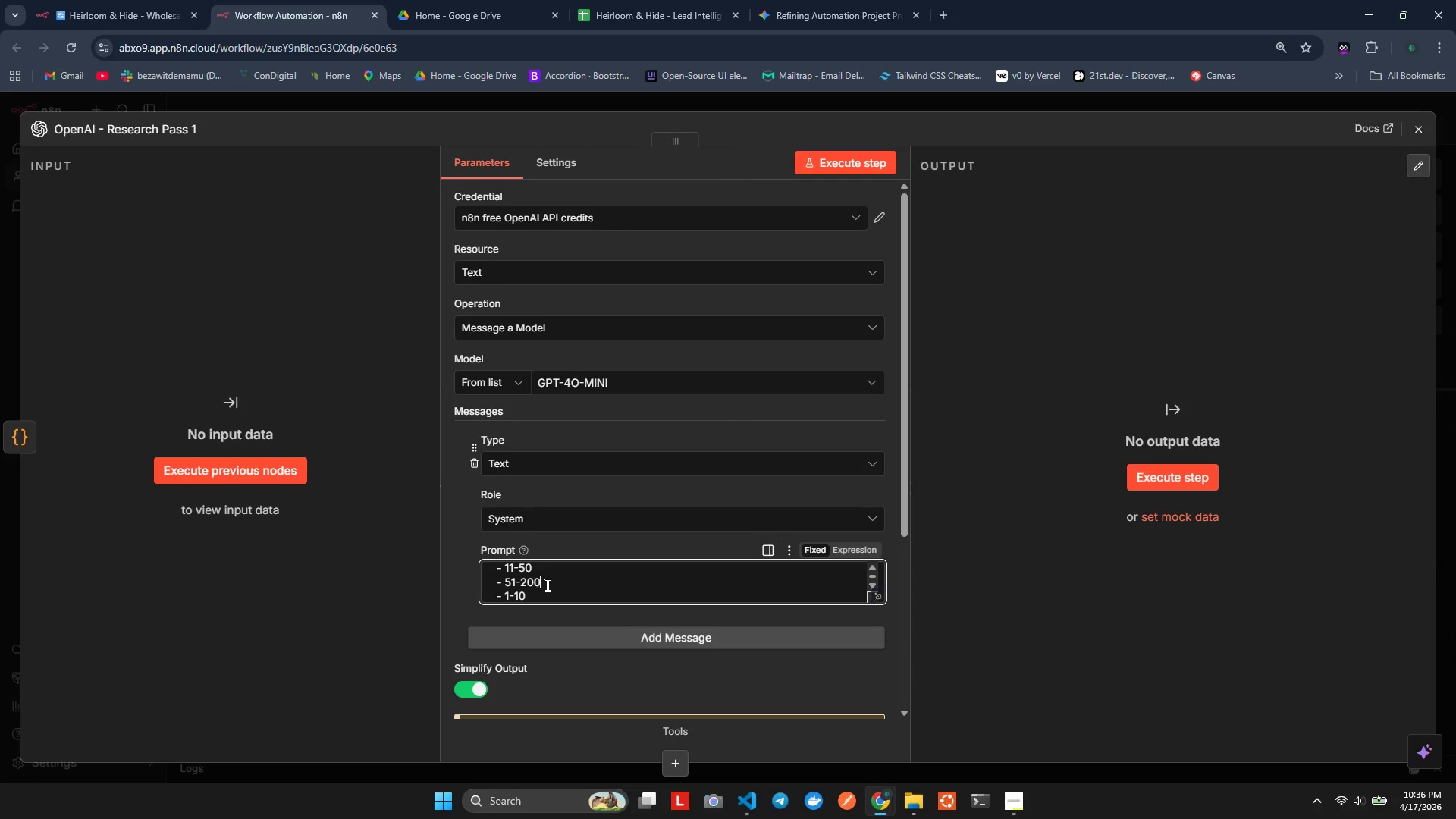 
key(ArrowDown)
 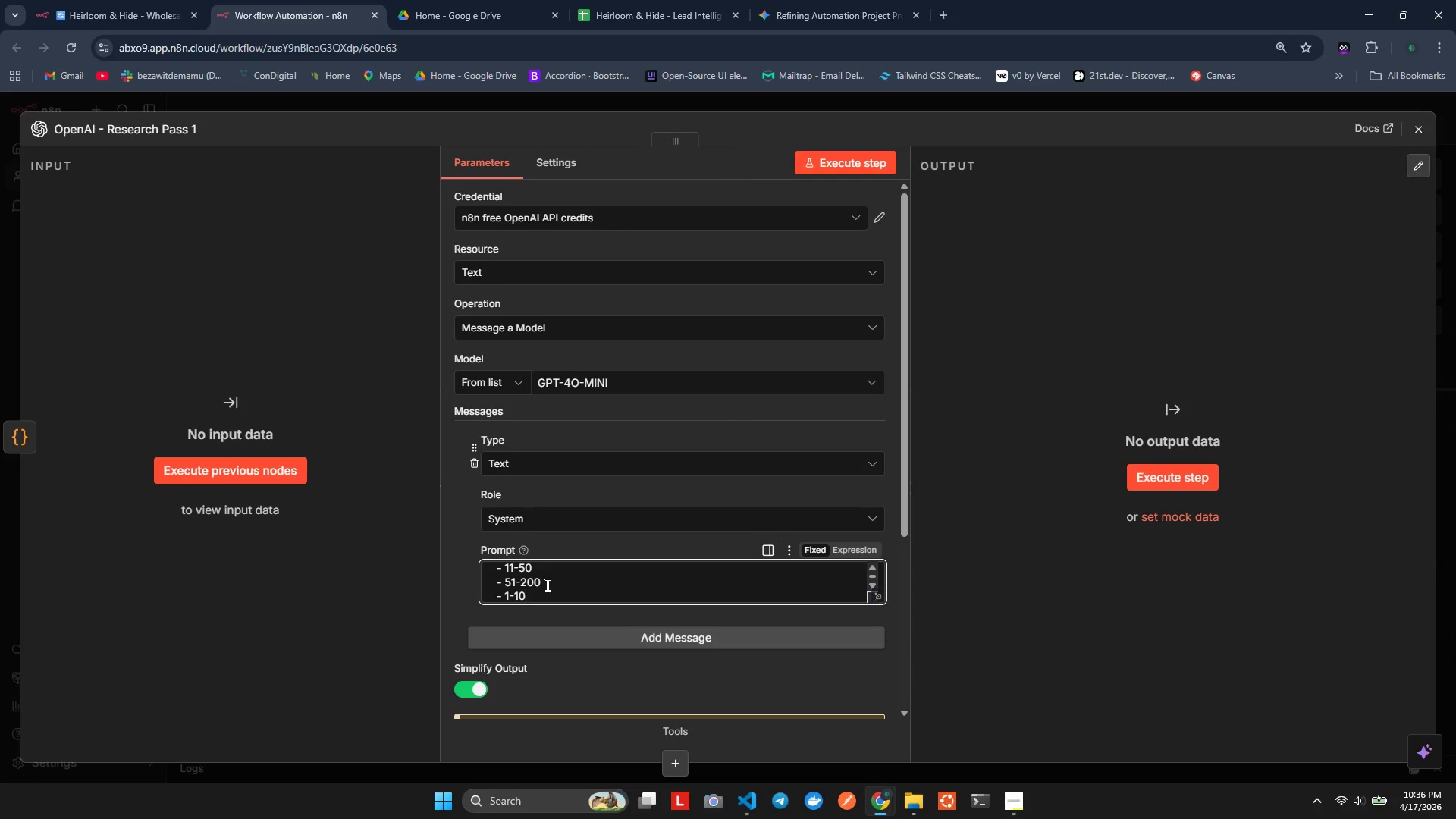 
key(ArrowLeft)
 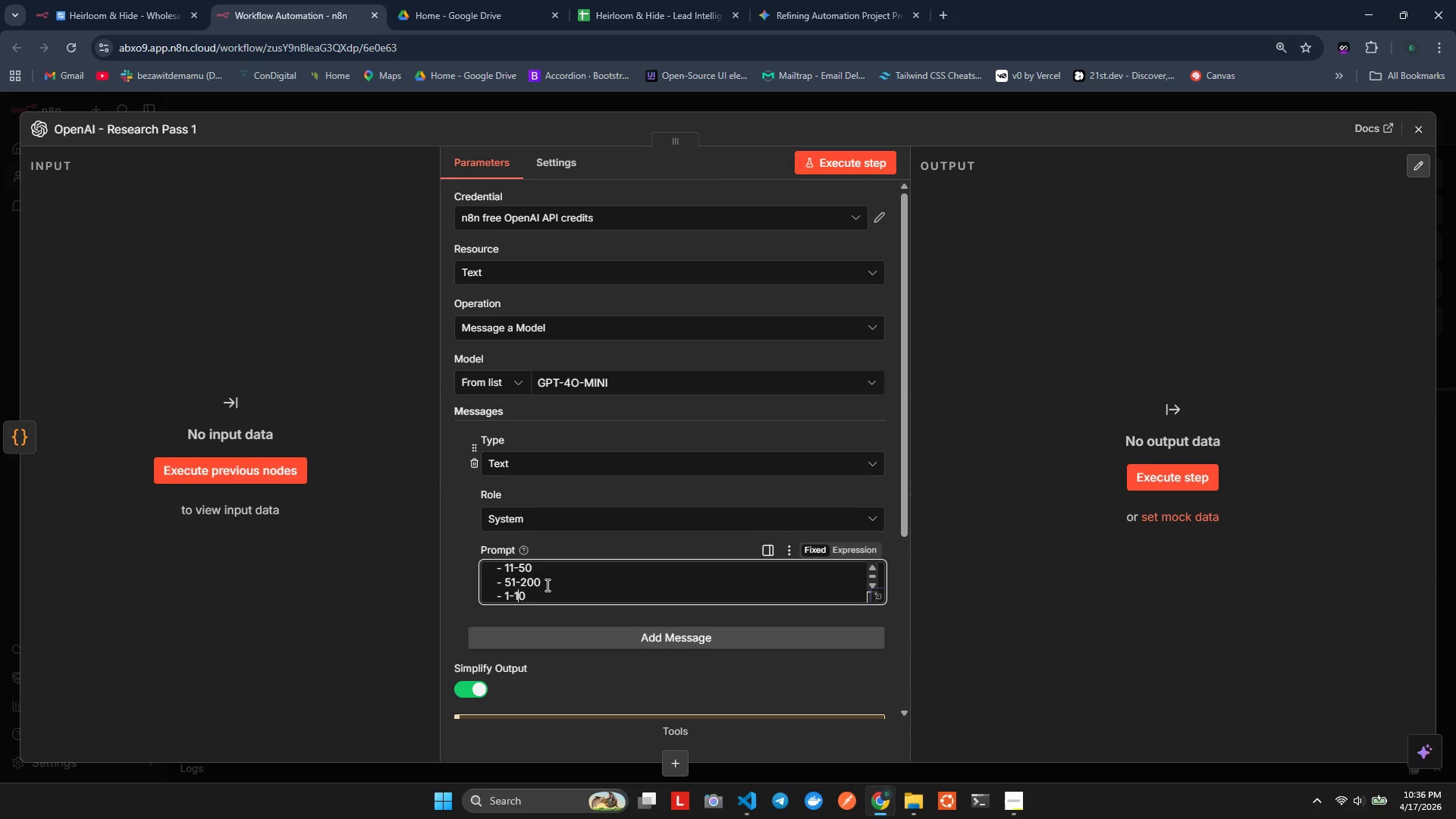 
key(ArrowLeft)
 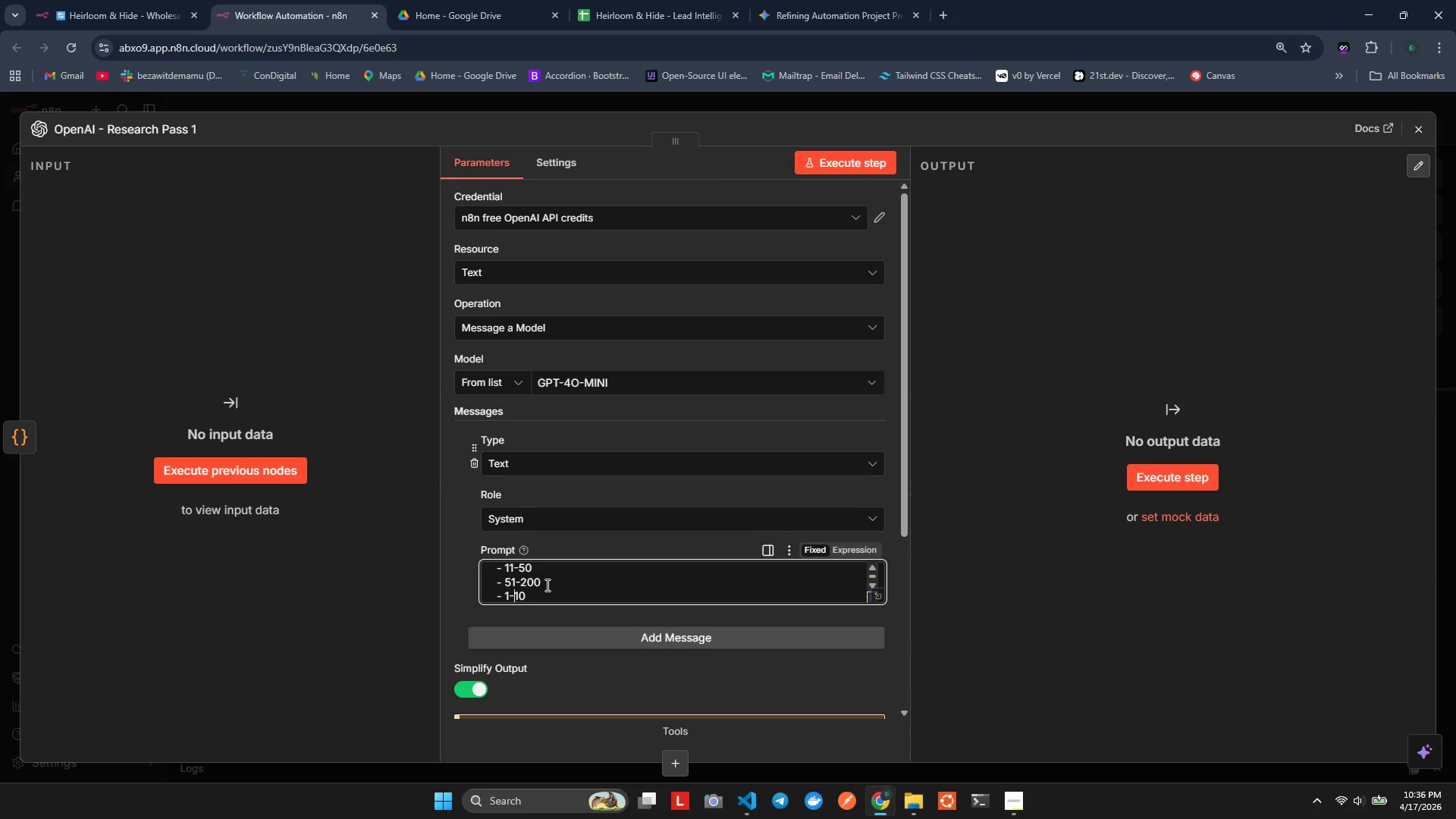 
key(ArrowLeft)
 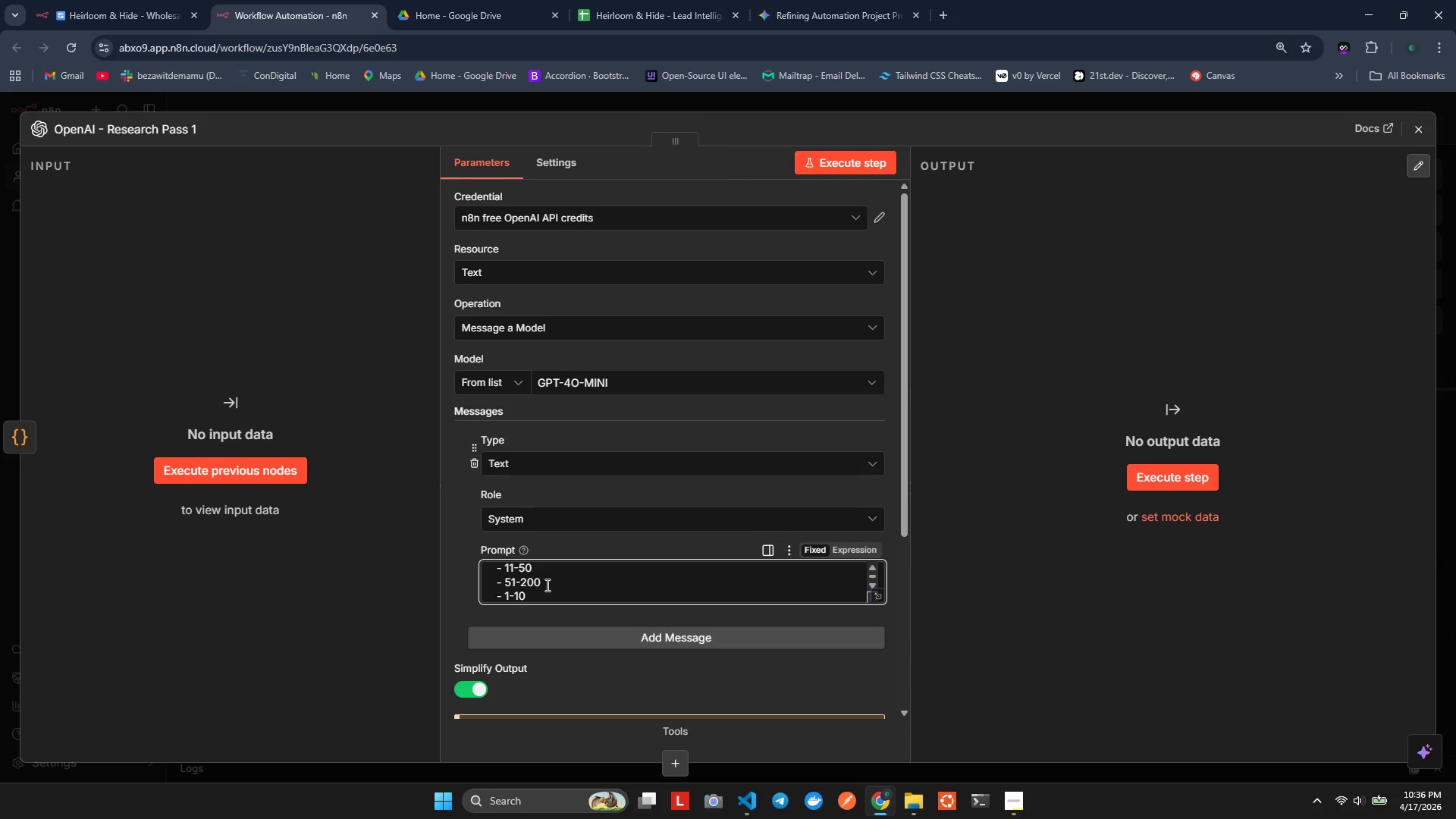 
key(Backspace)
type(201)
 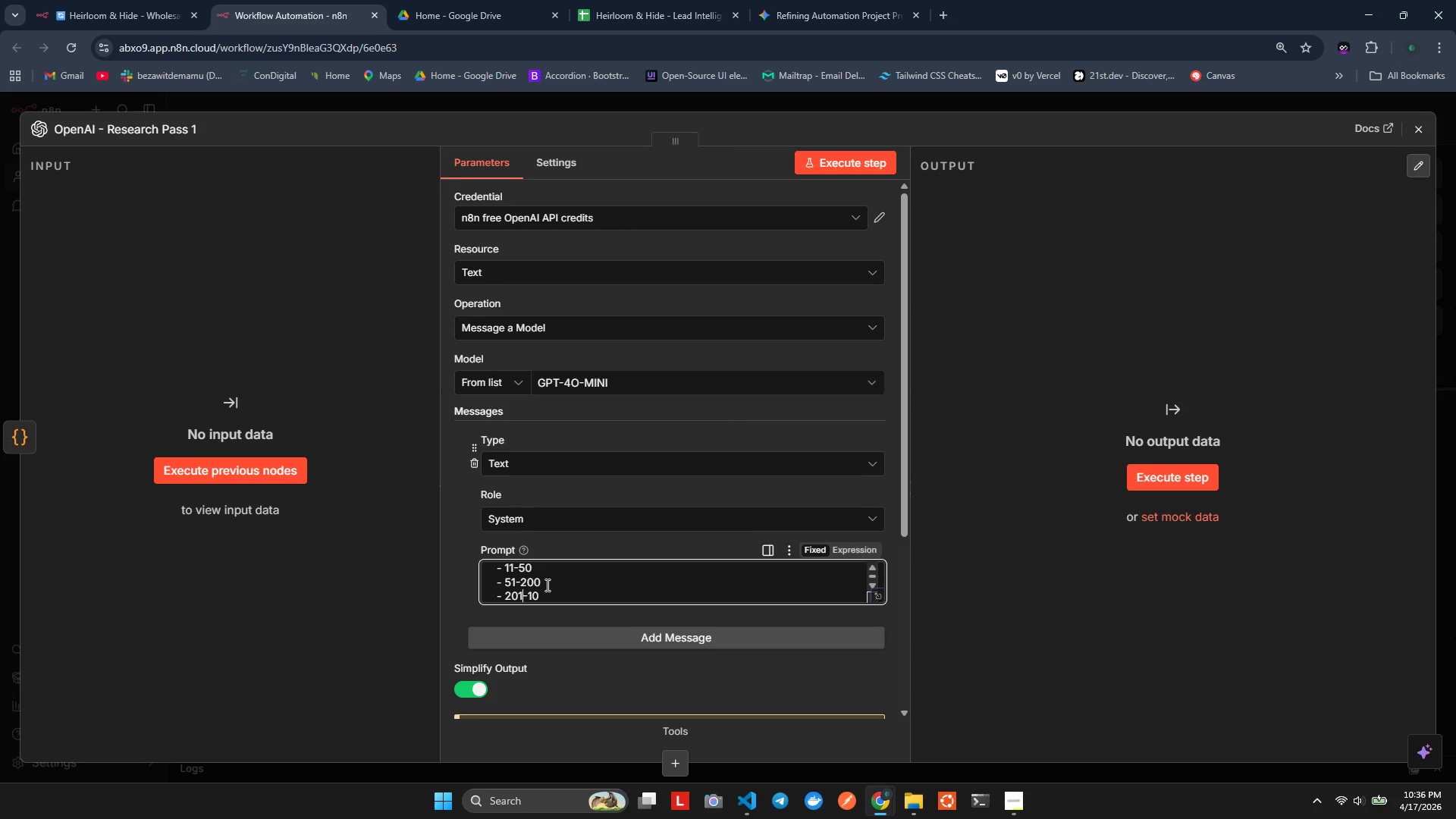 
key(ArrowRight)
 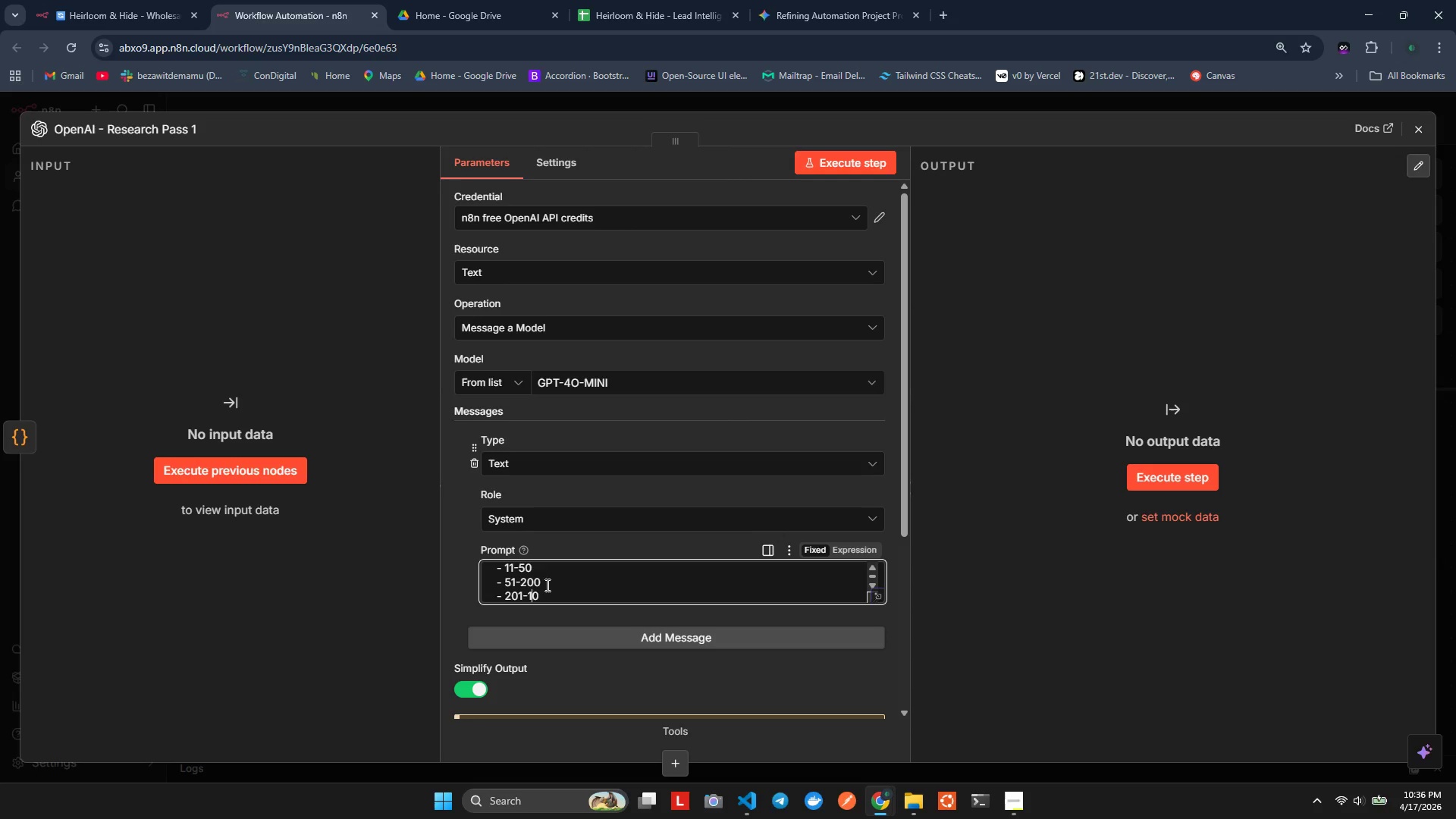 
key(ArrowRight)
 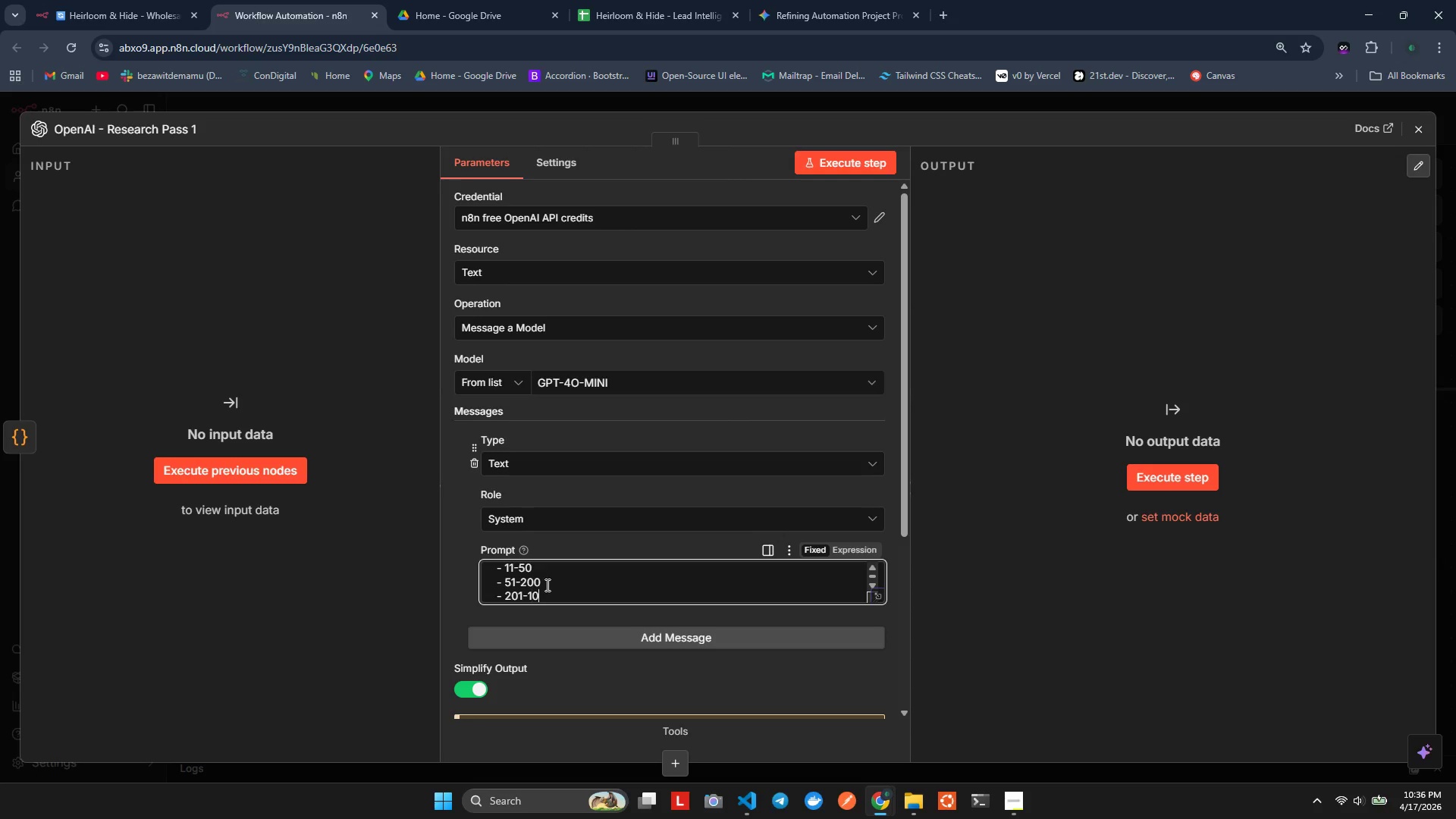 
key(ArrowRight)
 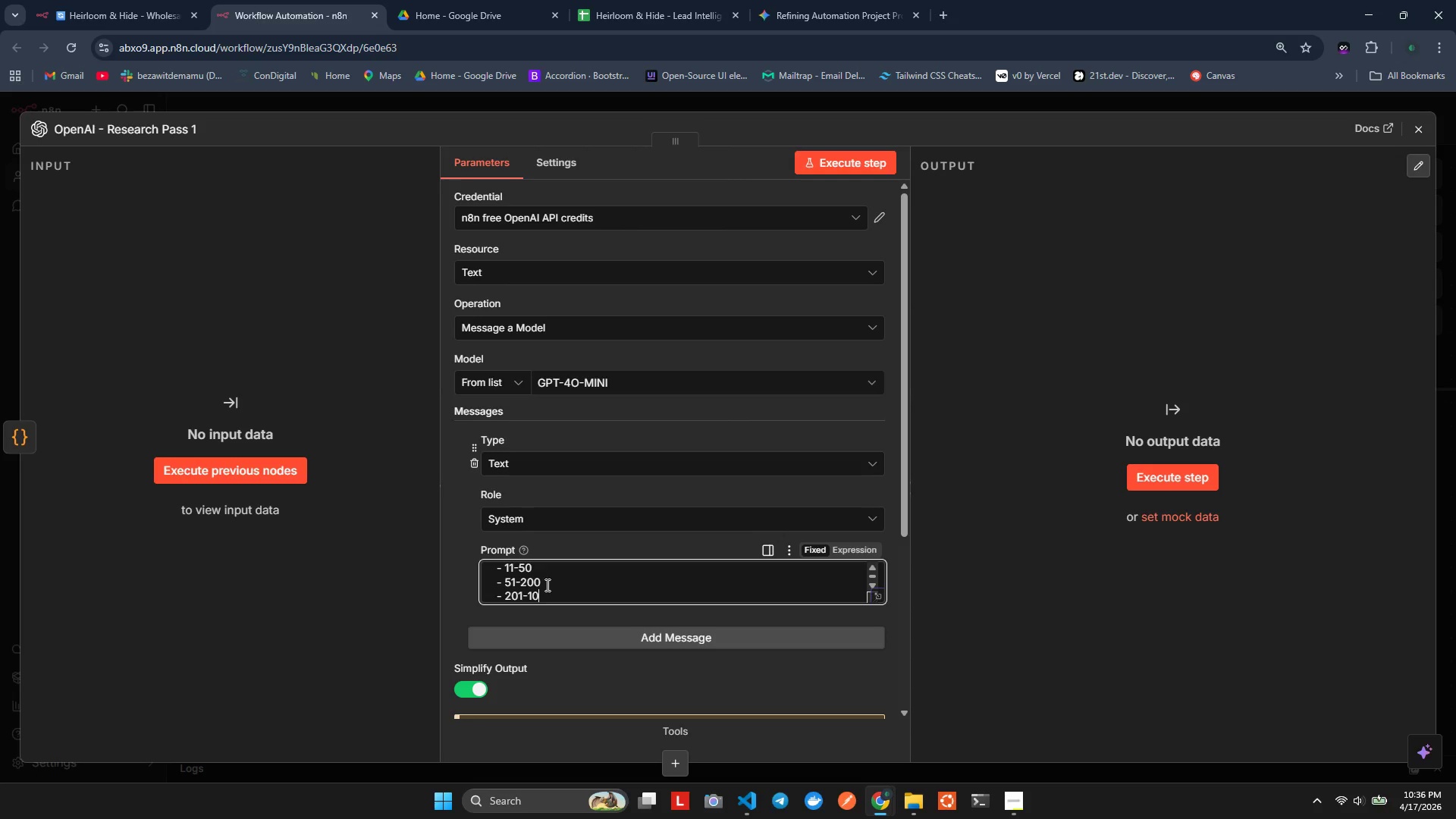 
type(00)
 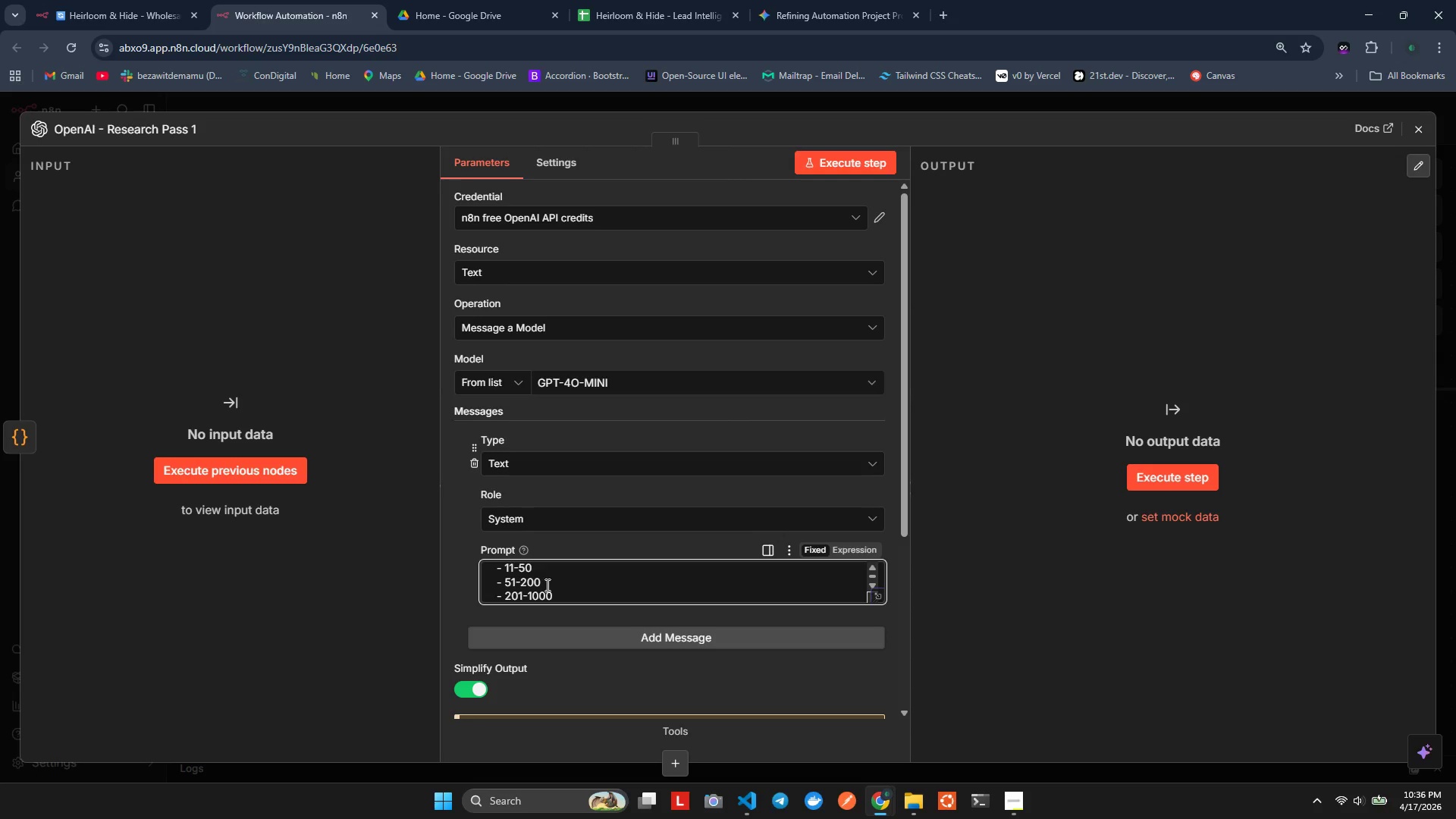 
key(ArrowDown)
 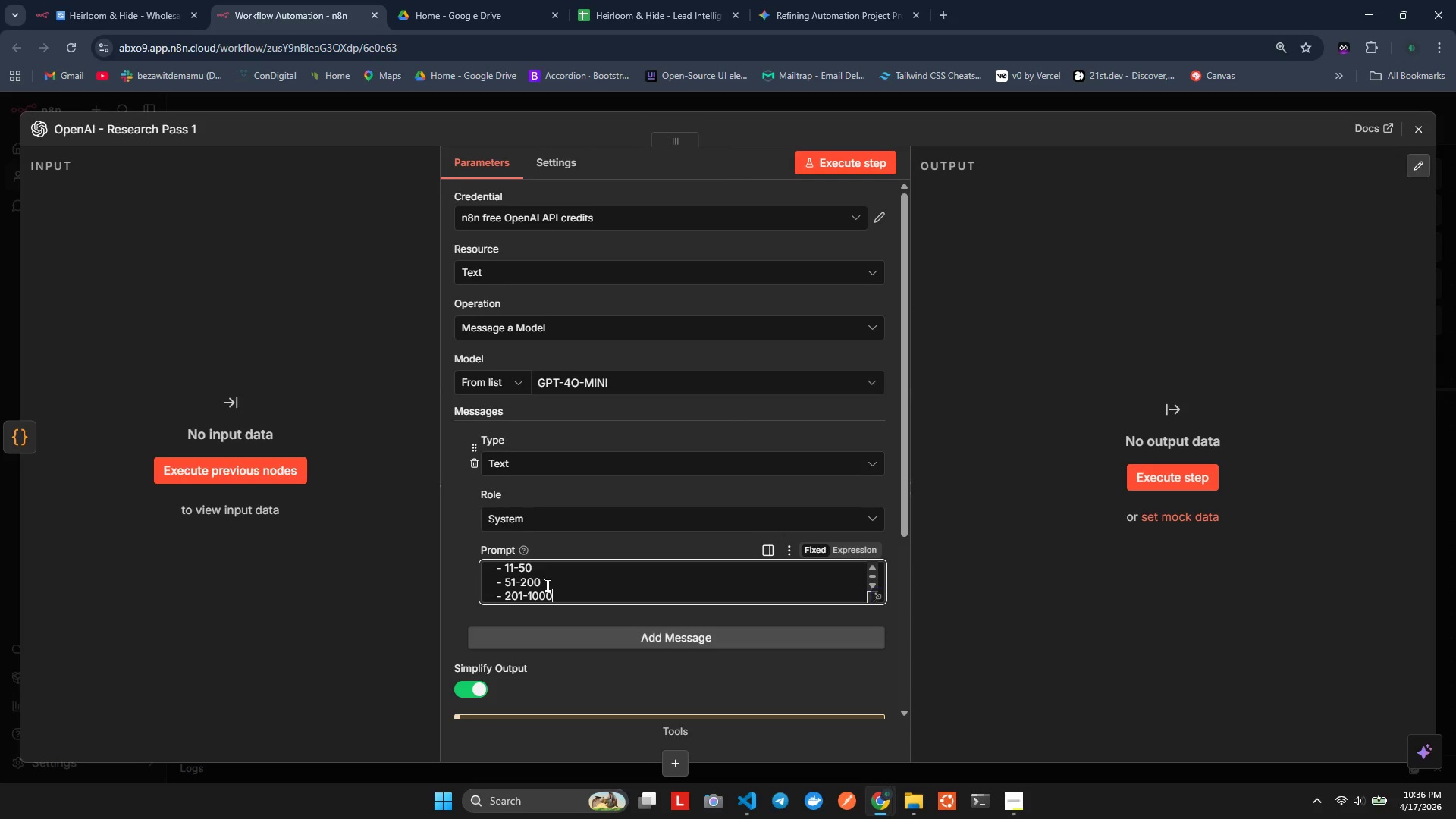 
key(ArrowDown)
 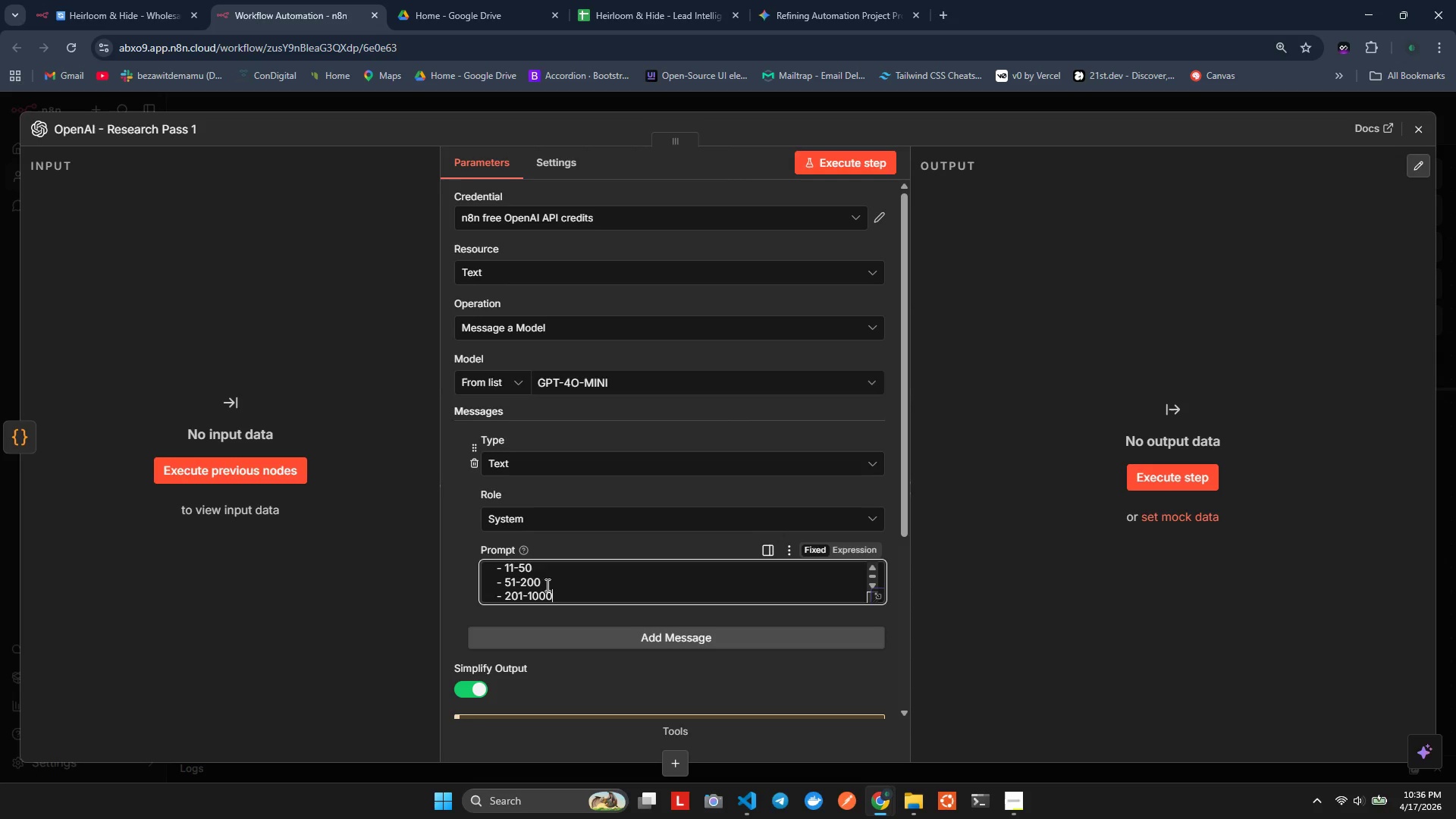 
key(ArrowDown)
 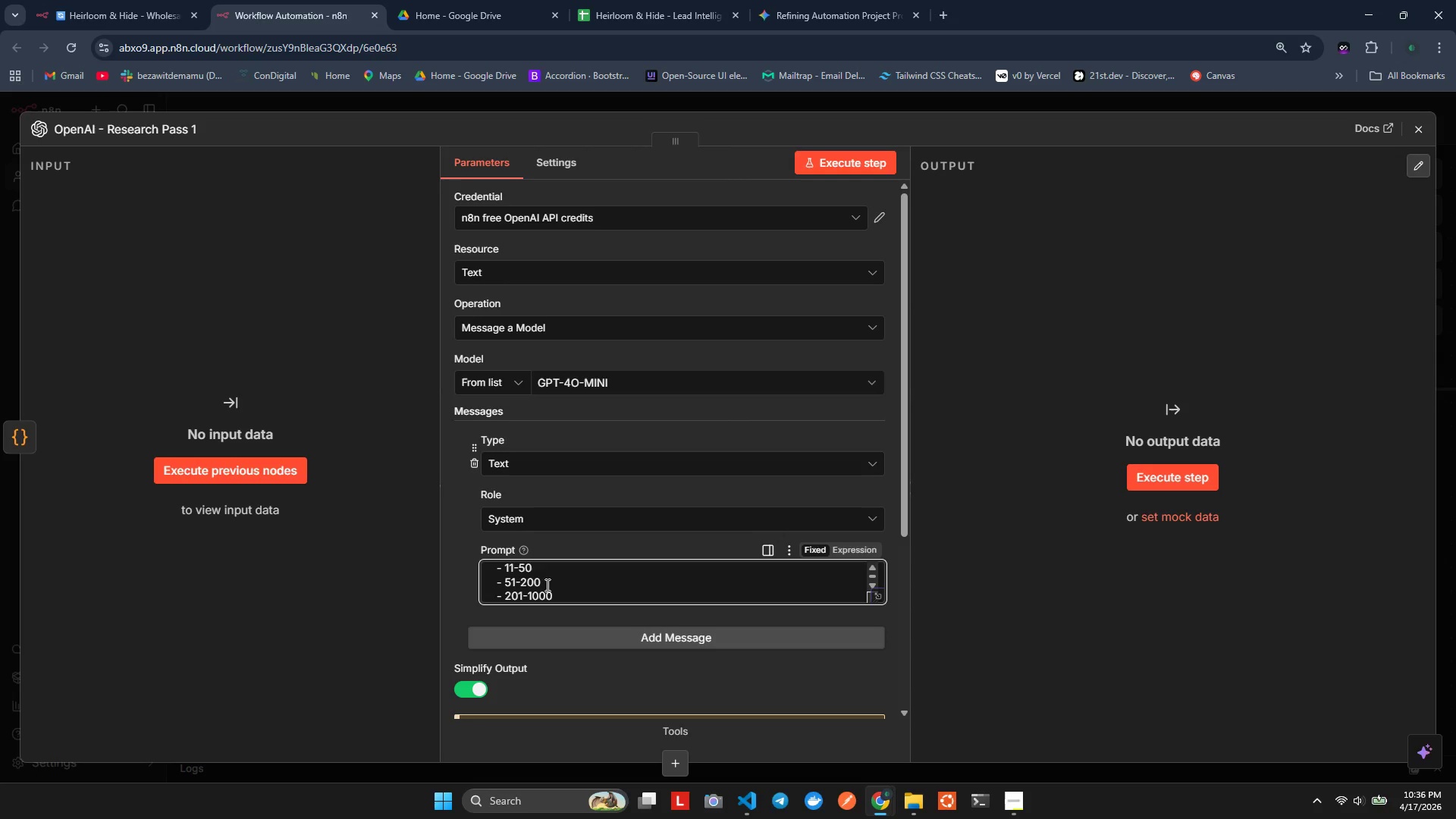 
key(ArrowRight)
 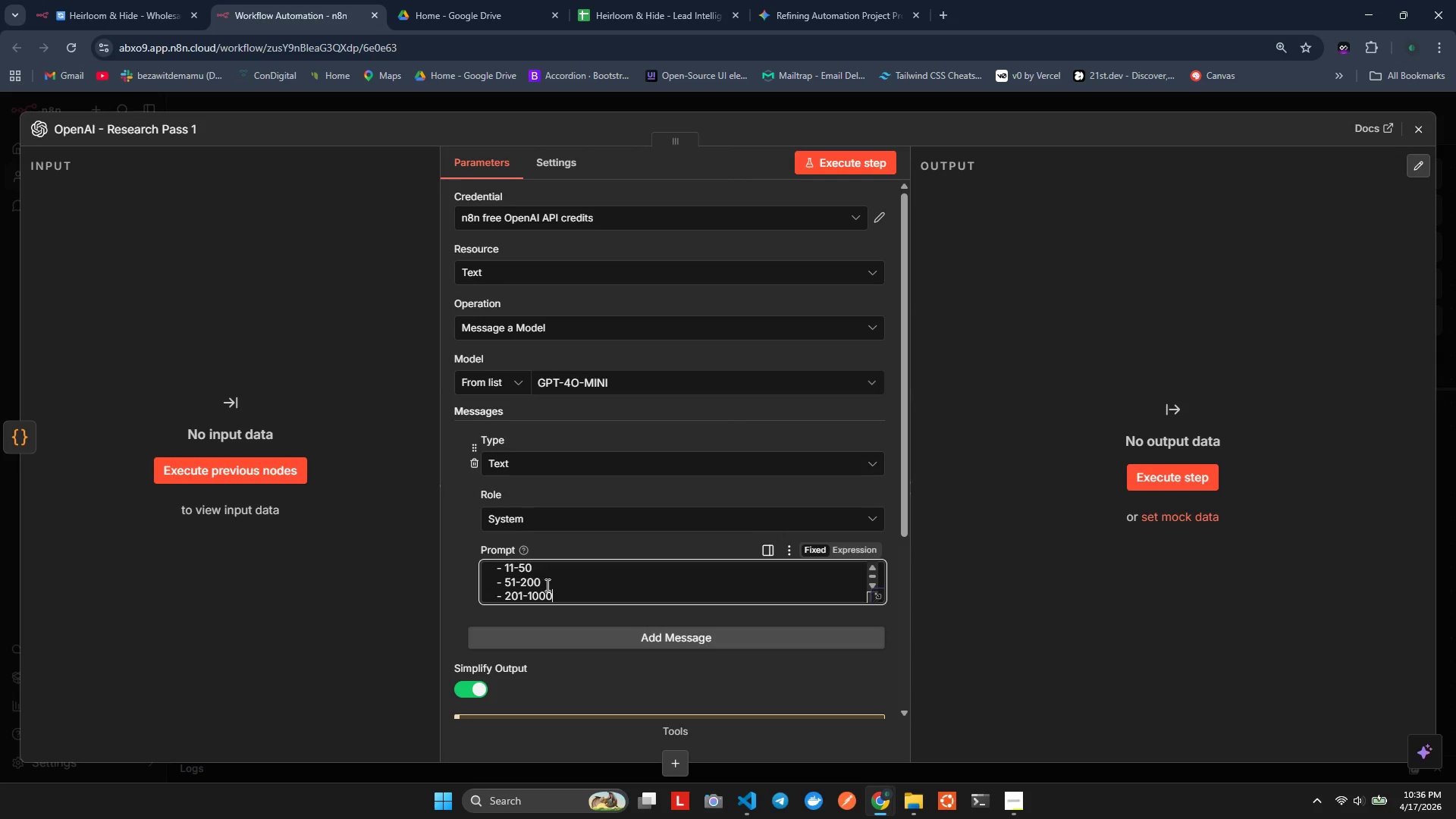 
key(ArrowLeft)
 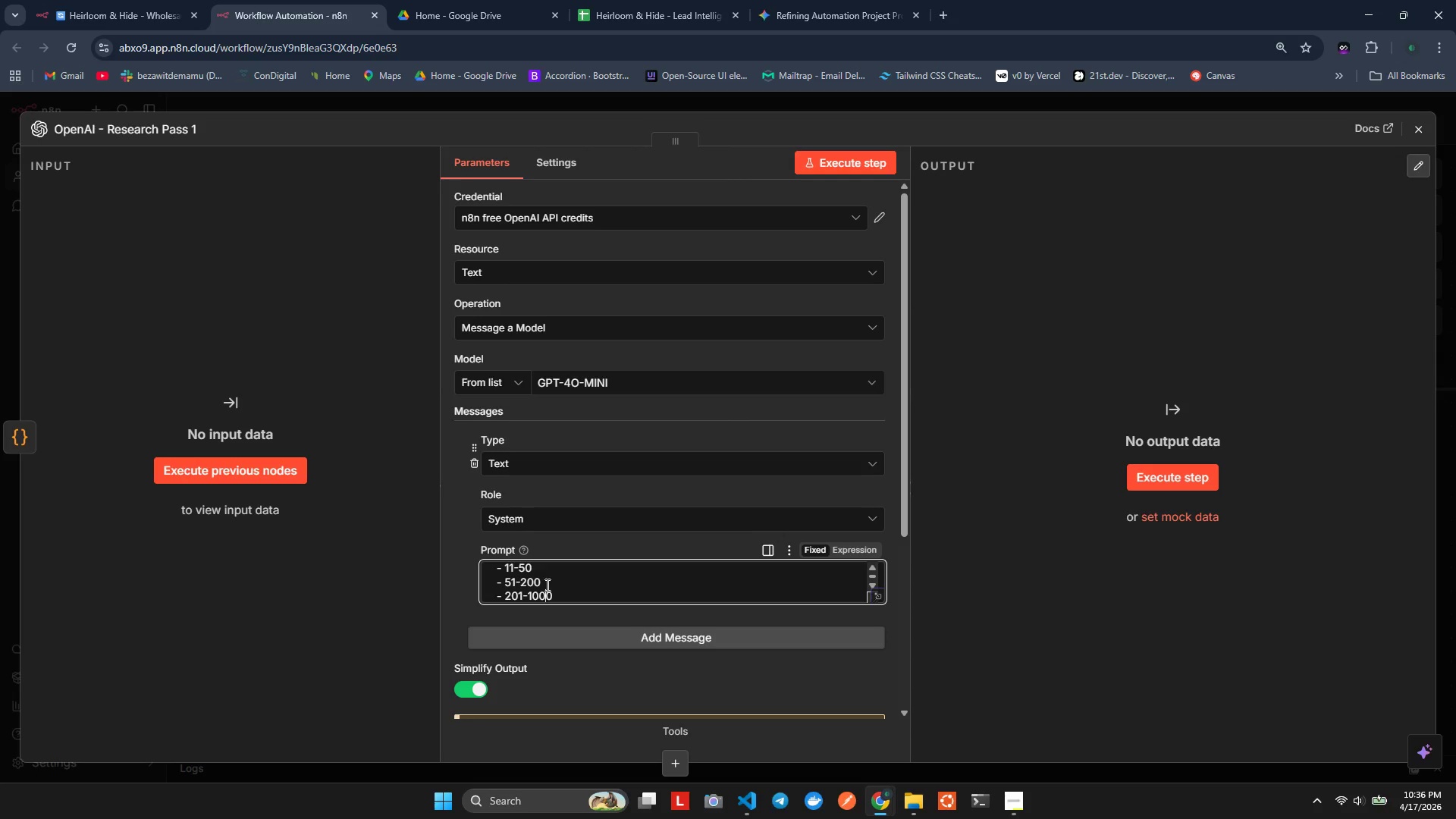 
key(ArrowRight)
 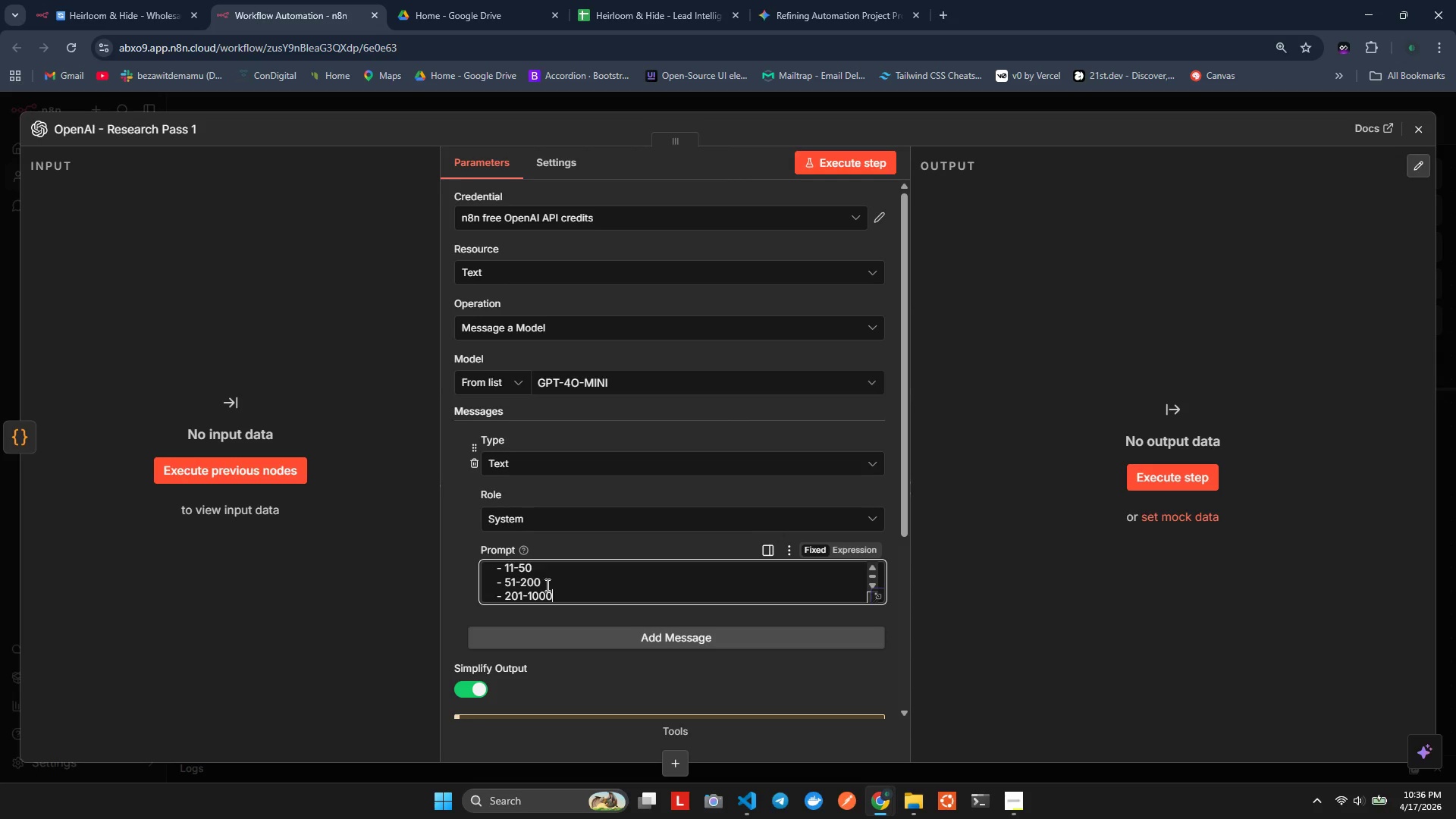 
key(Enter)
 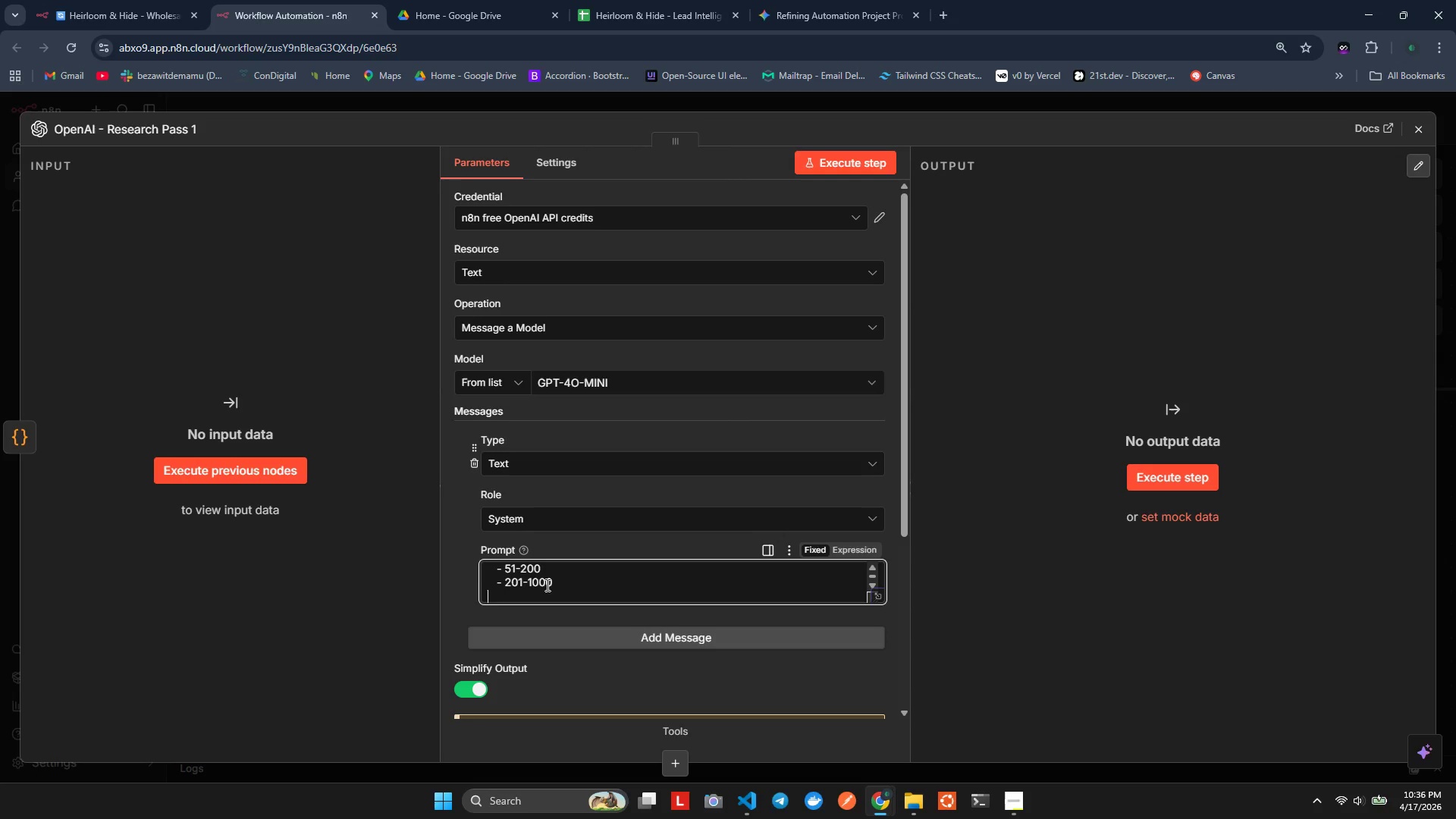 
type(   - )
key(Backspace)
type(1000+)
 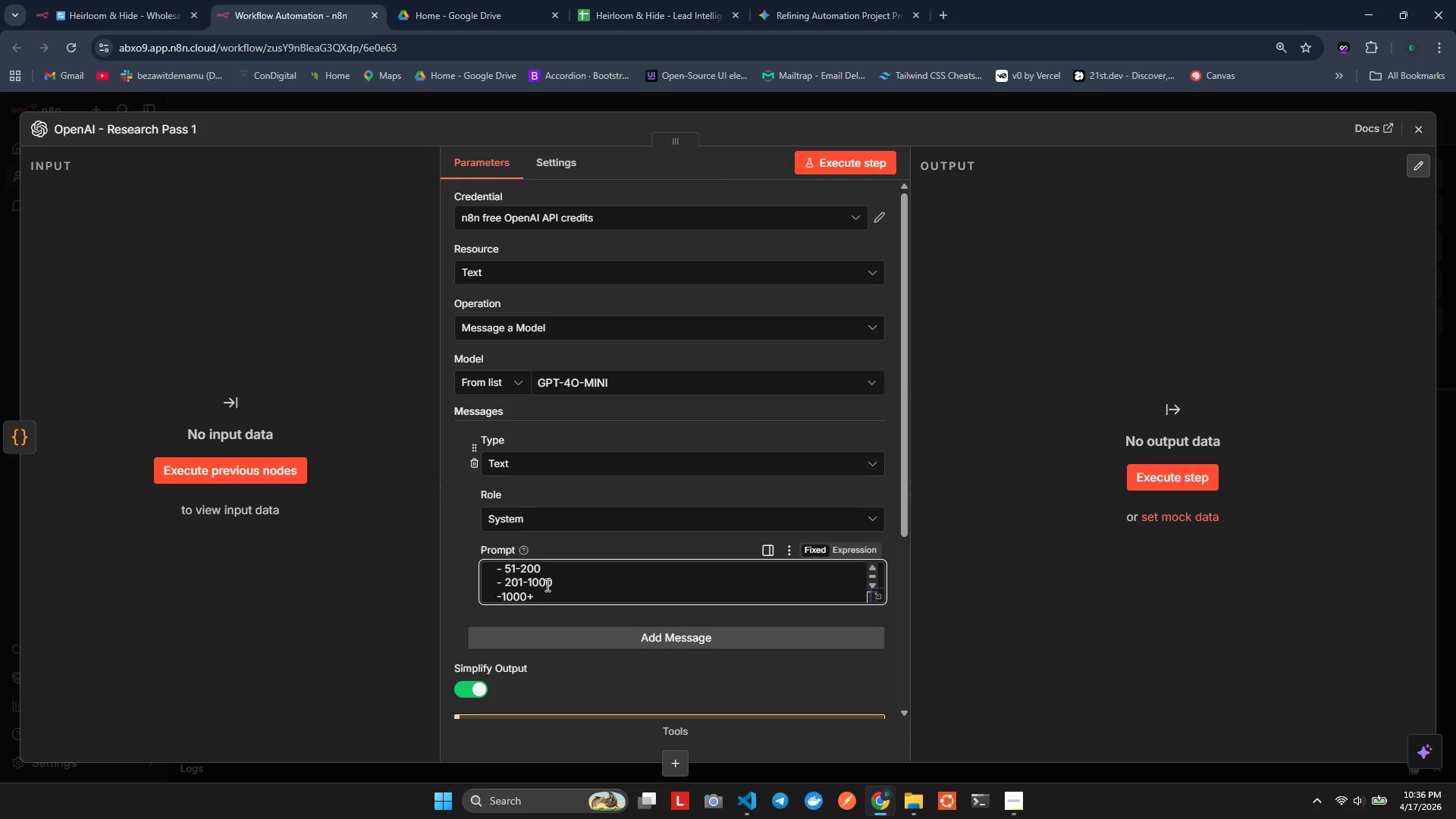 
key(ArrowLeft)
 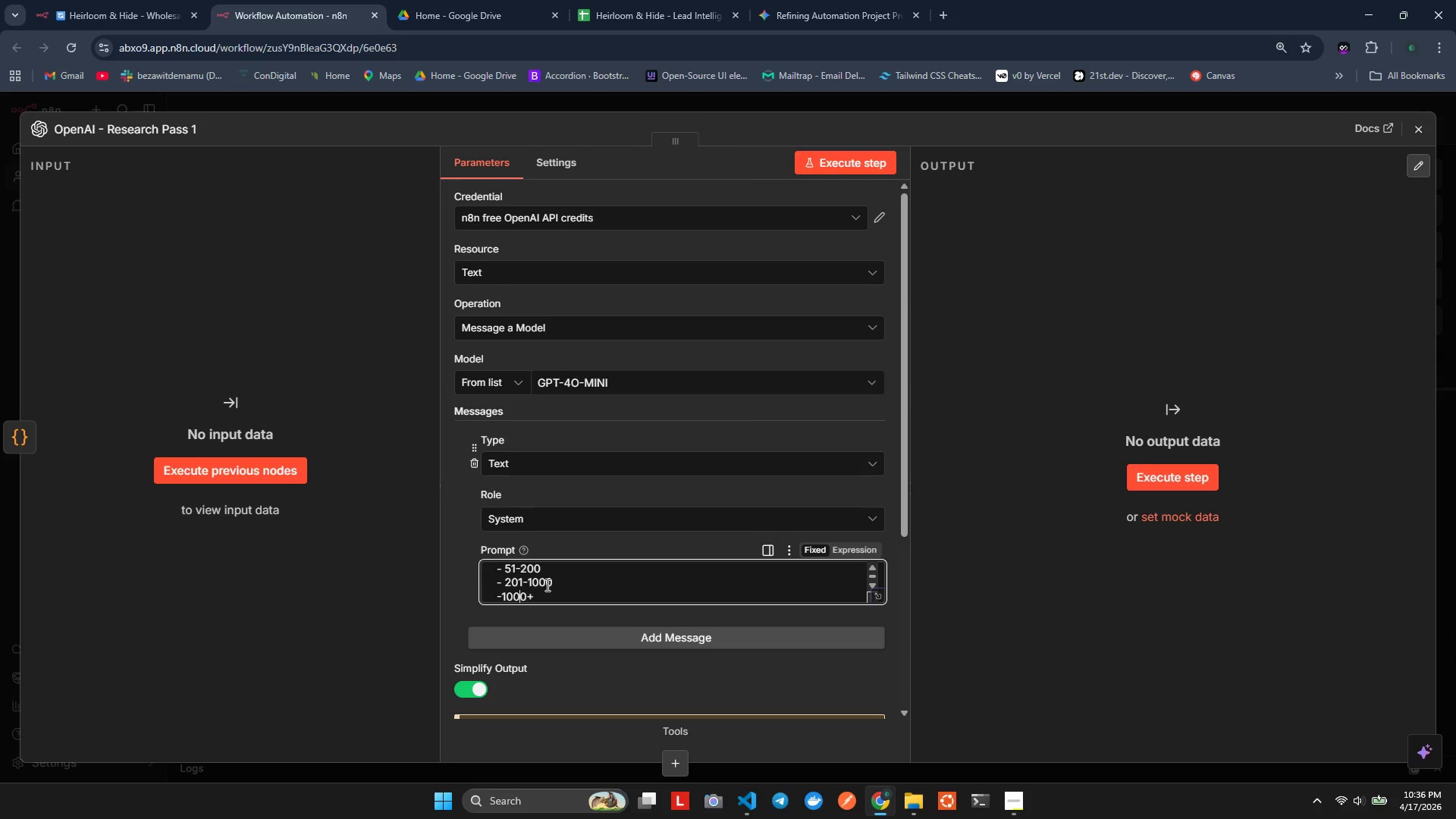 
key(ArrowLeft)
 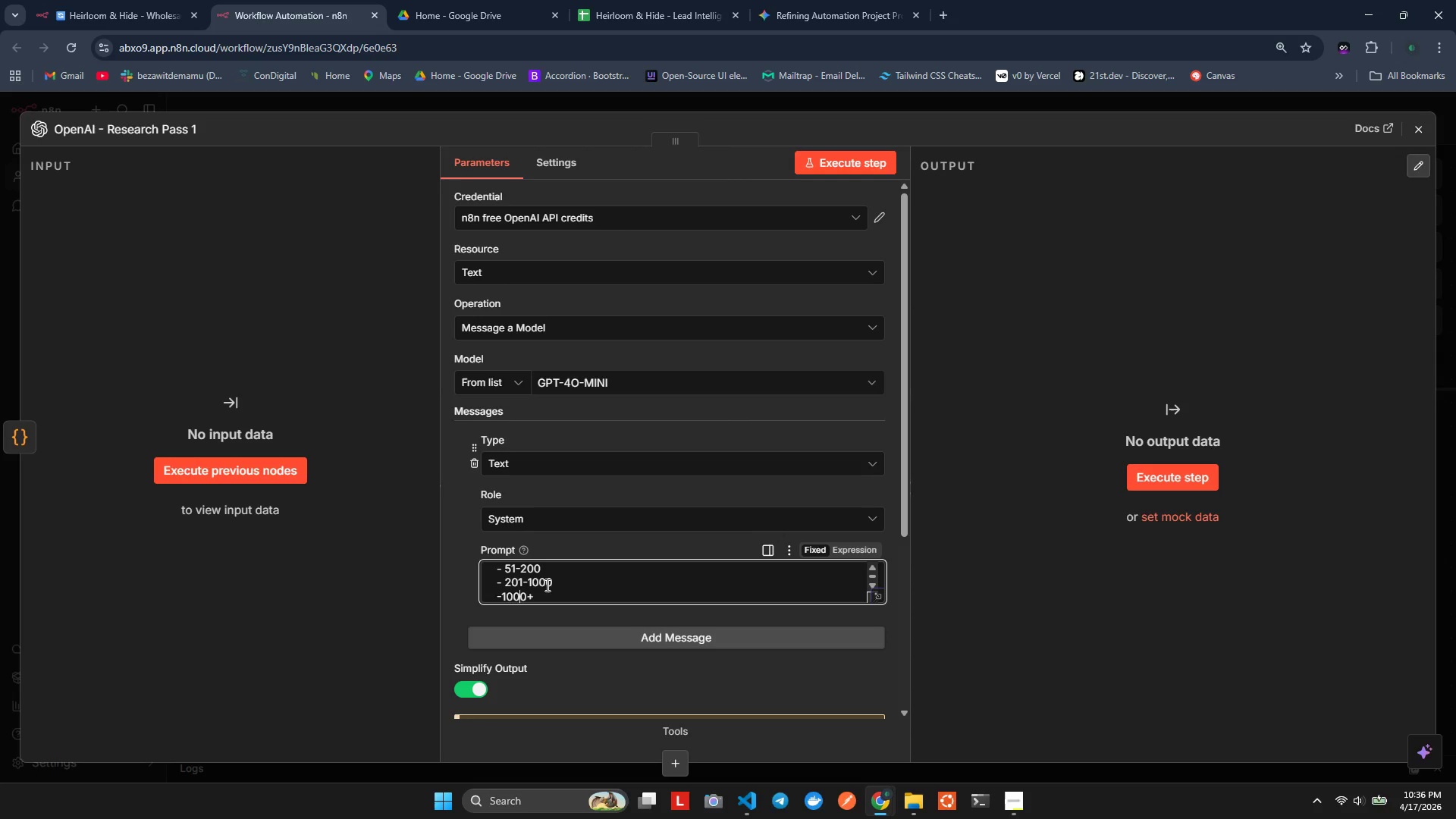 
key(ArrowLeft)
 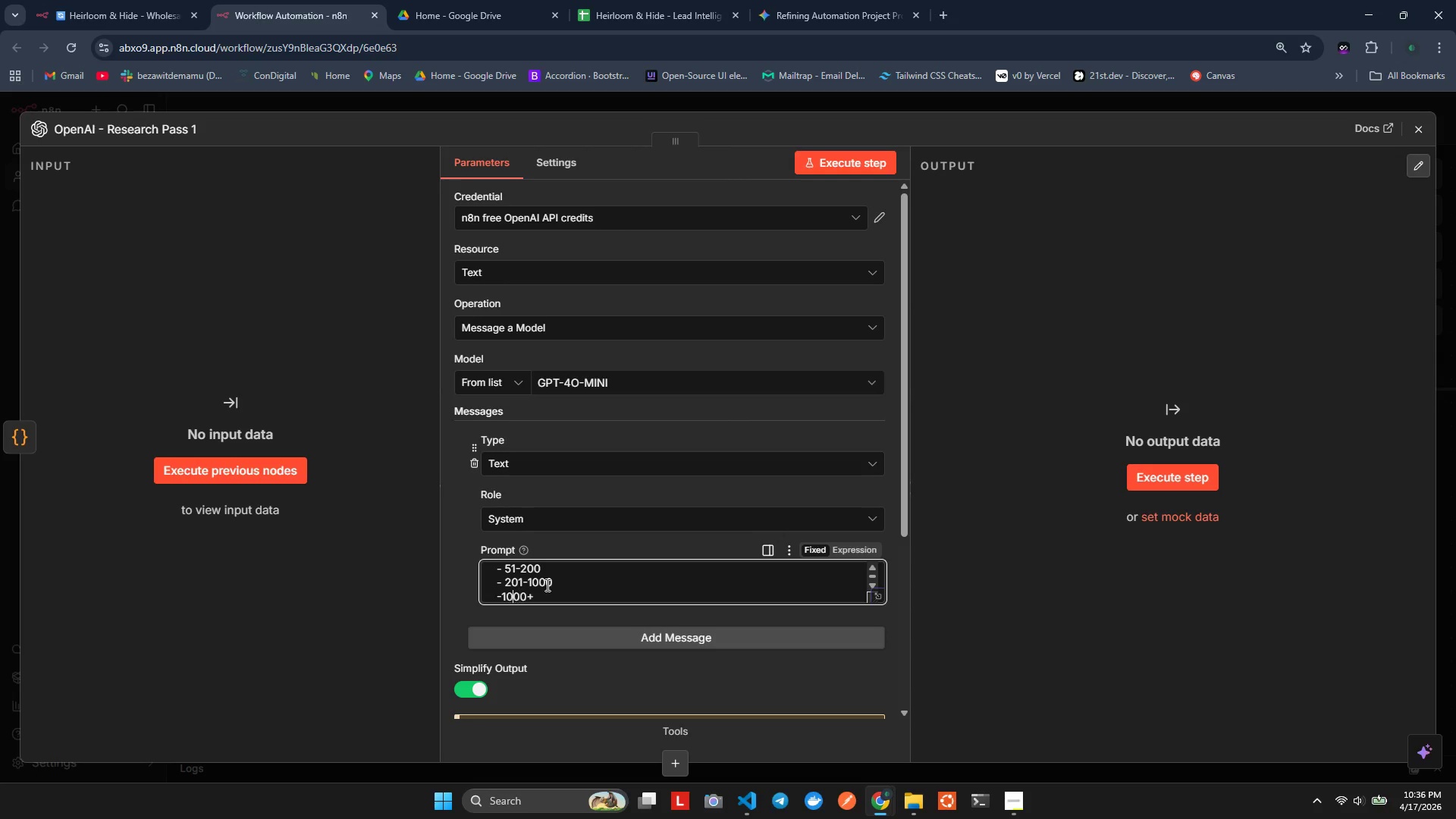 
key(ArrowLeft)
 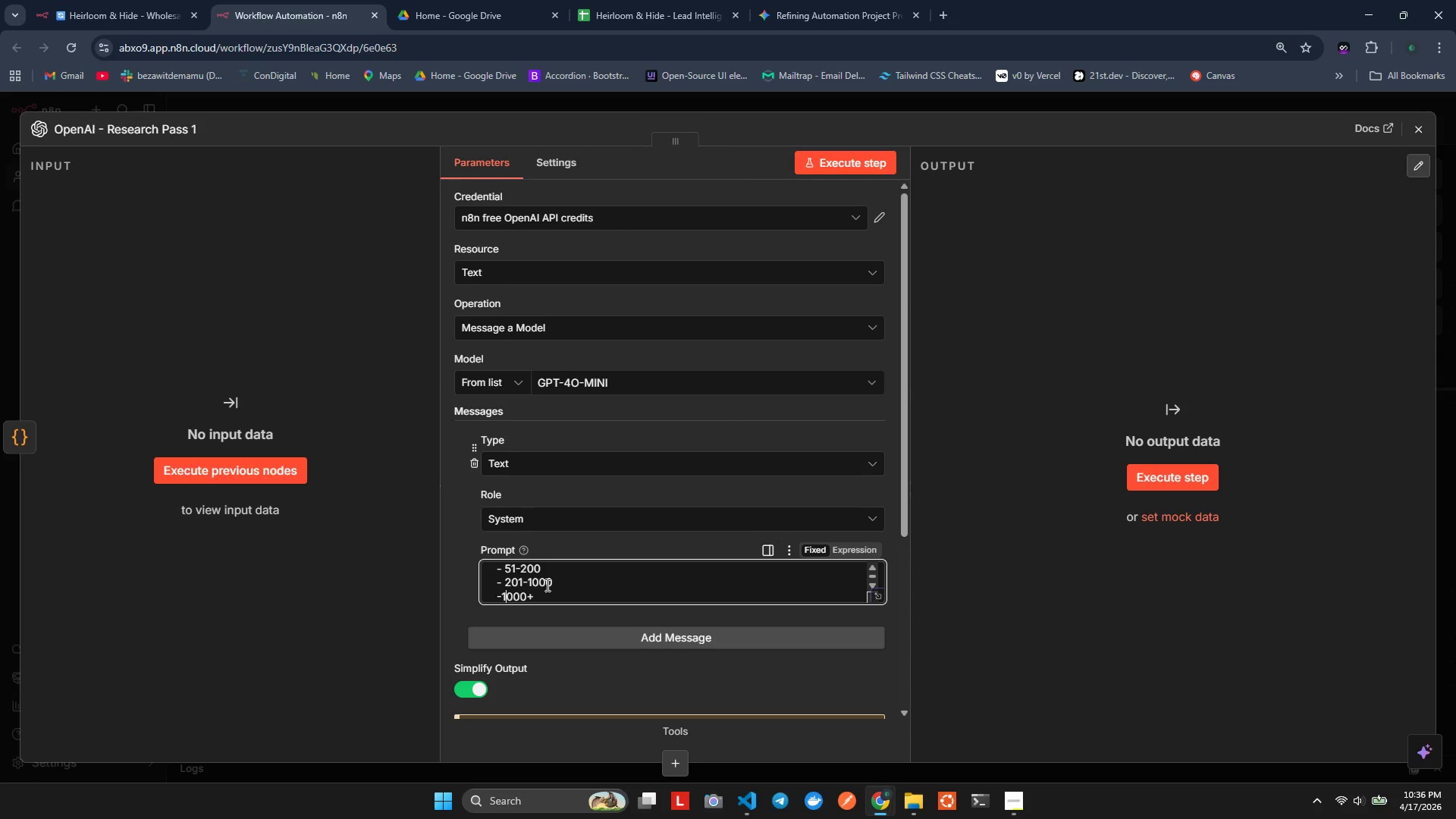 
key(ArrowLeft)
 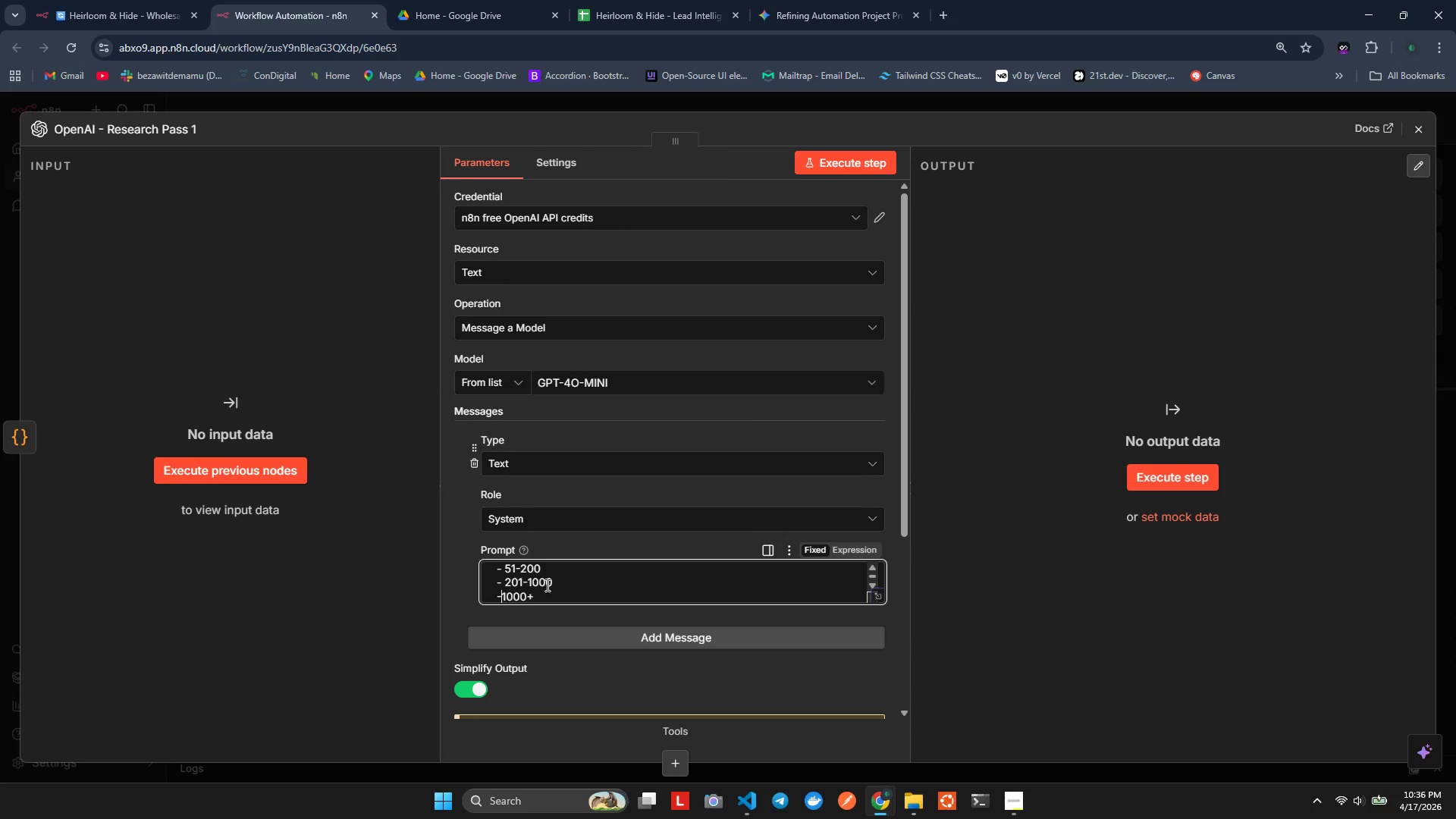 
key(ArrowLeft)
 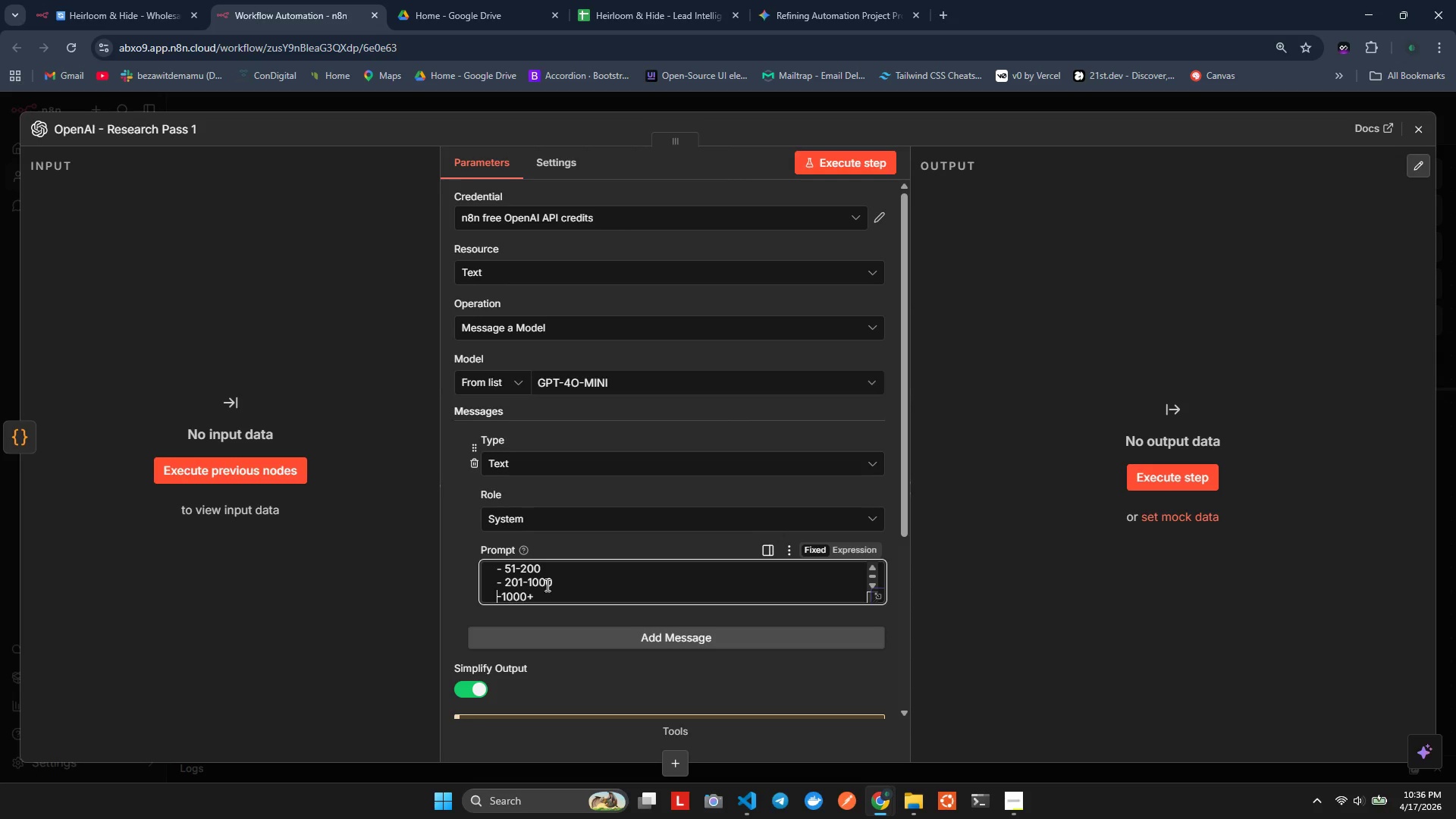 
key(ArrowRight)
 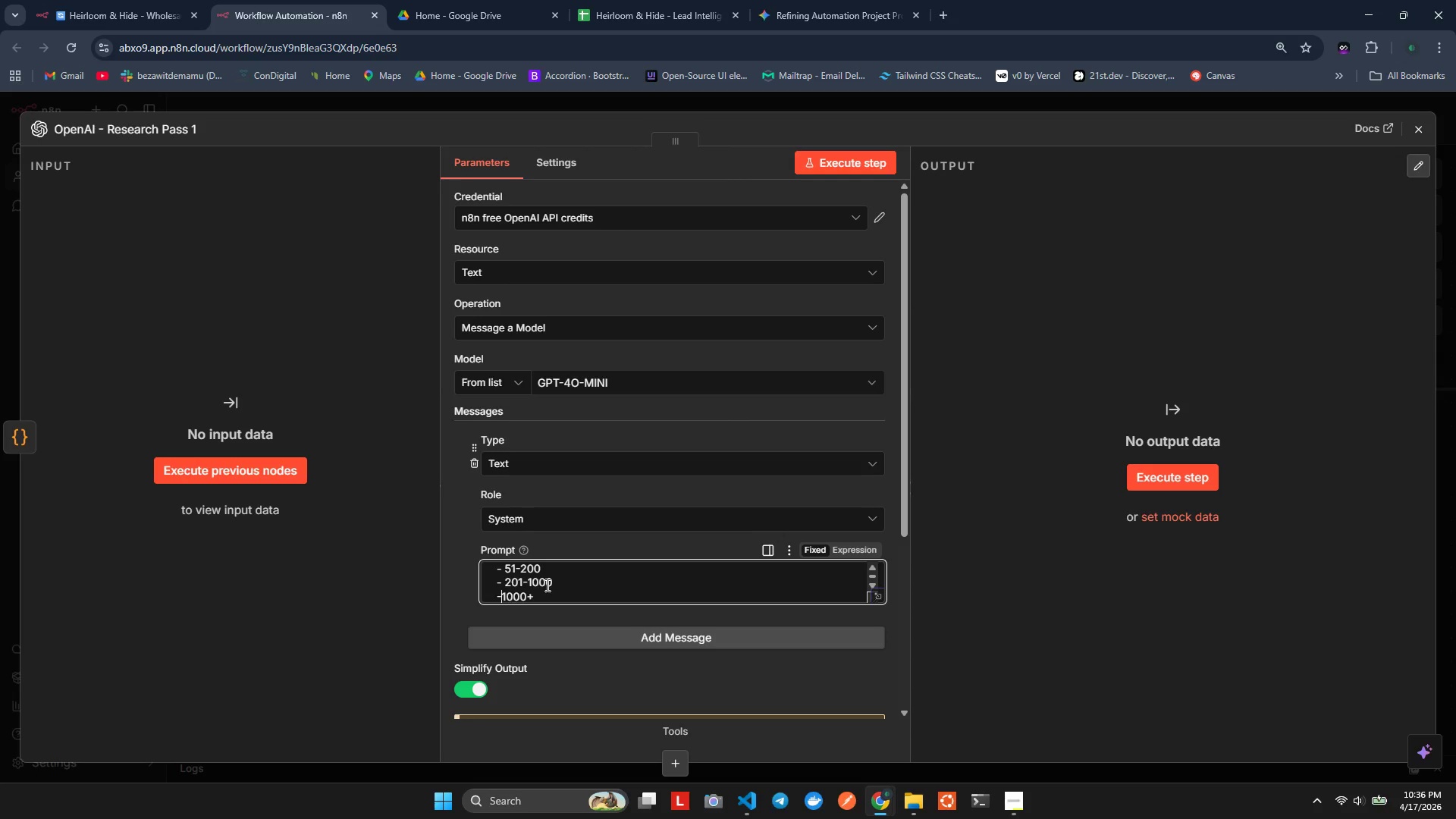 
key(Space)
 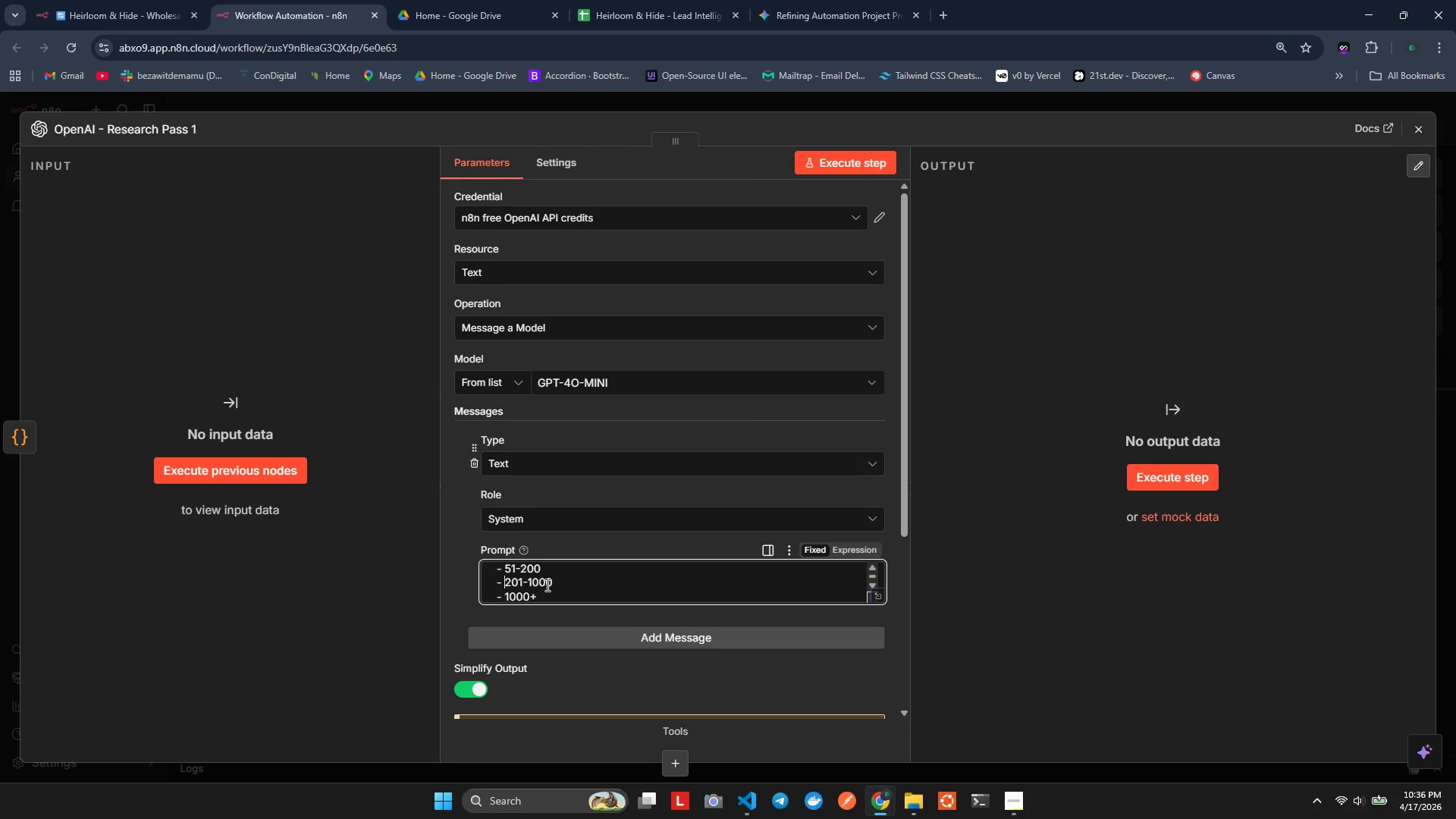 
key(ArrowUp)
 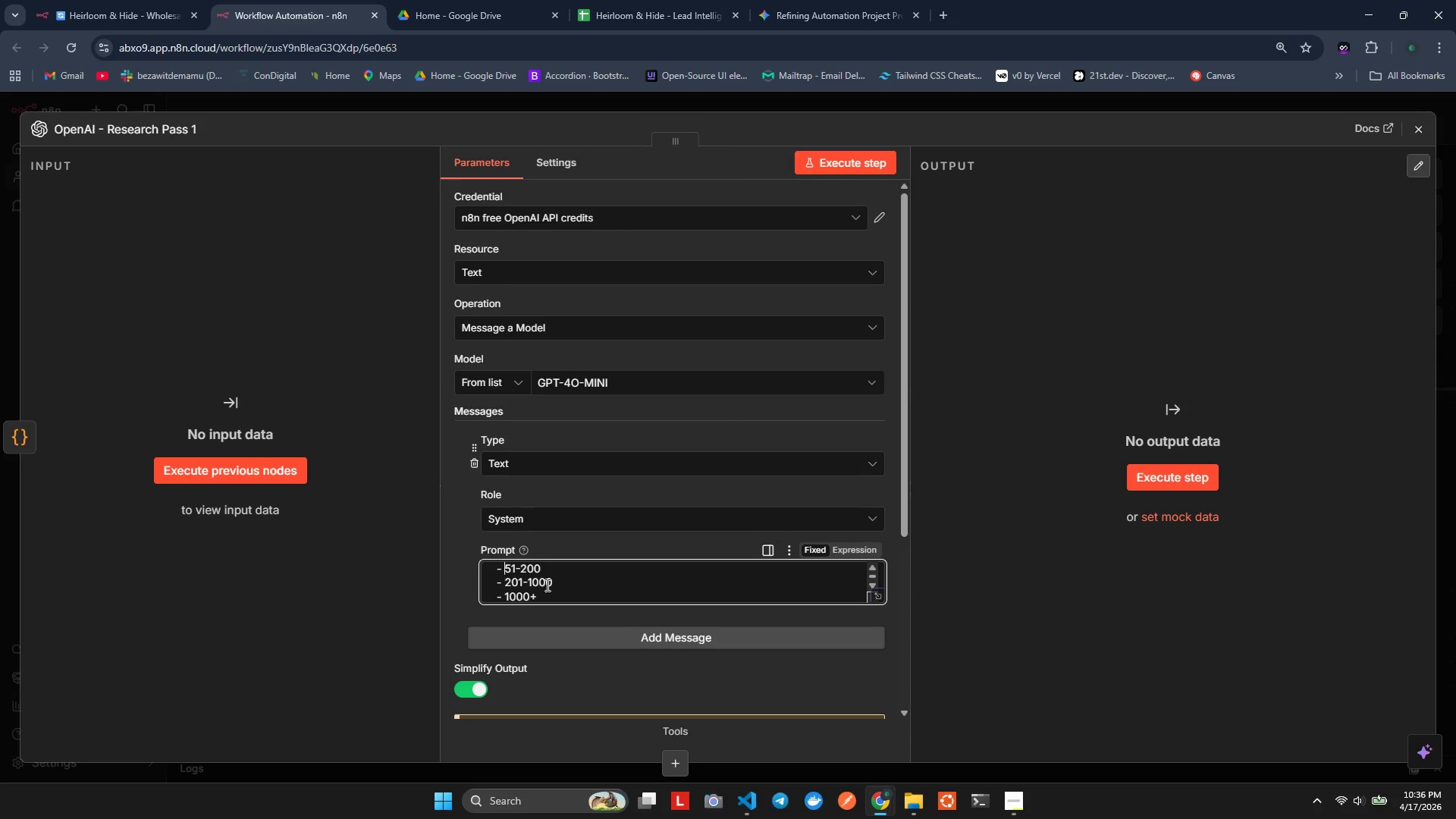 
key(ArrowUp)
 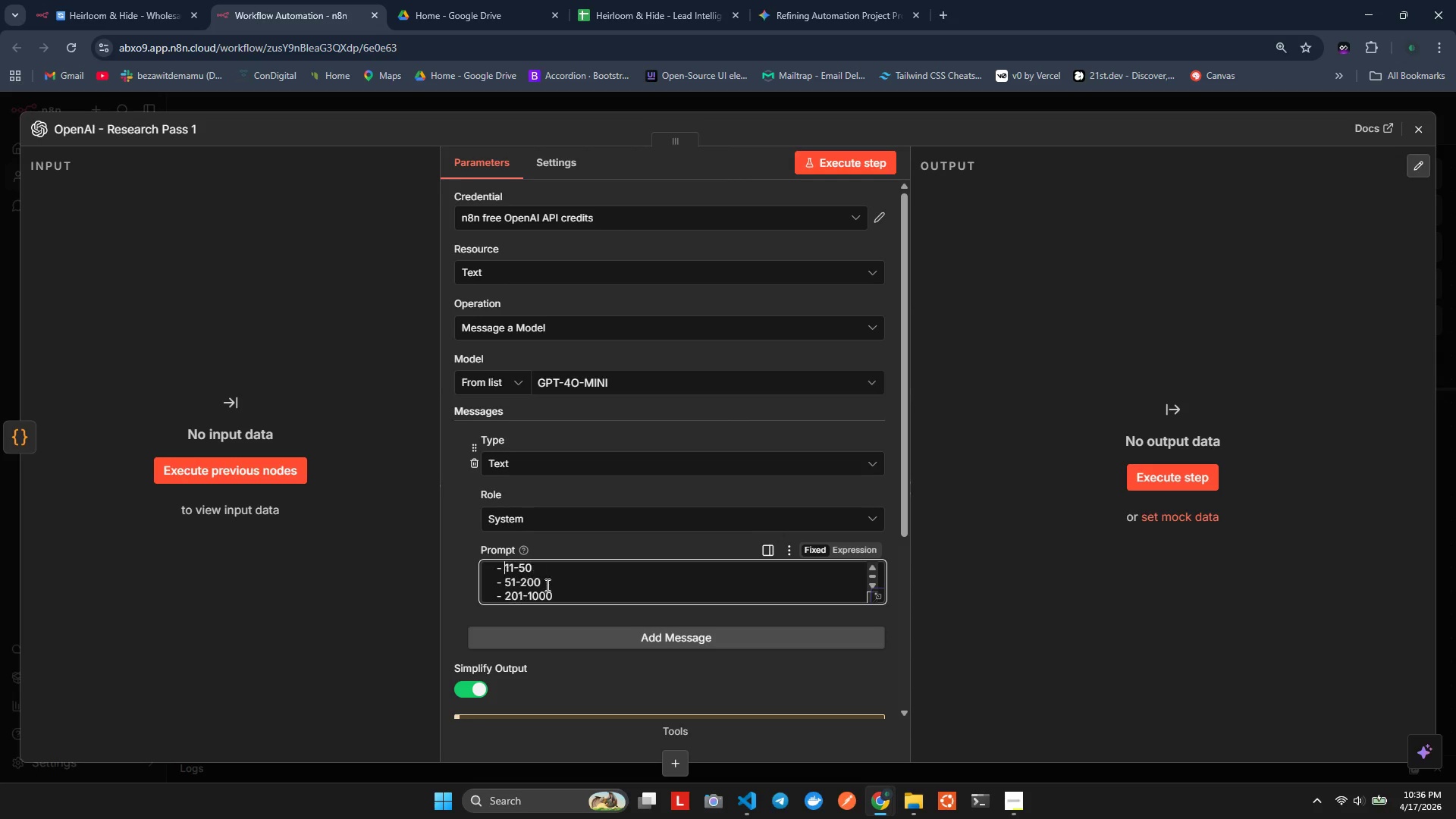 
key(ArrowUp)
 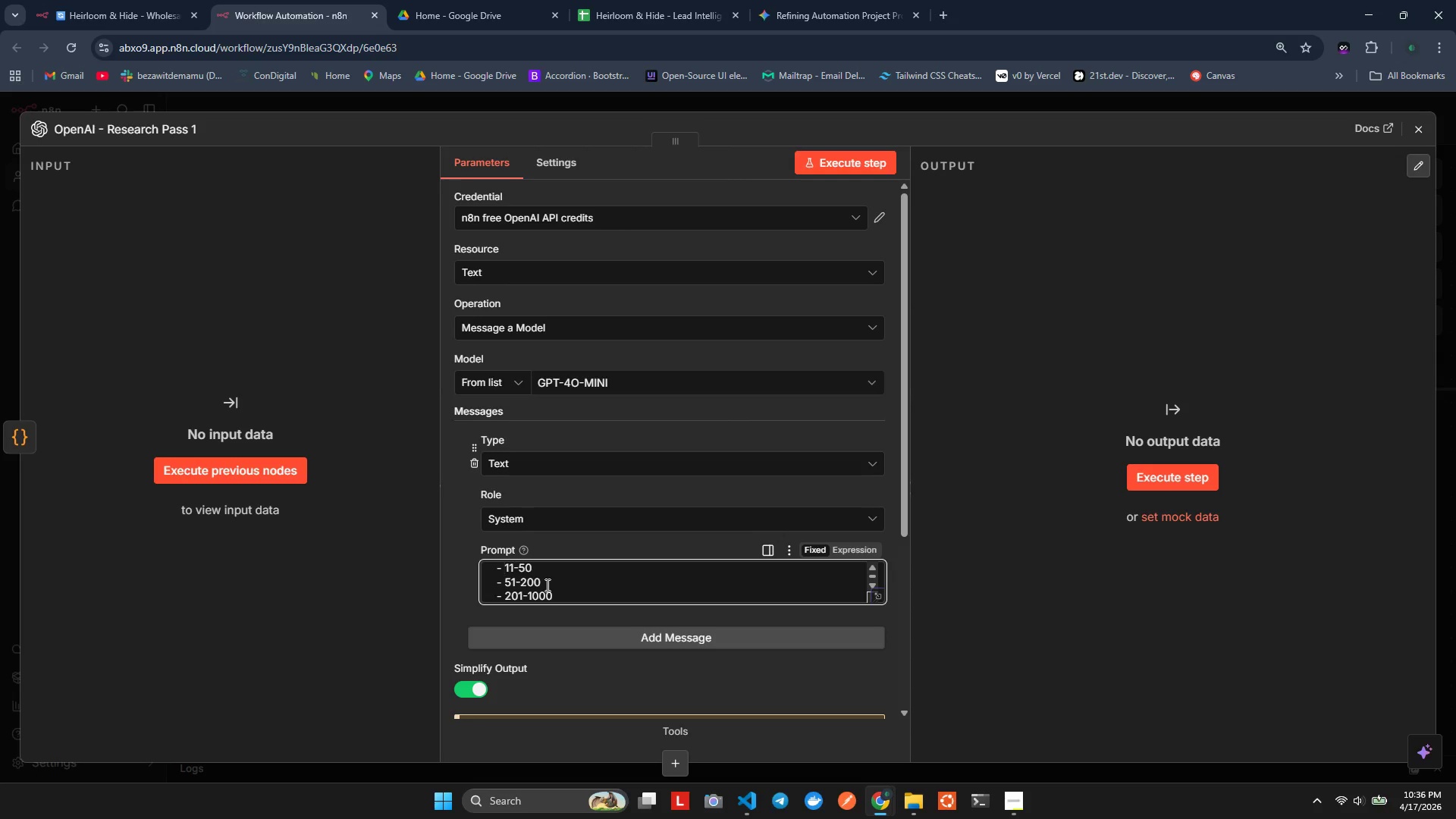 
key(ArrowDown)
 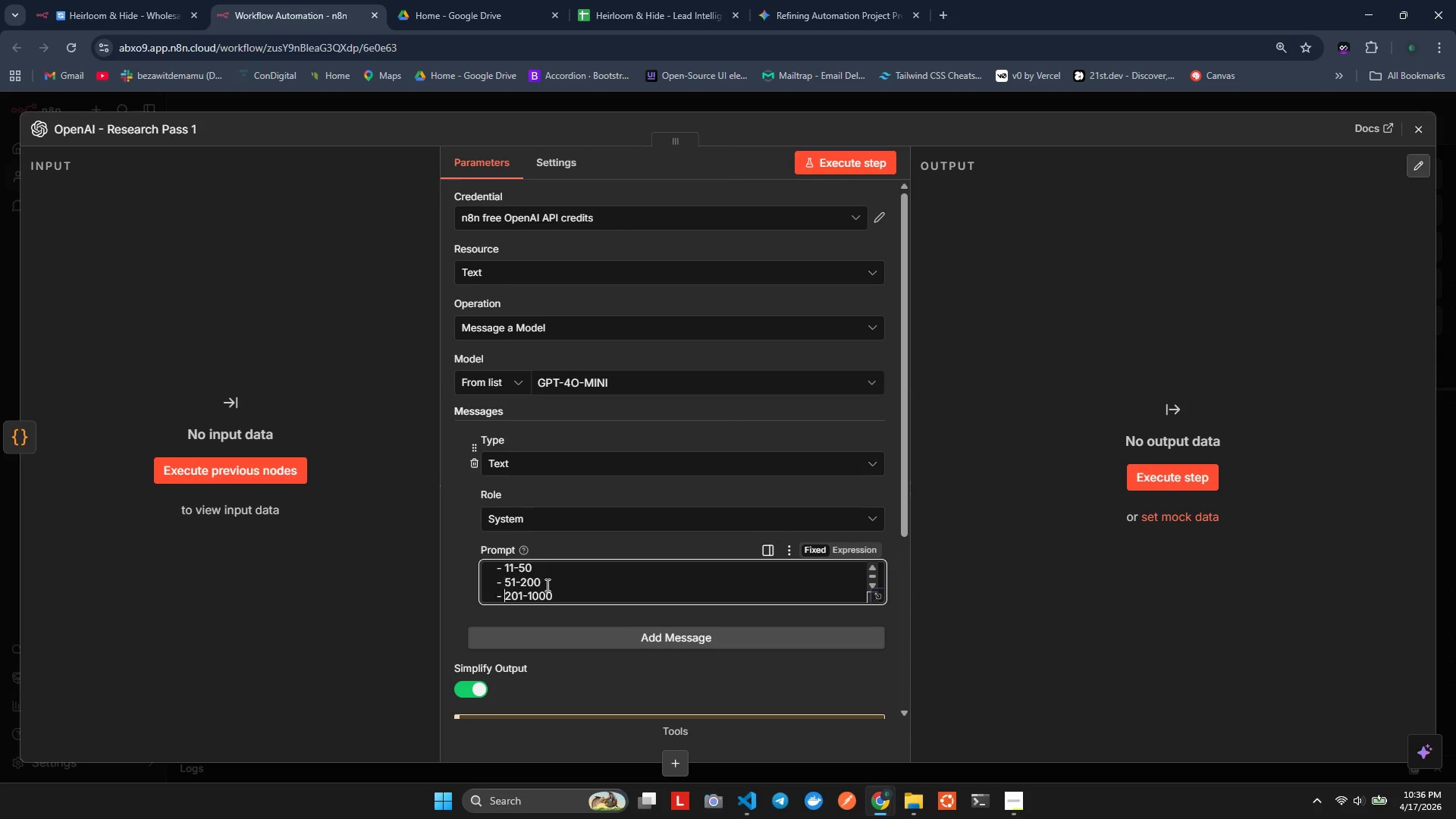 
key(ArrowDown)
 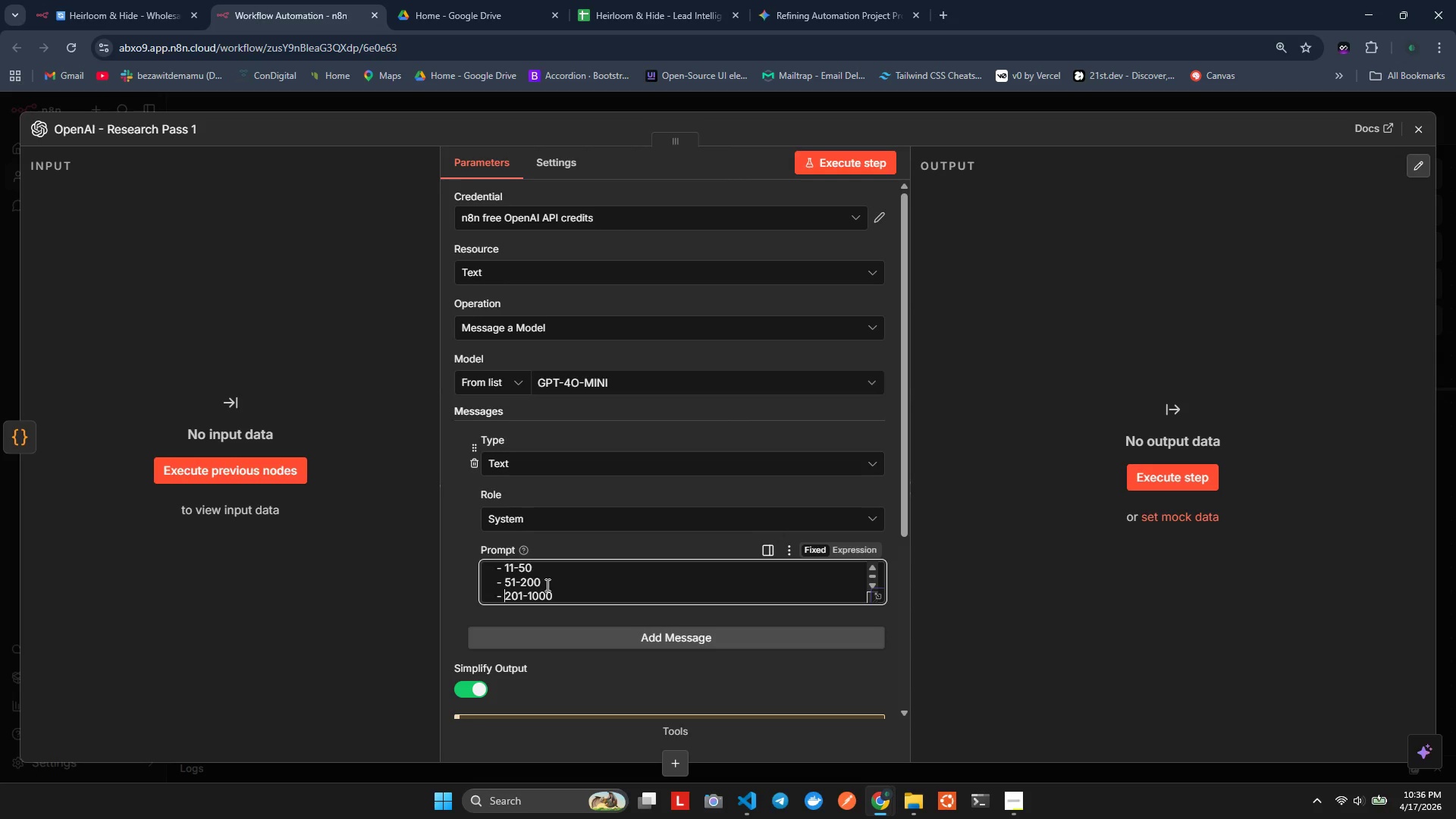 
key(ArrowDown)
 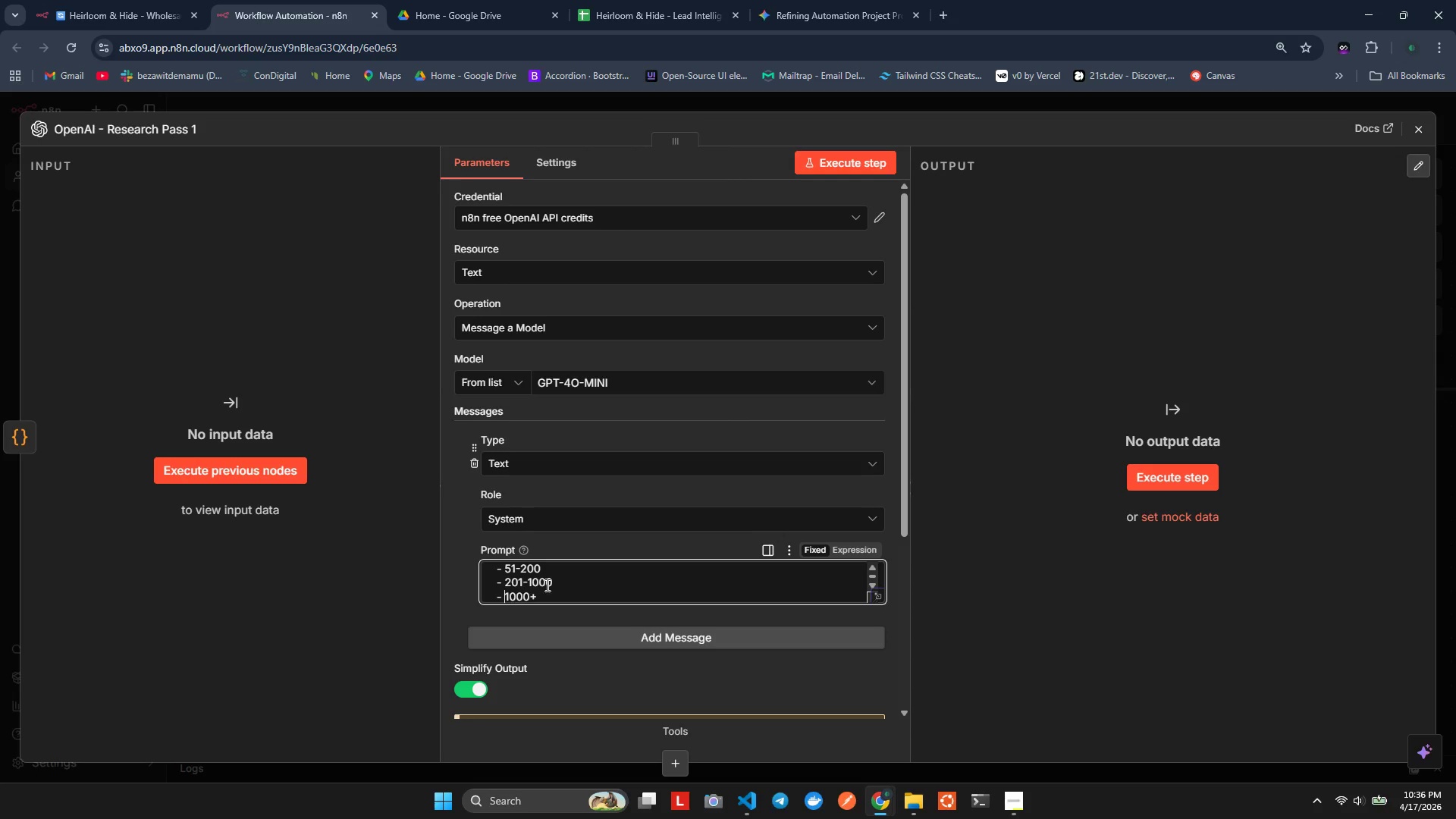 
key(ArrowDown)
 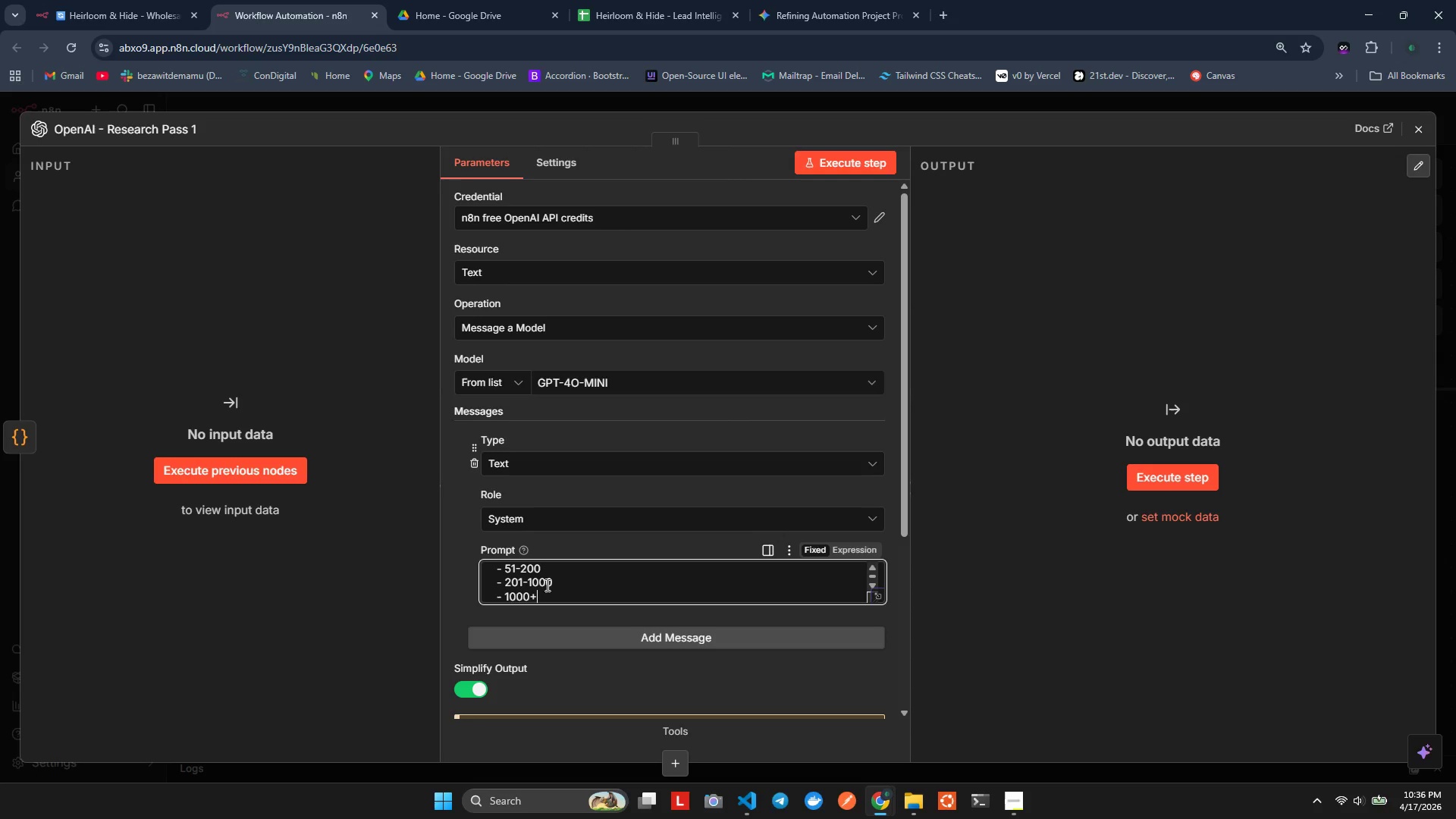 
key(ArrowDown)
 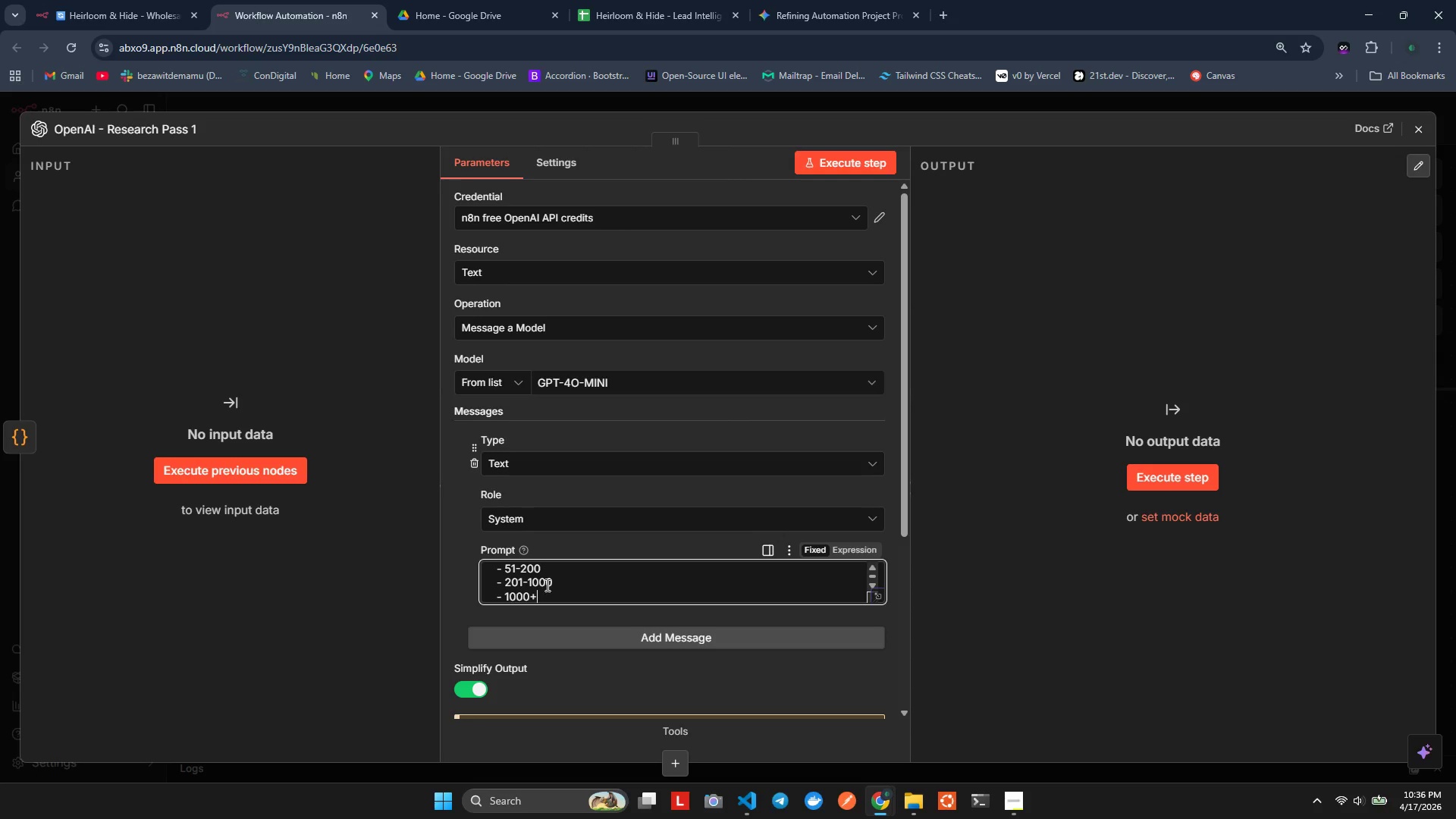 
key(Enter)
 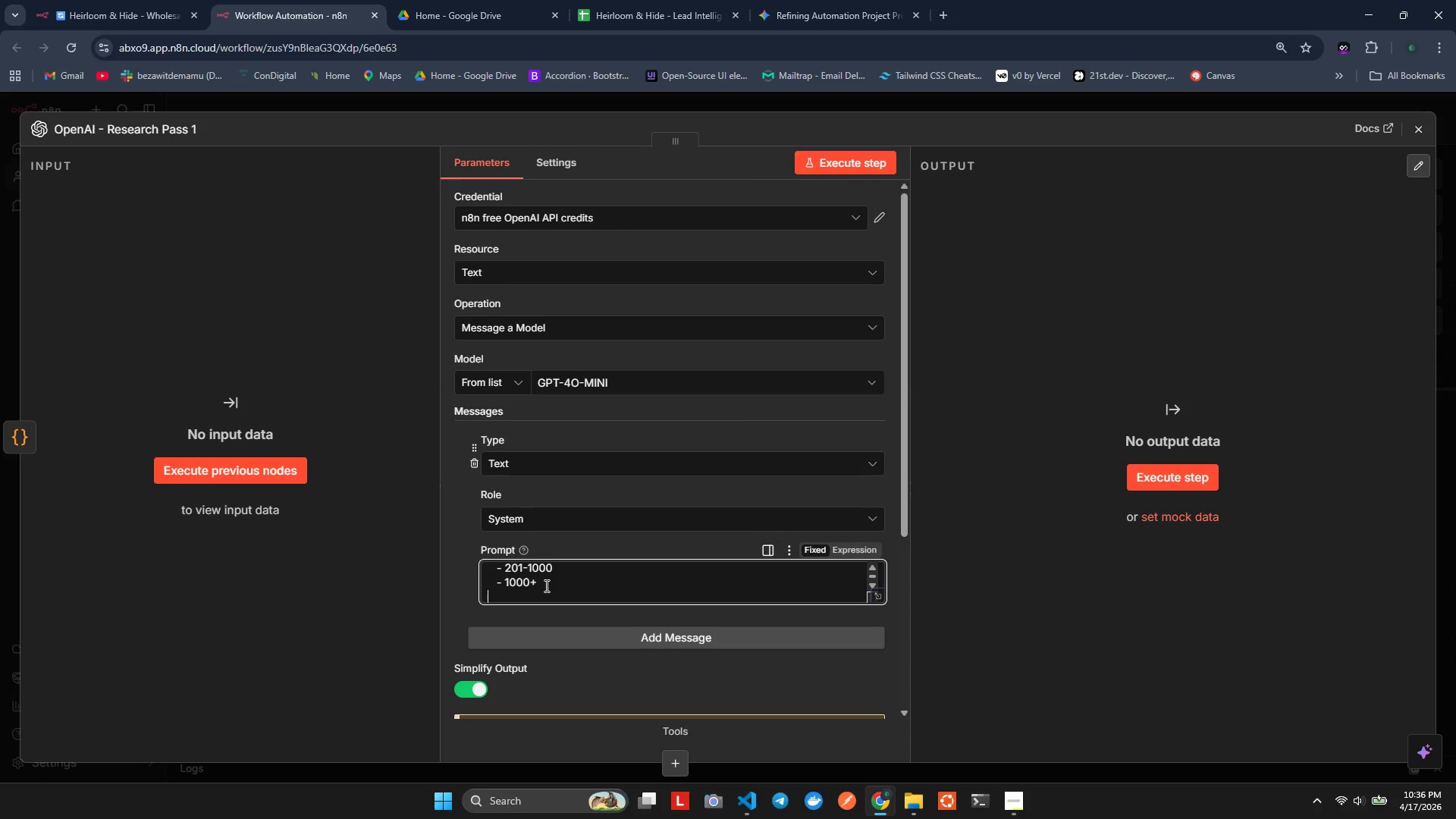 
type(for)
key(Backspace)
key(Backspace)
key(Backspace)
type(- For industry =, use ===)
key(Backspace)
key(Backspace)
key(Backspace)
key(Backspace)
key(Backspace)
key(Backspace)
type(, use )
 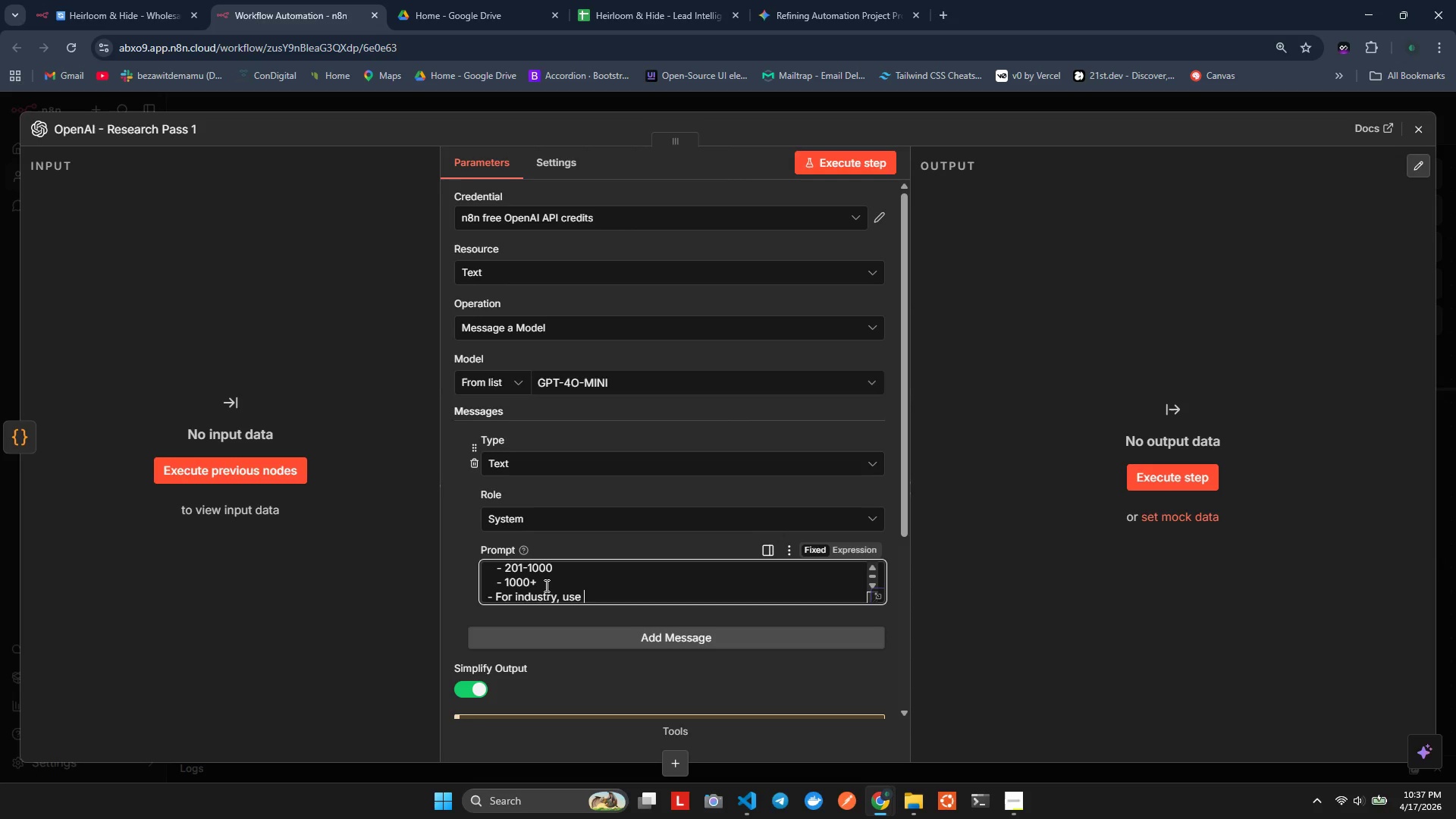 
type(conside)
key(Backspace)
key(Backspace)
type(se )
key(Backspace)
key(Backspace)
type(e)
key(Backspace)
key(Backspace)
key(Backspace)
key(Backspace)
type(cise B2b)
key(Backspace)
type(B wording.)
 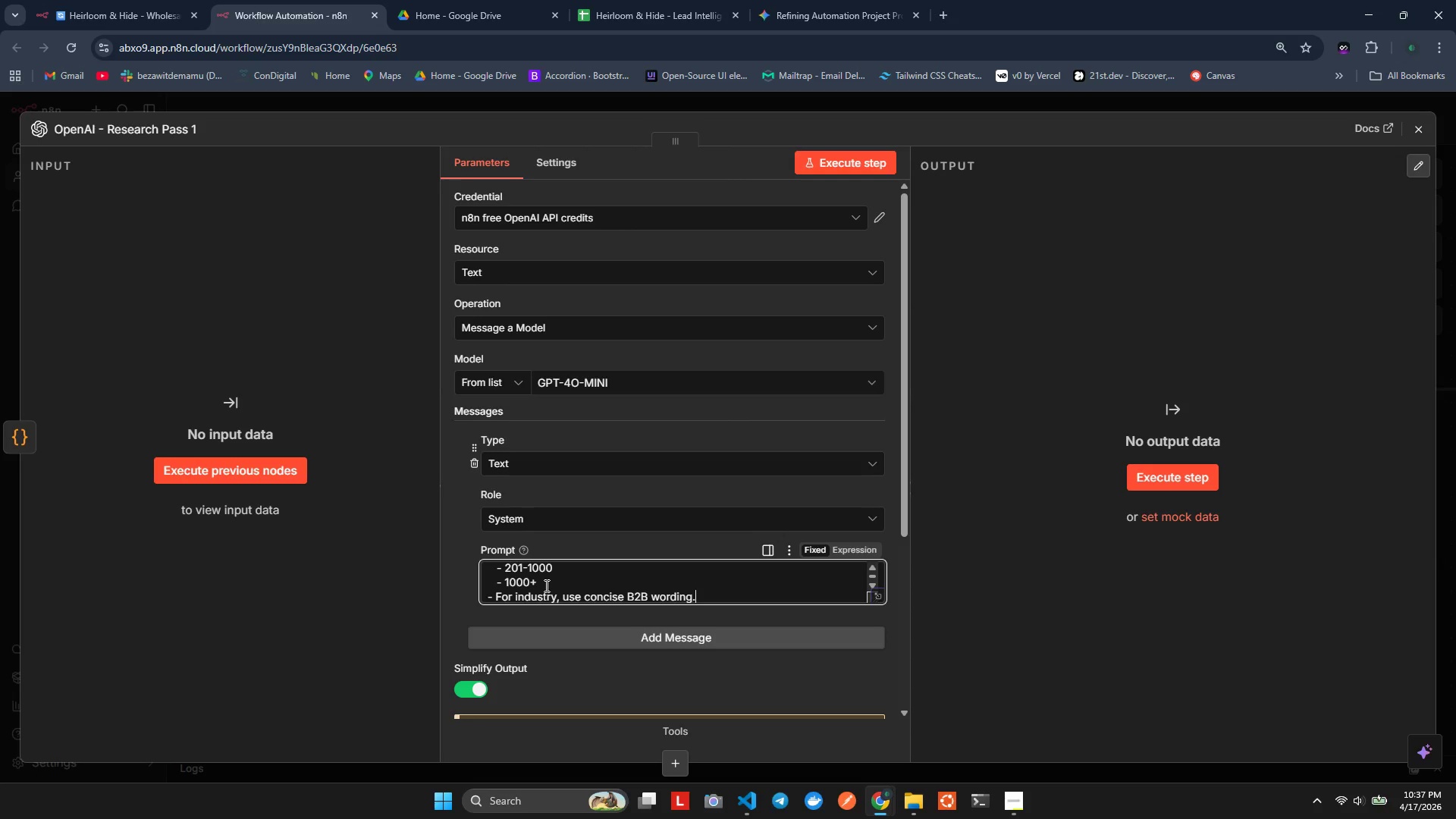 
key(Enter)
 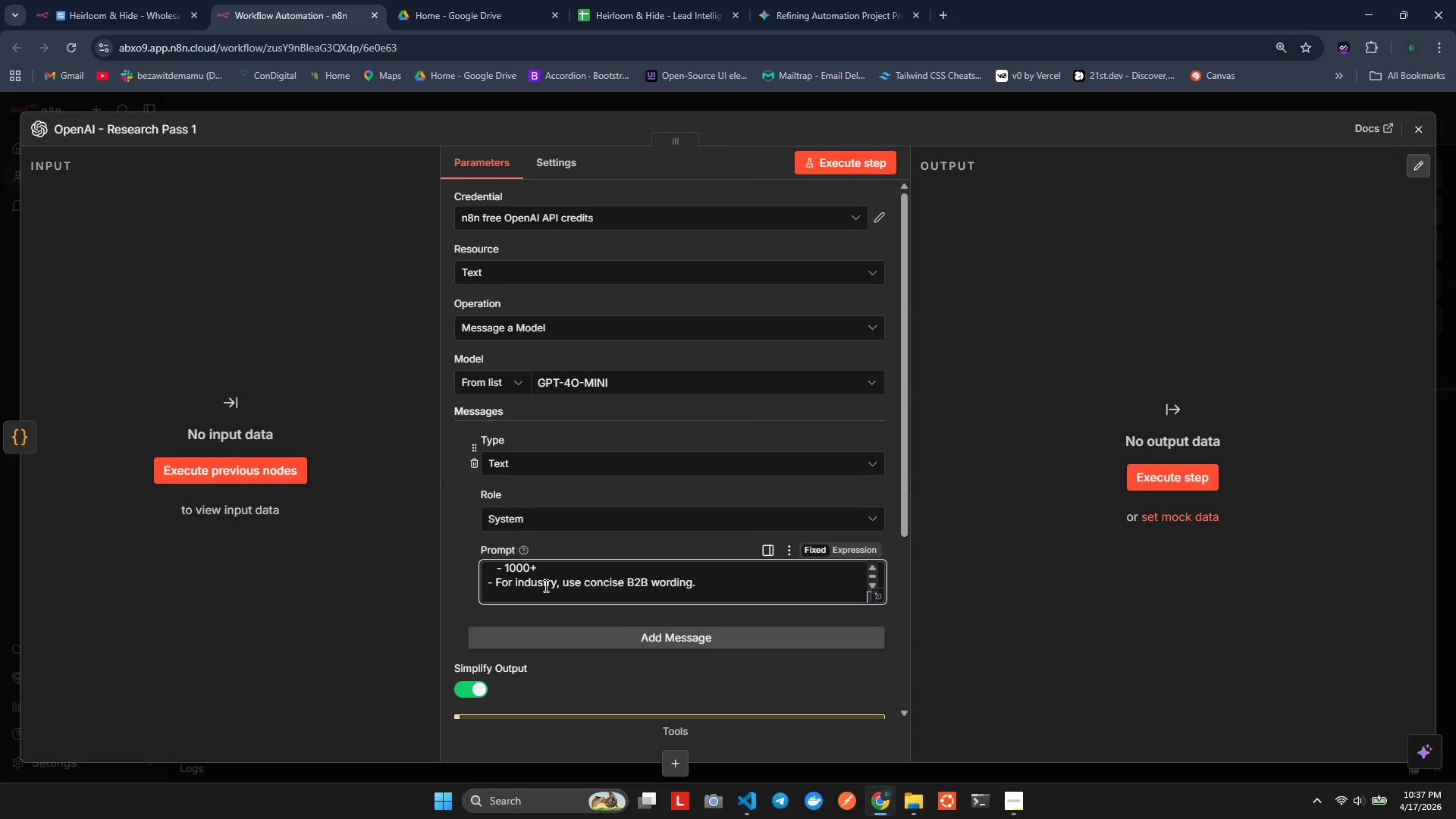 
type(- For location, preger=)
key(Backspace)
key(Backspace)
key(Backspace)
key(Backspace)
type(de)
key(Backspace)
key(Backspace)
key(Backspace)
type(g)
key(Backspace)
type(er)
key(Backspace)
type(ge)
key(Backspace)
key(Backspace)
type(g)
key(Backspace)
type(d)
key(Backspace)
type(fer eadquarters or primary)
 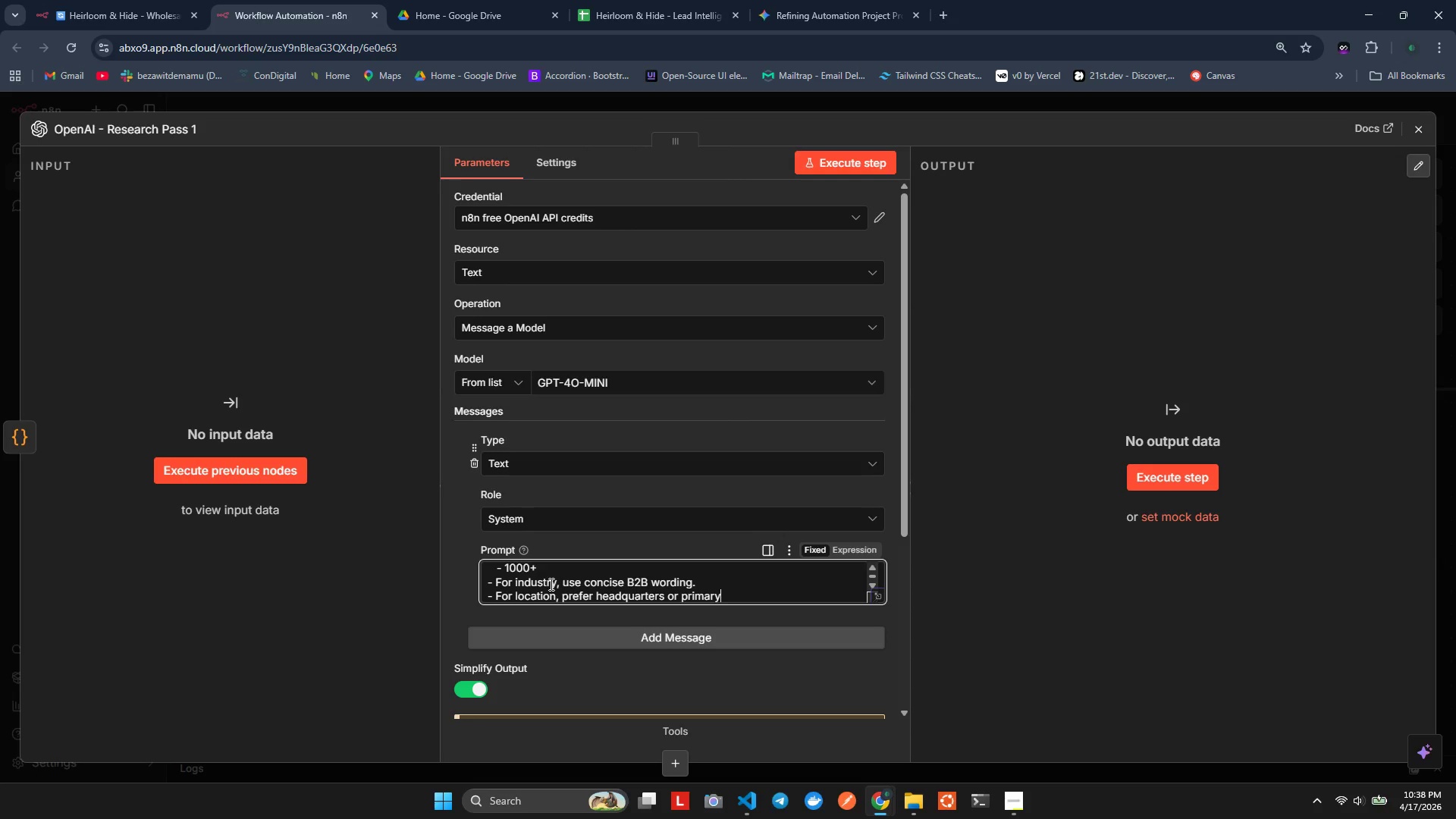 
 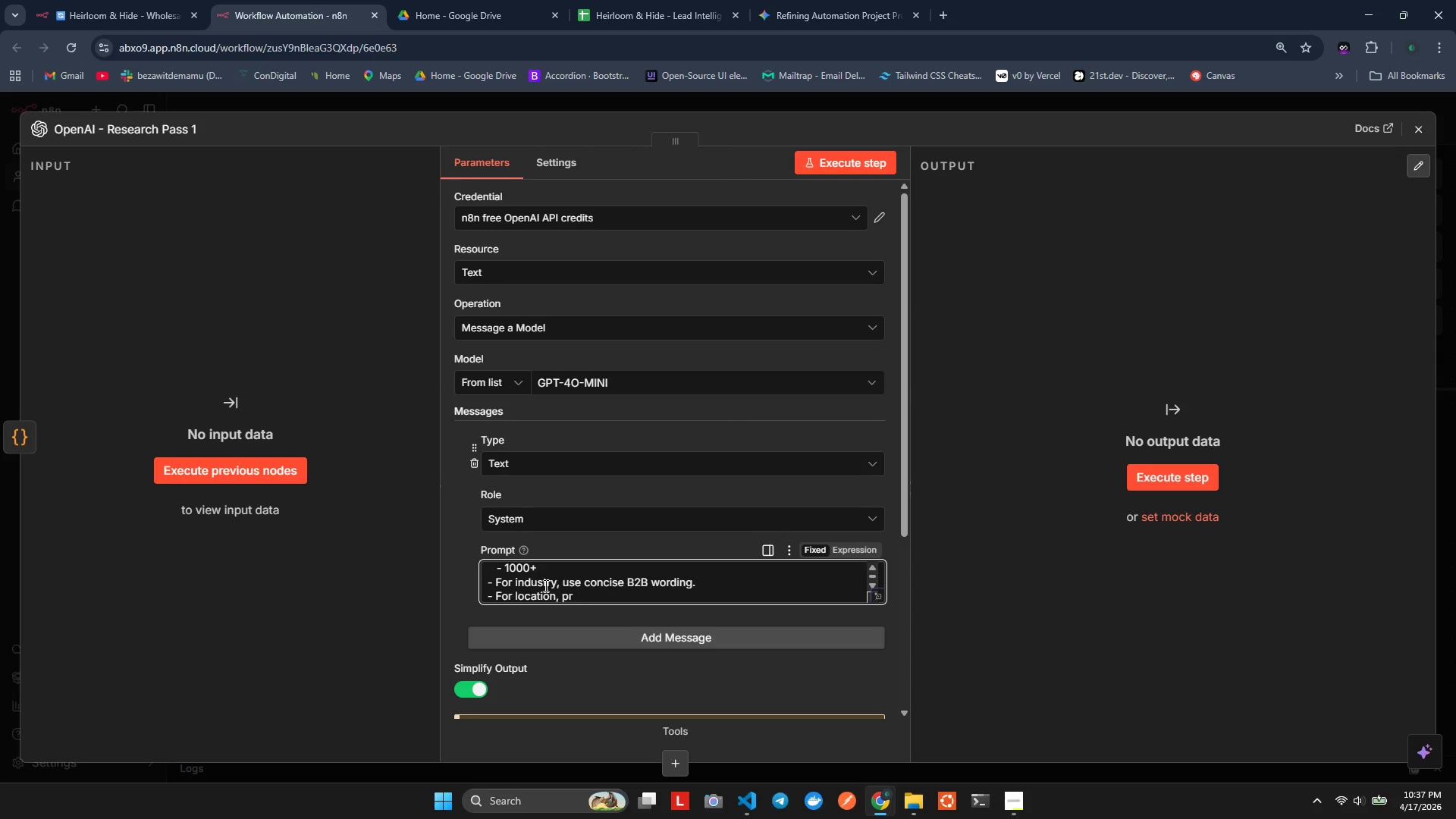 
hold_key(key=H, duration=0.33)
 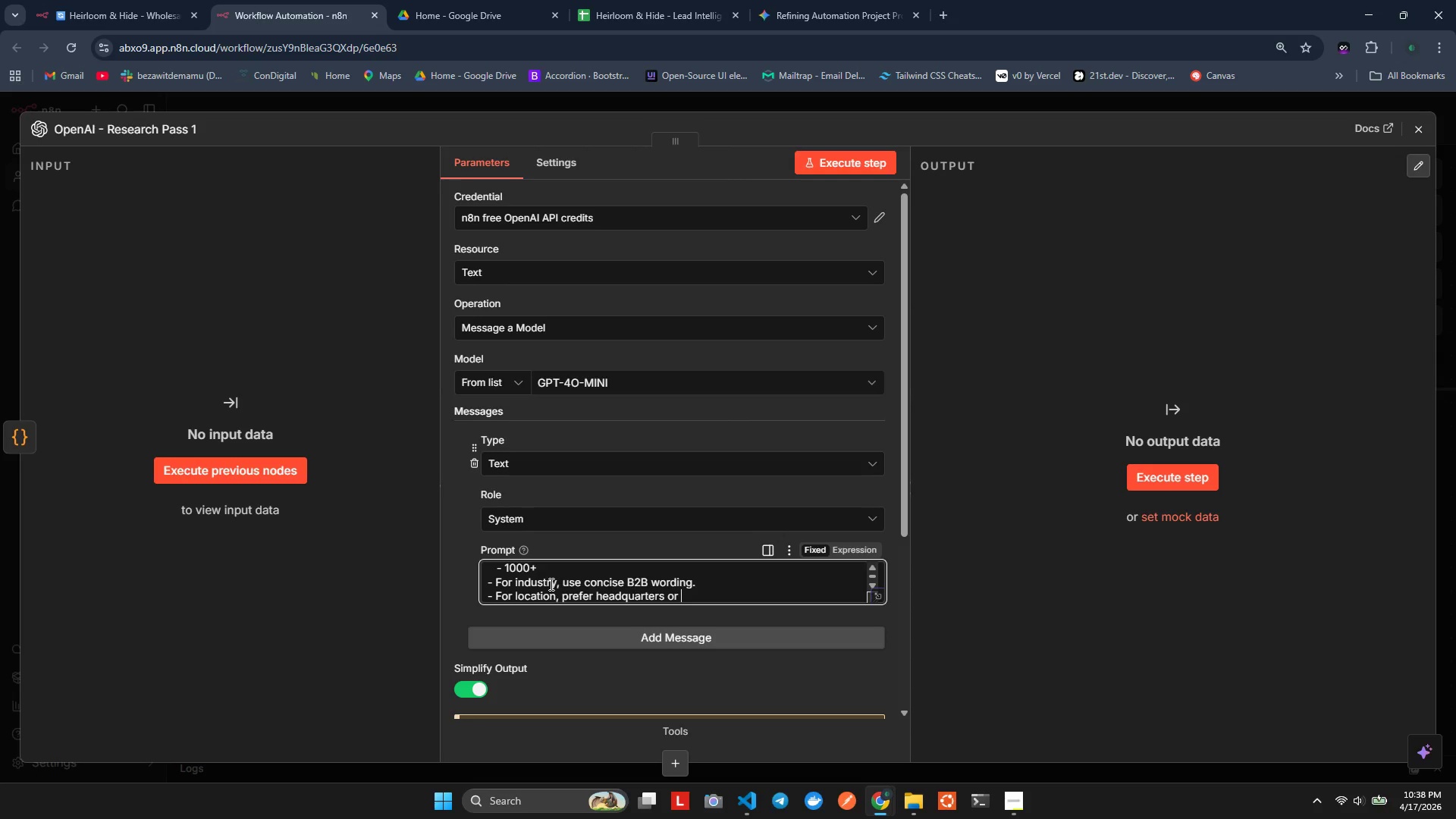 
type( region if available.)
 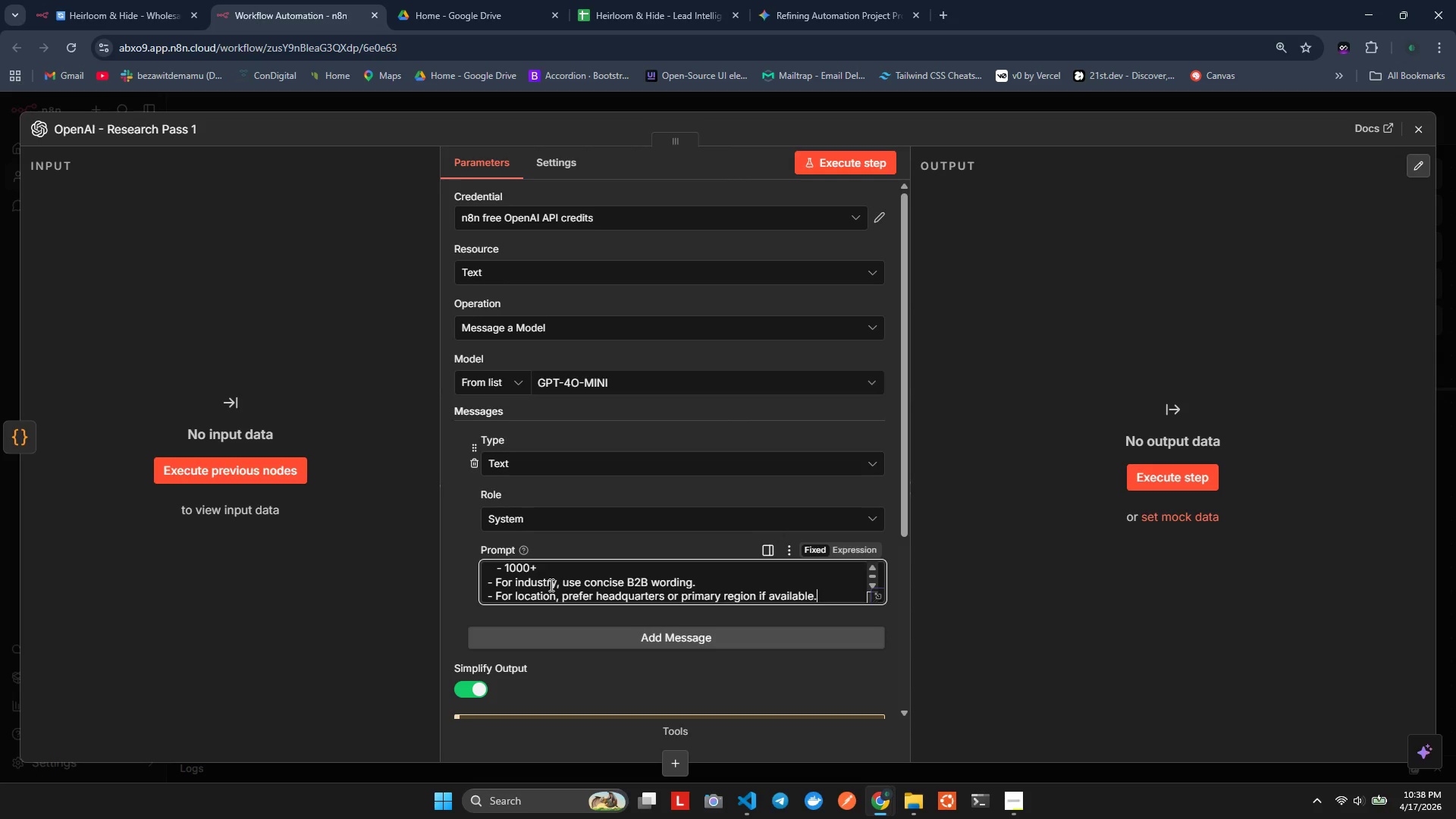 
wait(7.33)
 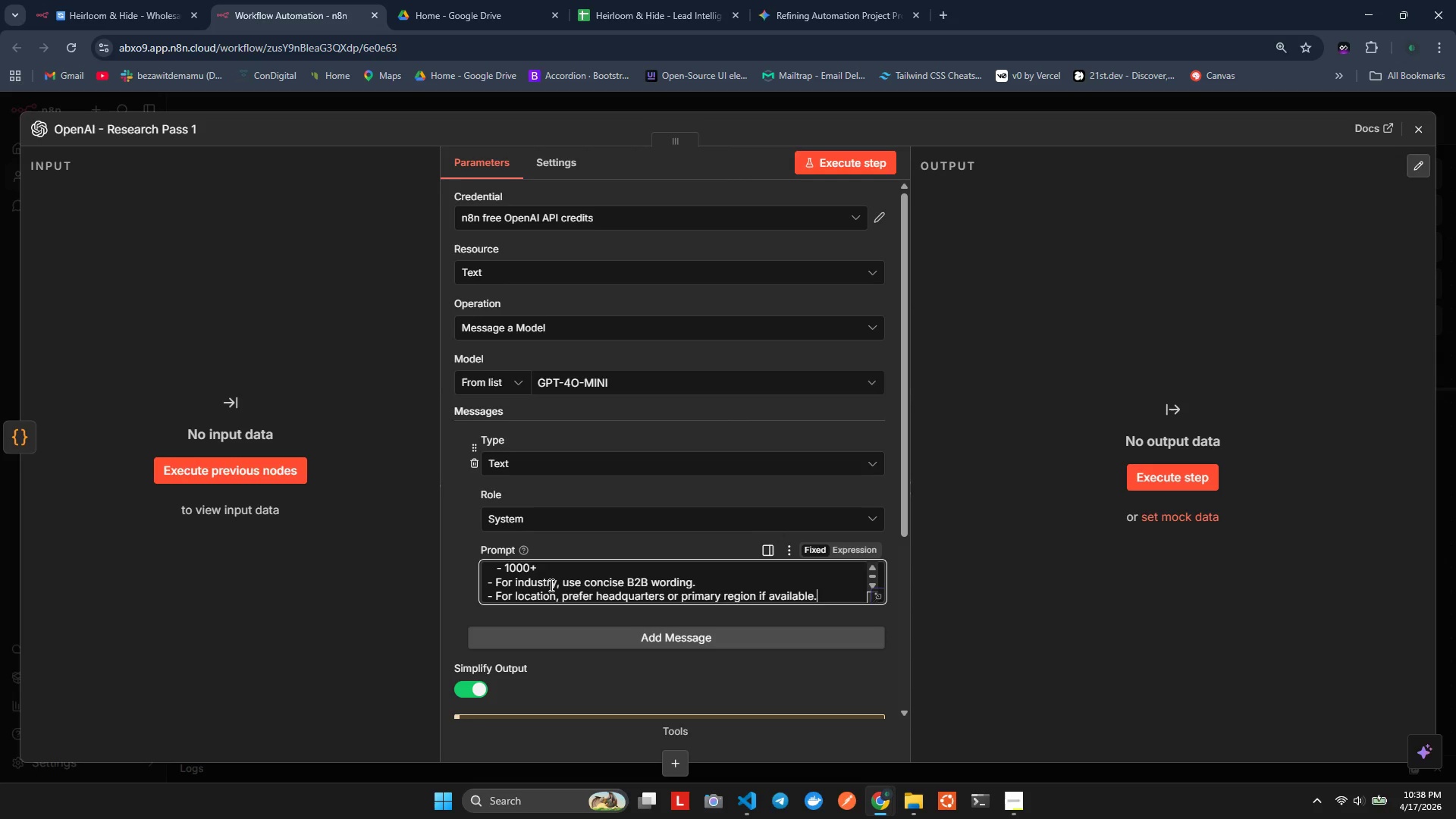 
key(Enter)
 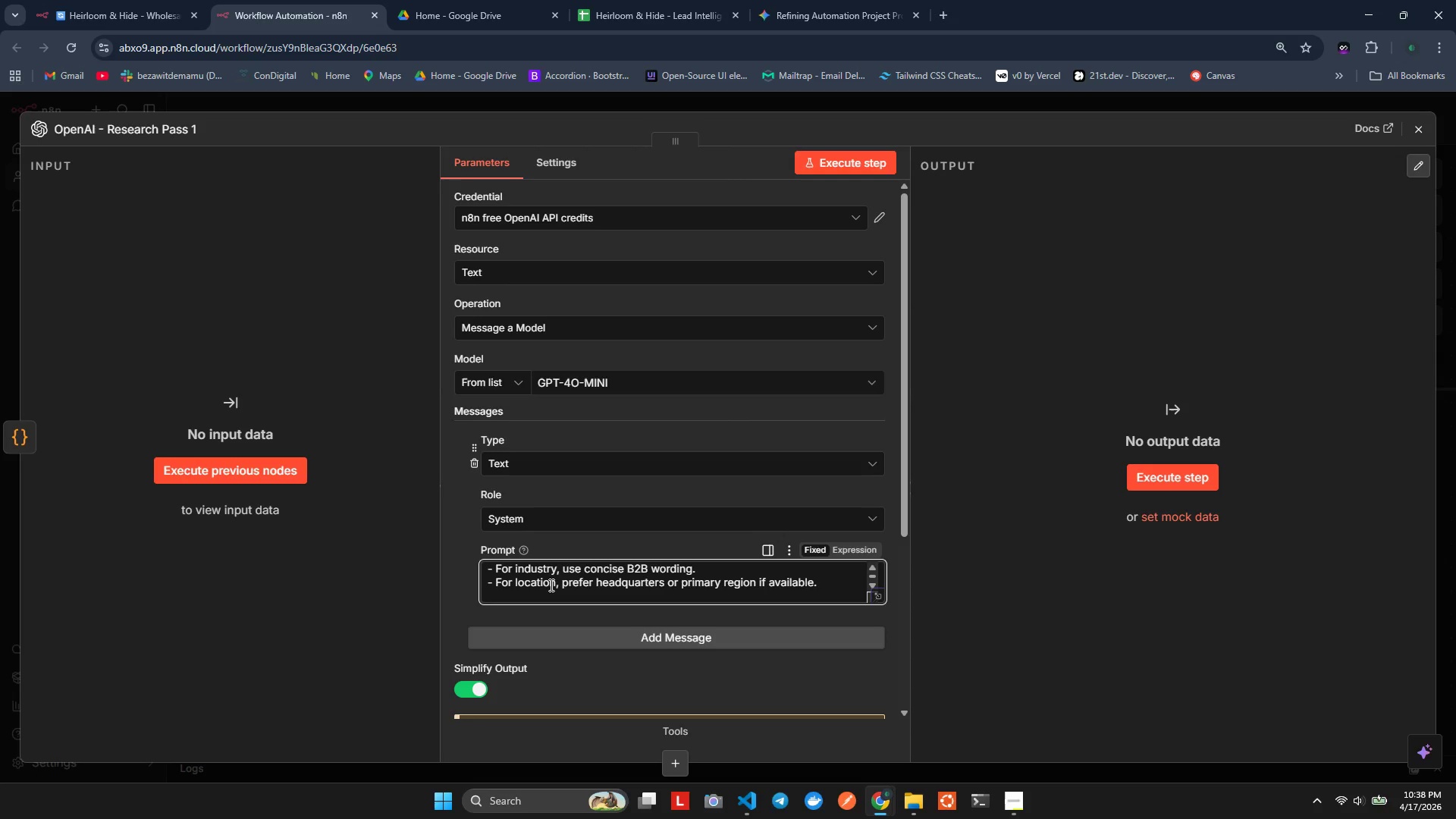 
type(- Fr recent )
key(Backspace)
type(_news)
 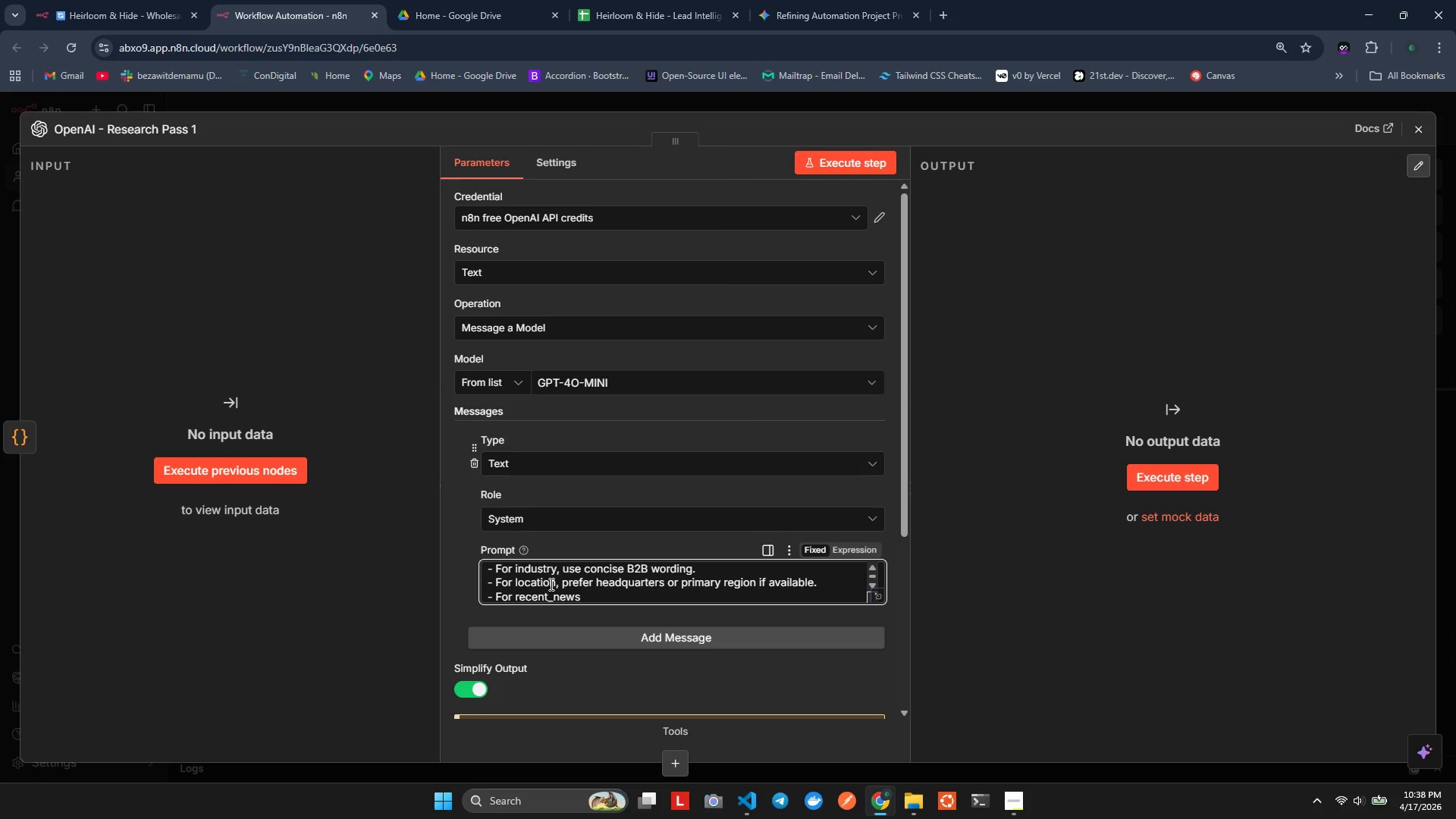 
 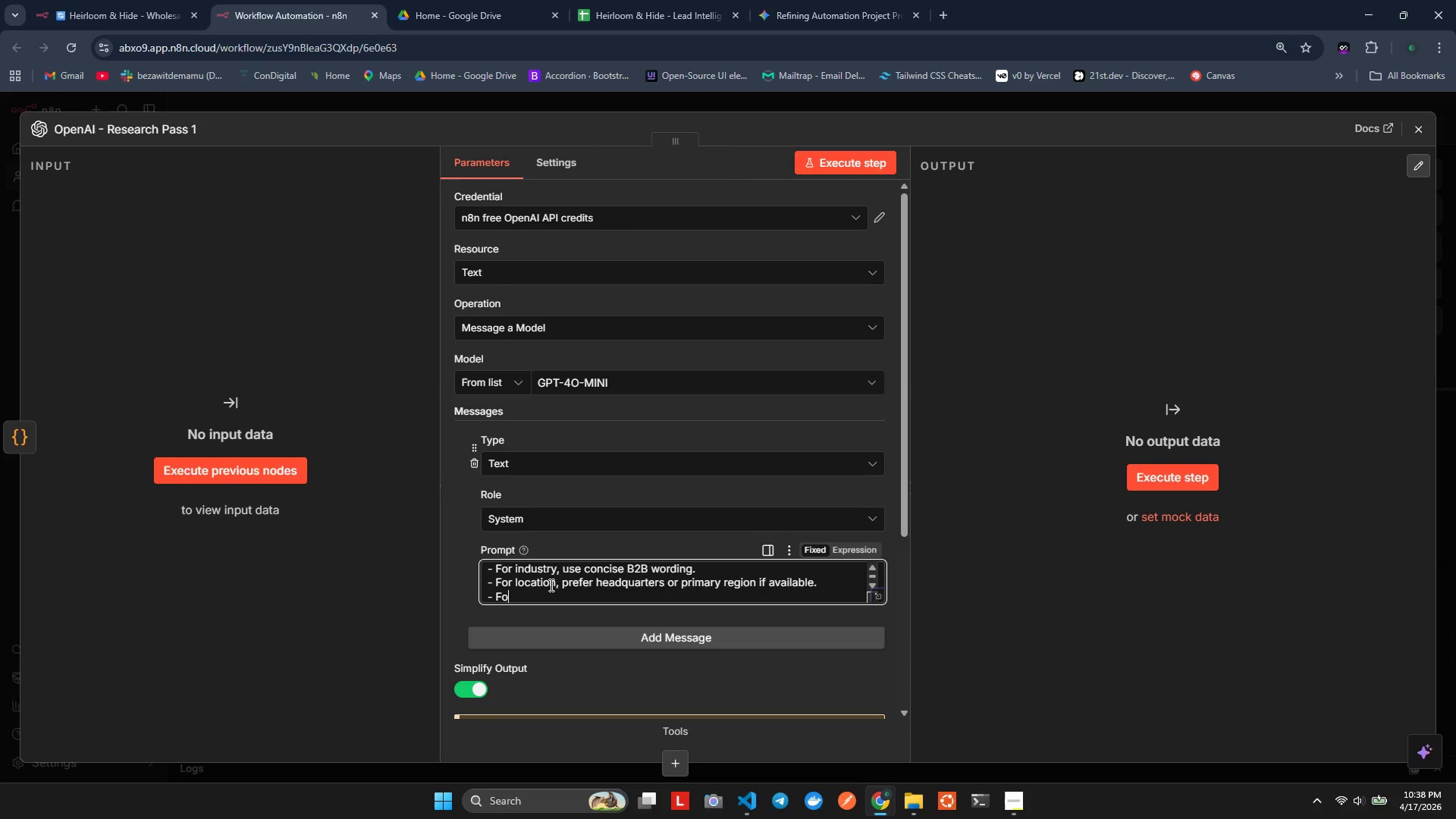 
hold_key(key=O, duration=0.33)
 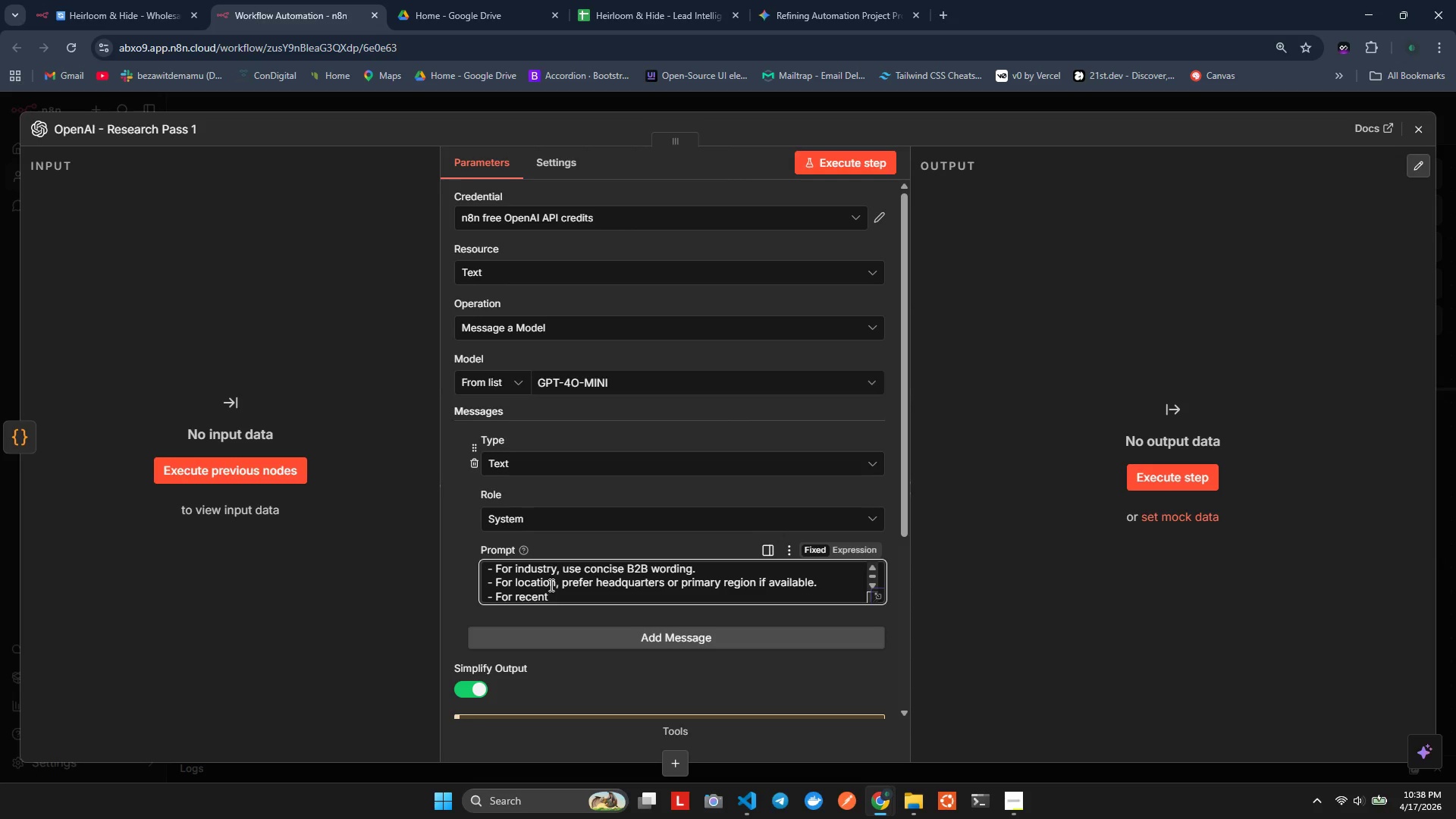 
type(, summerize any pubic sgnal sch as exansion, oening, partnership, awae)
key(Backspace)
type(rf)
key(Backspace)
type(d, reno)
 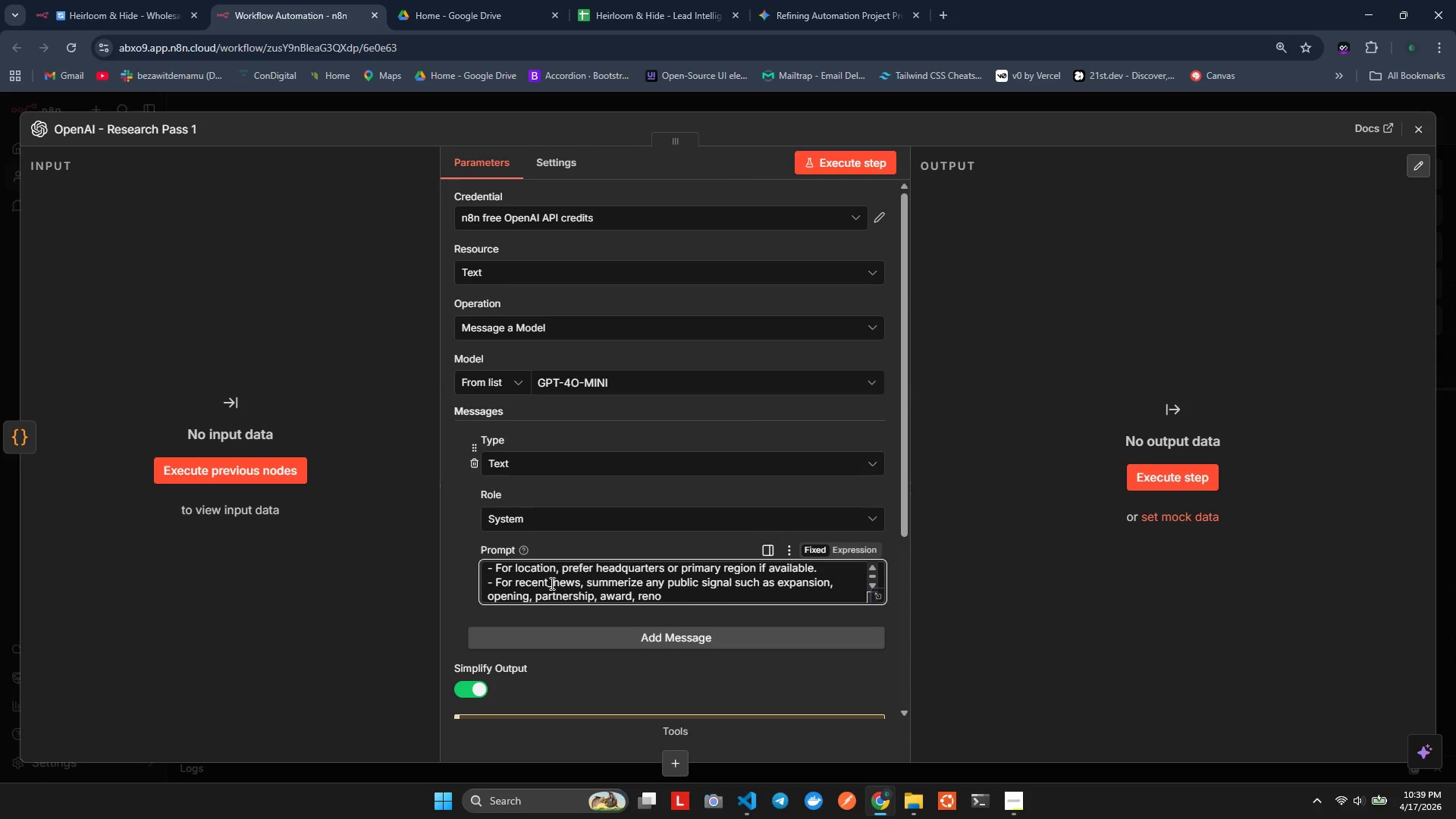 
wait(8.42)
 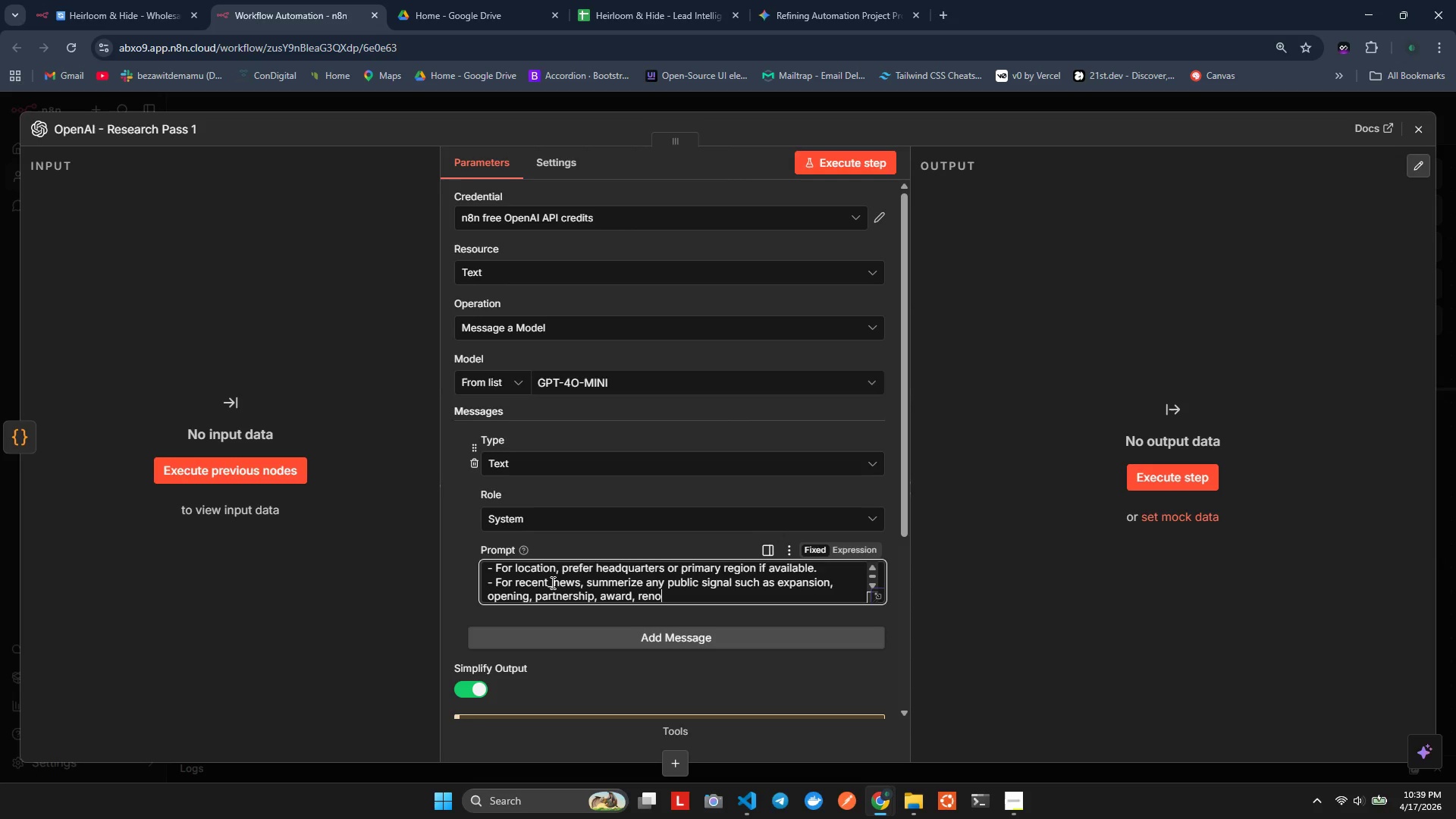 
type(vato)
key(Backspace)
type(ion, fnc)
key(Backspace)
key(Backspace)
type(uncting)
key(Backspace)
key(Backspace)
key(Backspace)
type(f)
key(Backspace)
key(Backspace)
key(Backspace)
type(f)
key(Backspace)
type(ding, or lanch. if)
 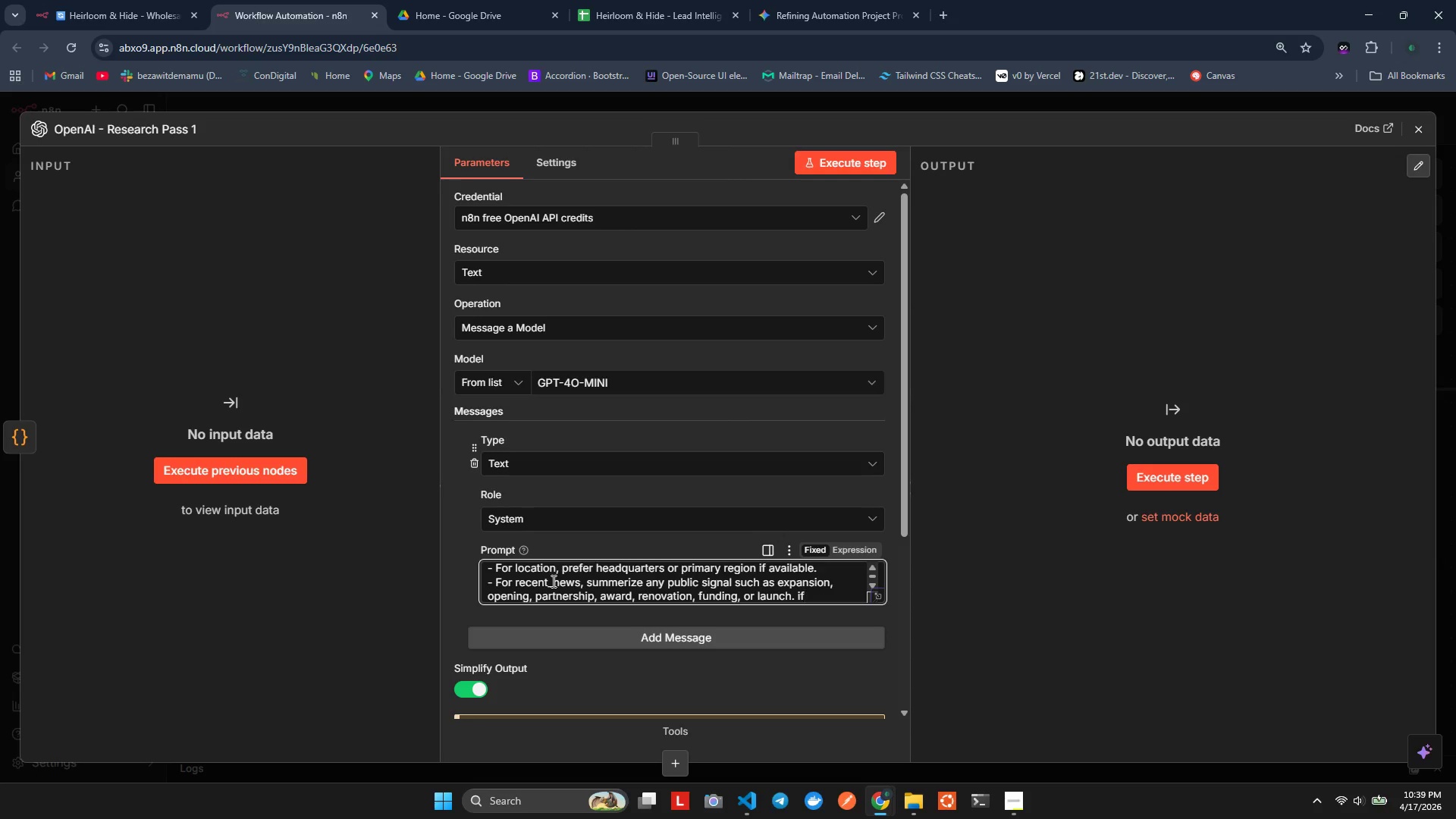 
key(Backspace)
key(Backspace)
type(ID )
key(Backspace)
key(Backspace)
type(f there is none, retrn "")
 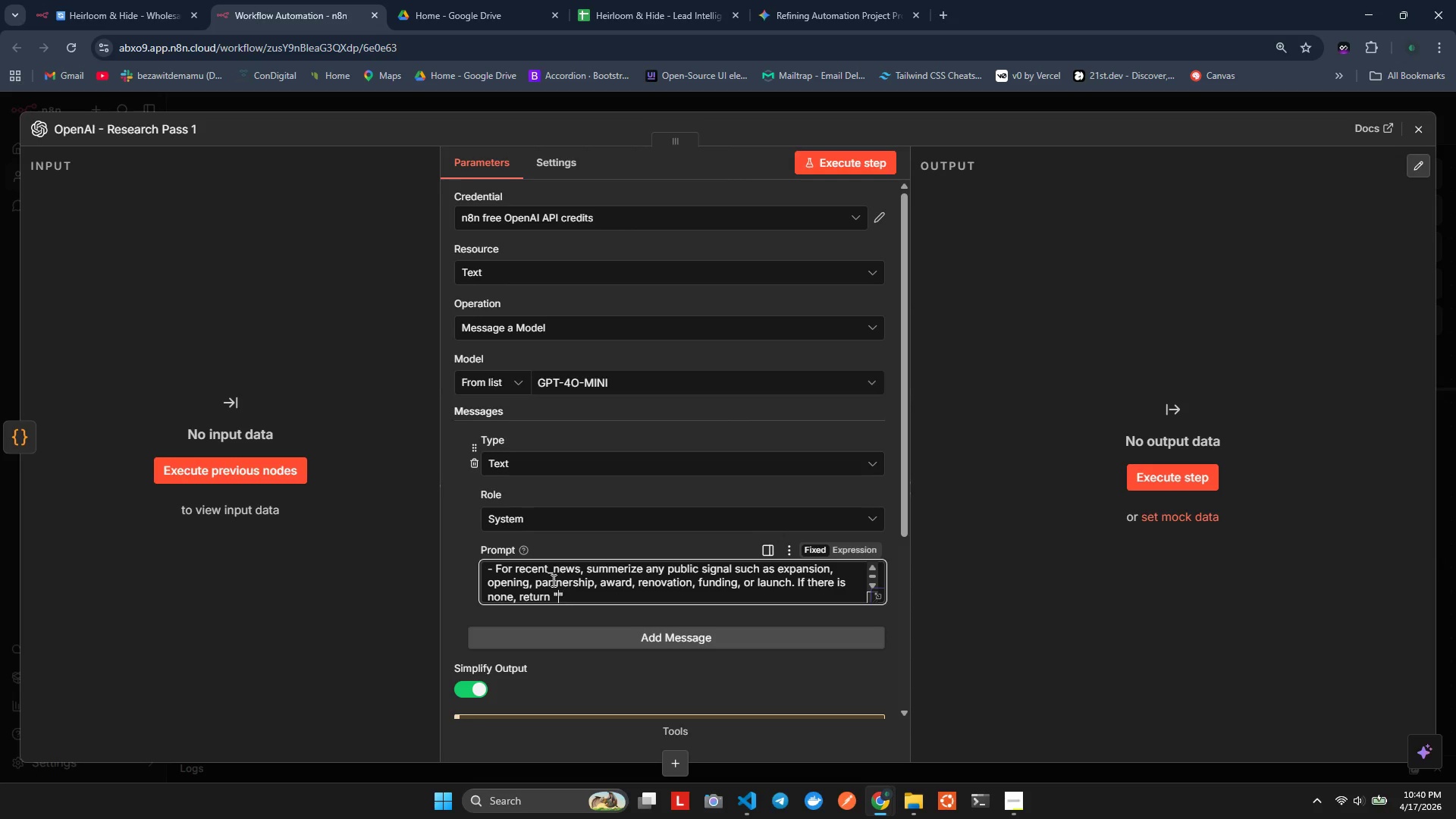 
 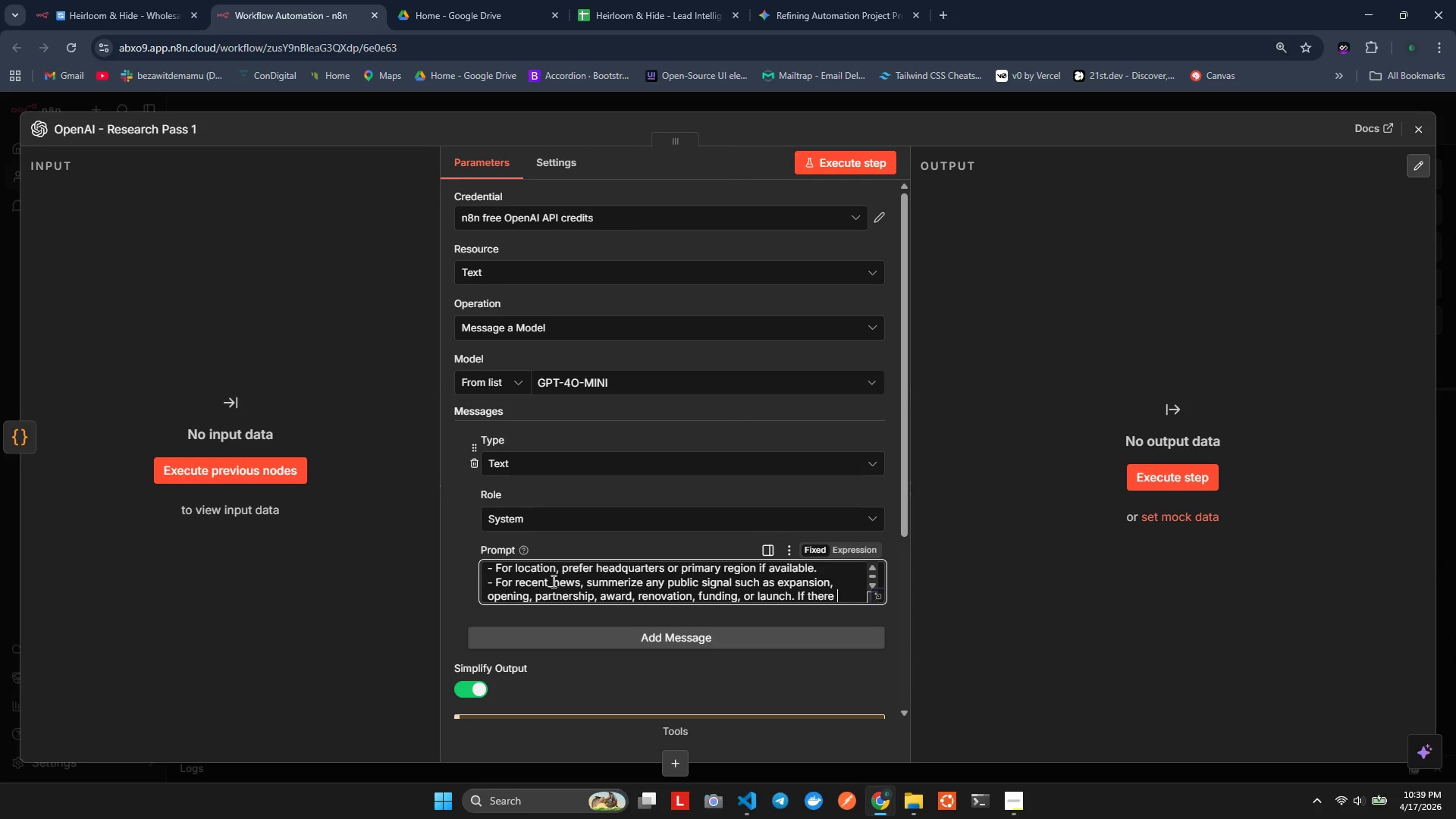 
hold_key(key=U, duration=0.38)
 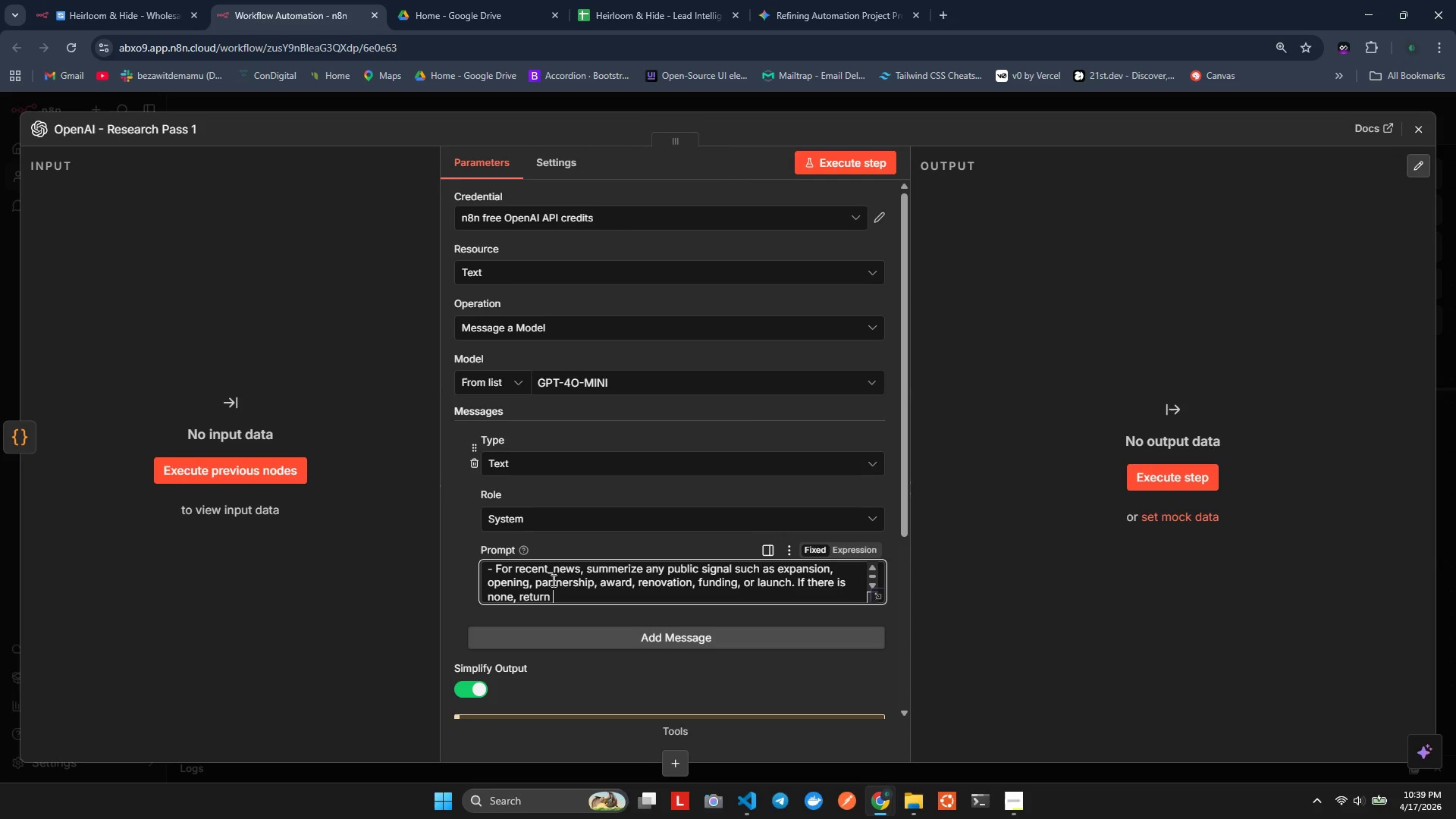 
key(ArrowLeft)
 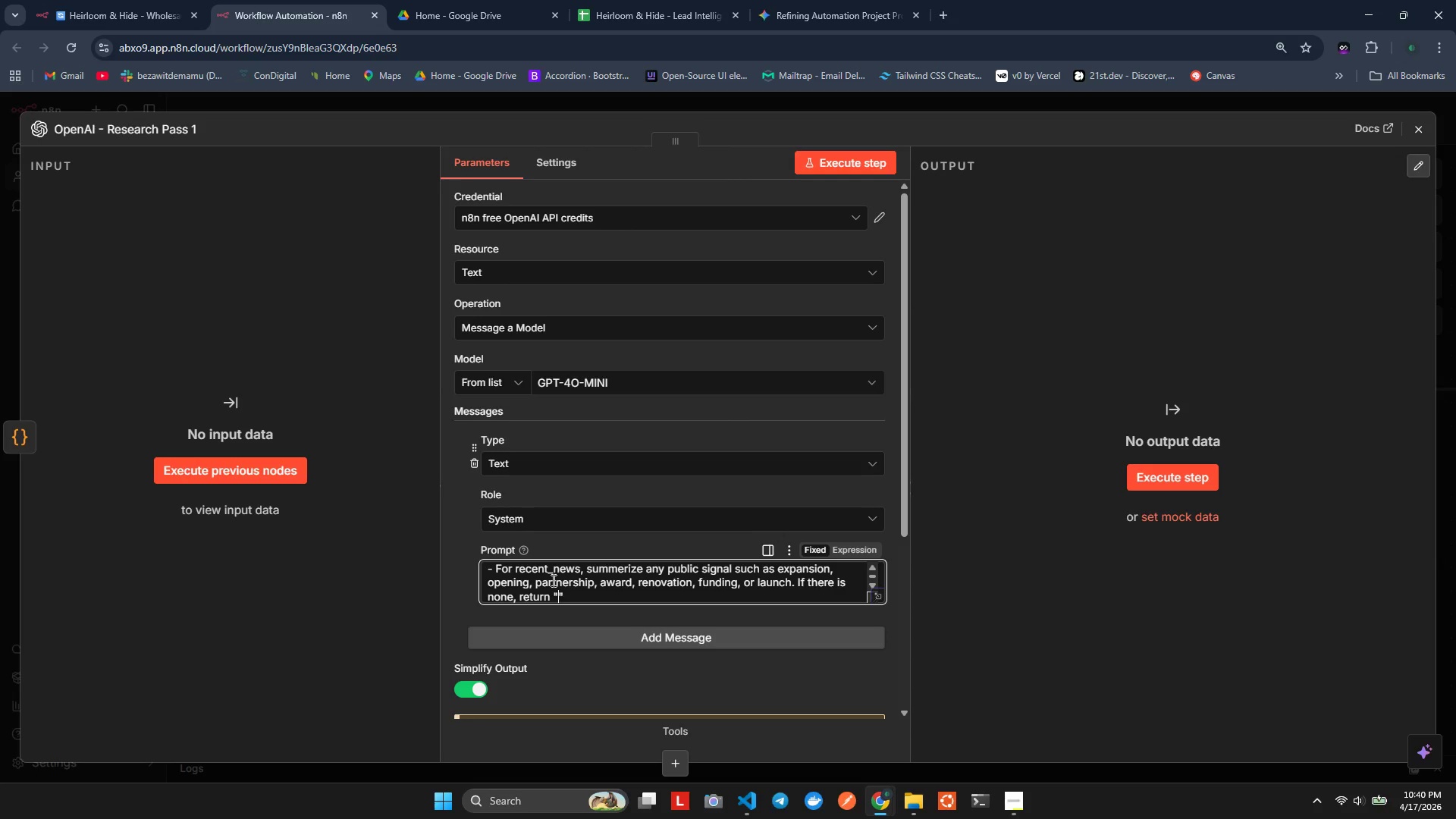 
type(Unknown)
 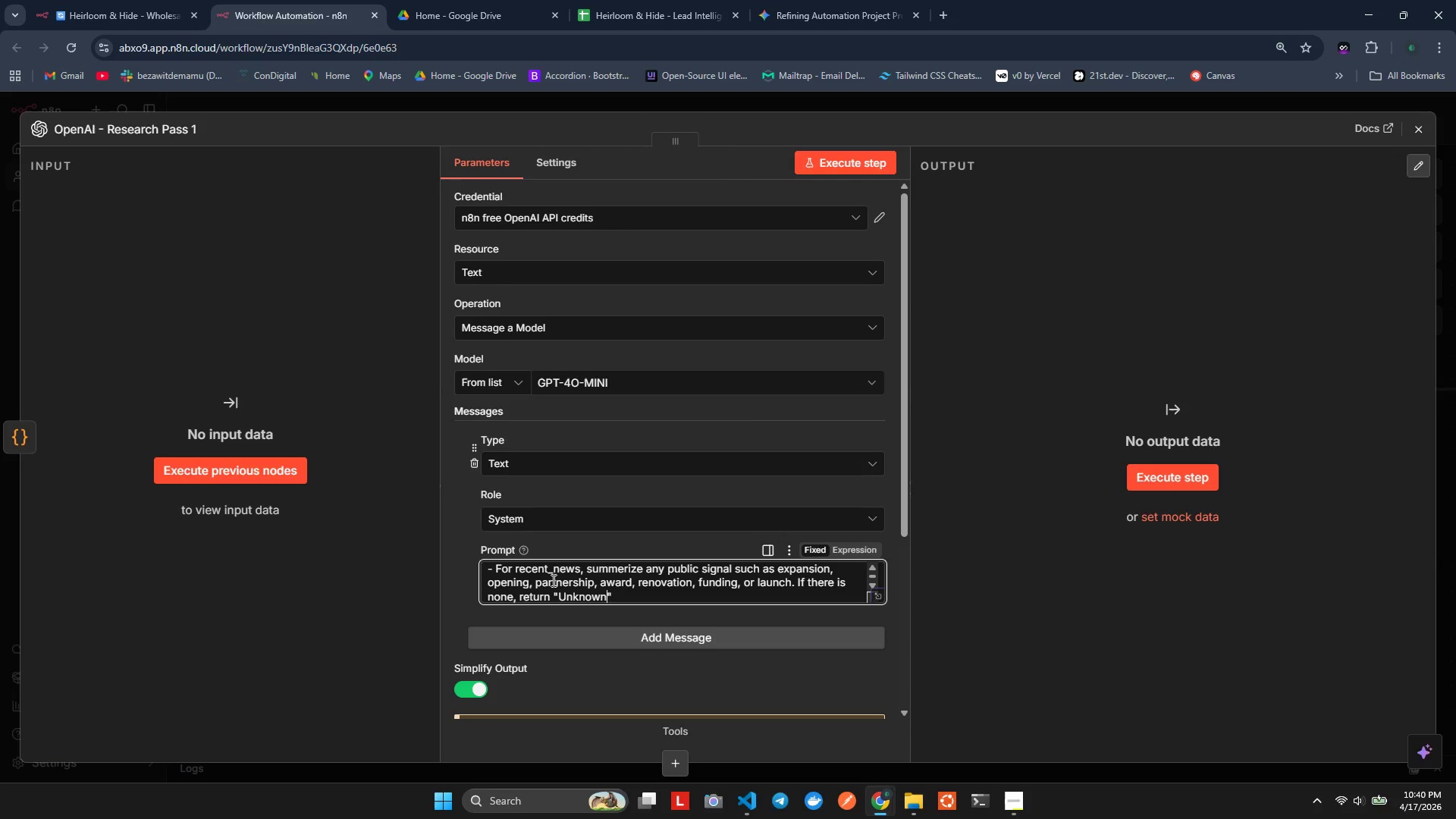 
key(ArrowRight)
 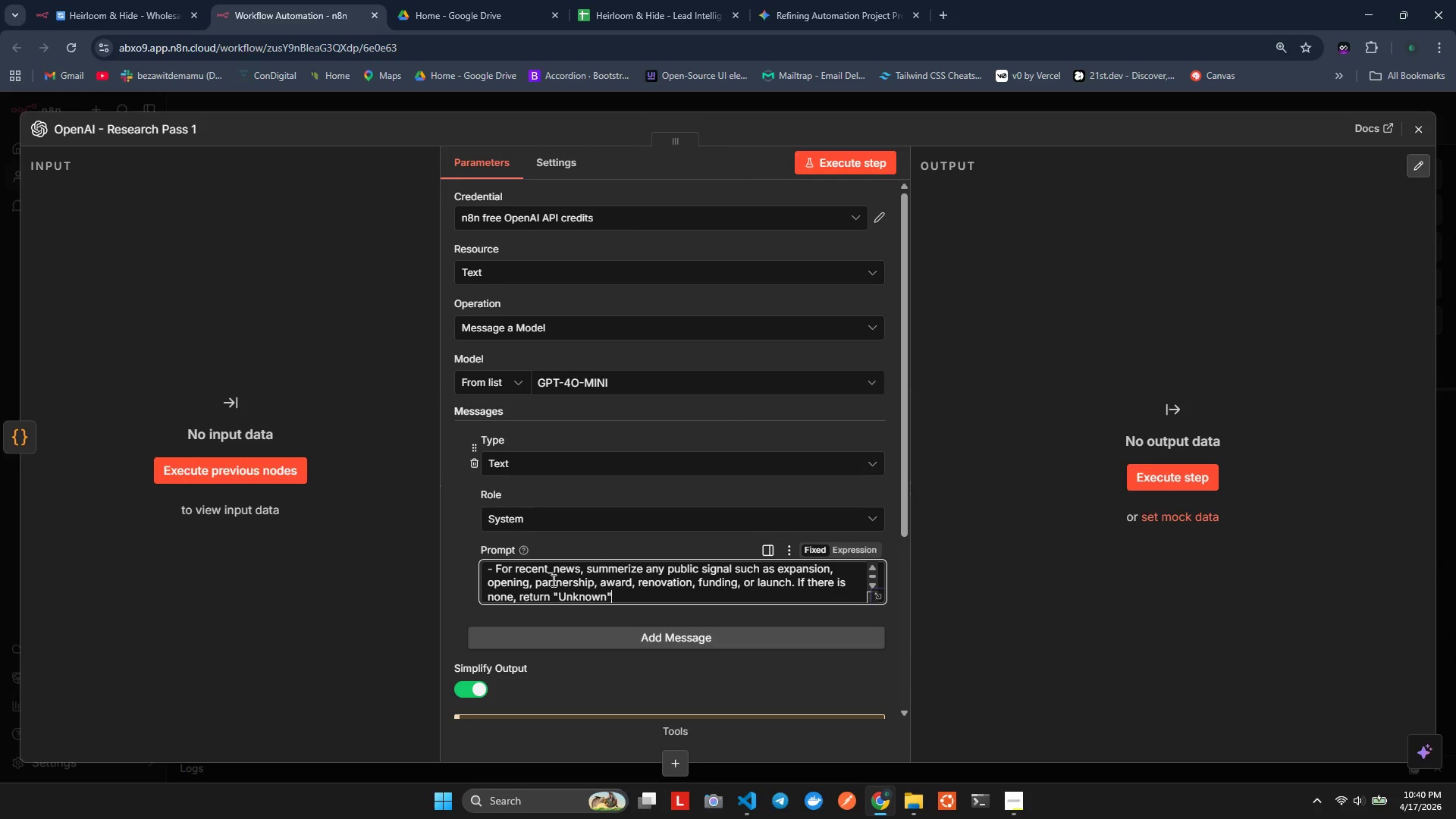 
key(Period)
 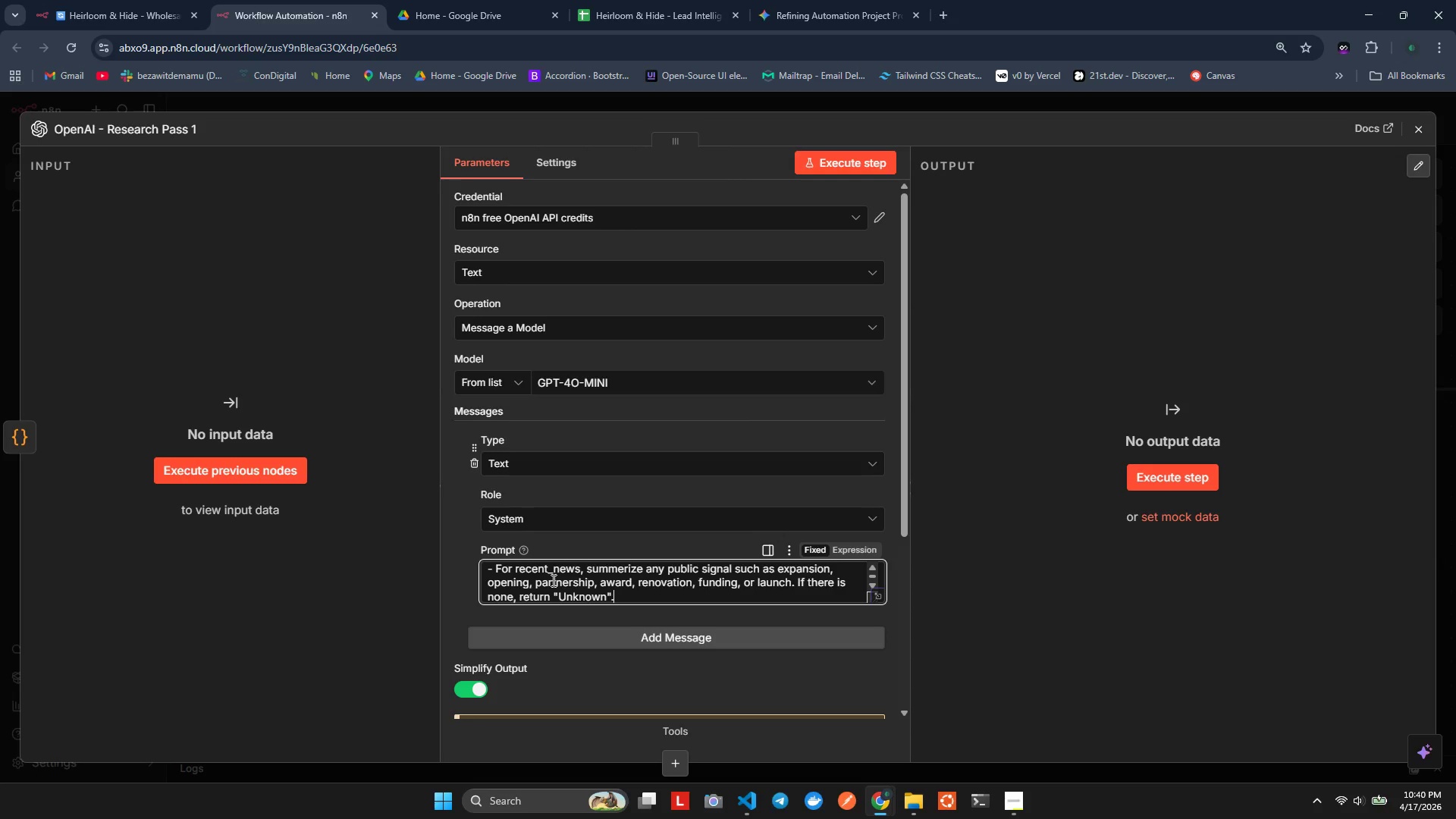 
key(Enter)
 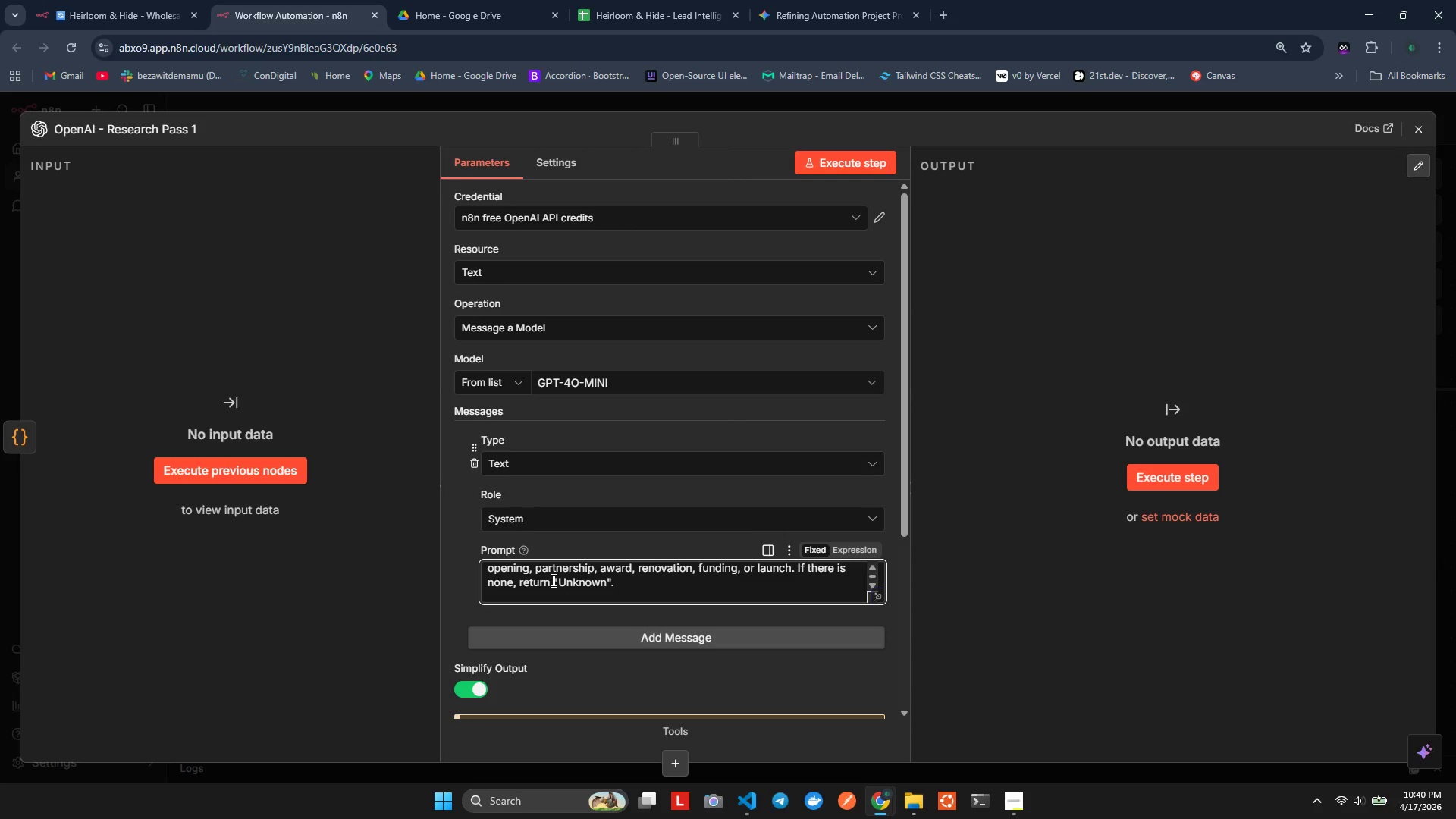 
key(NumpadAdd)
 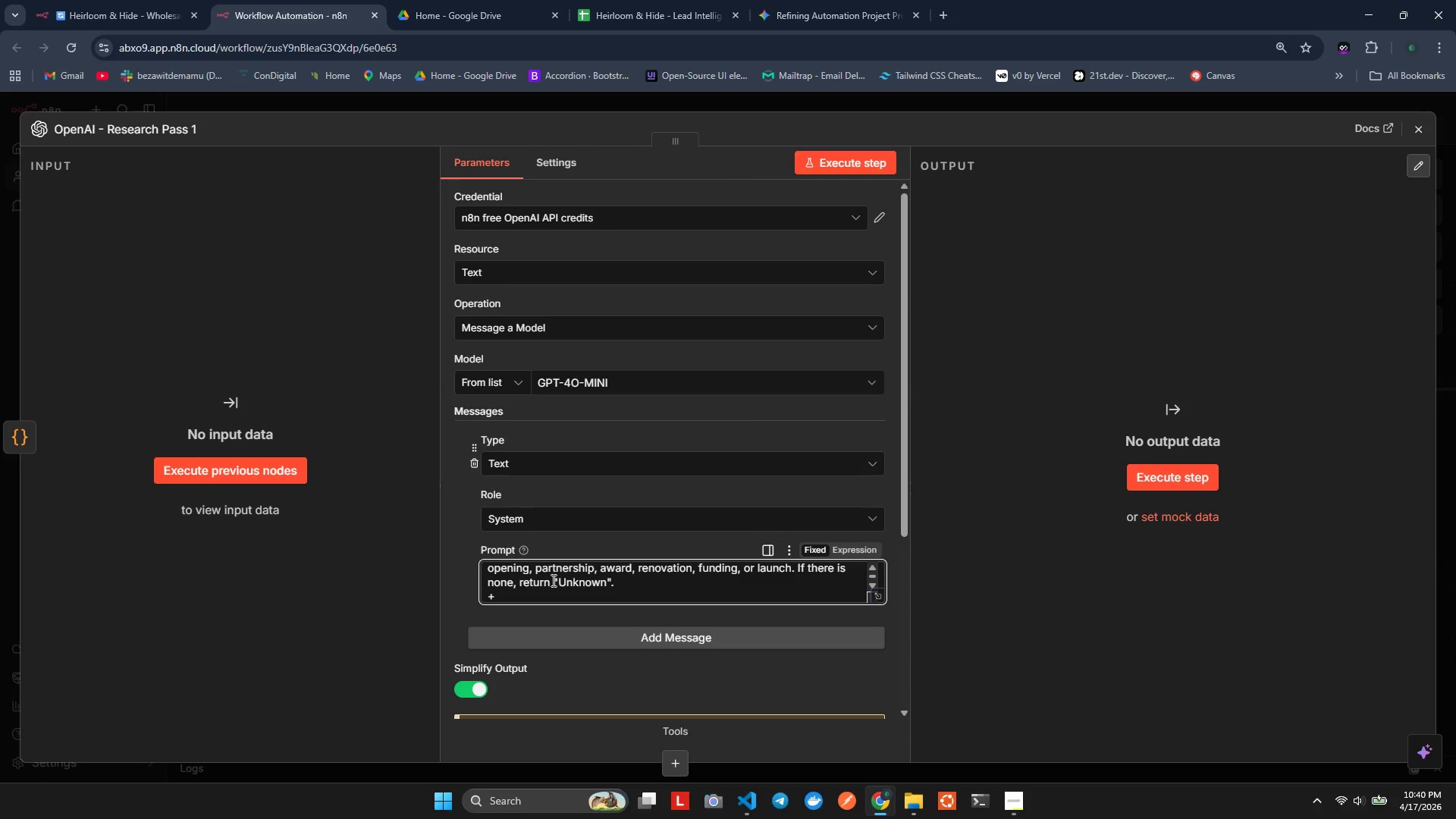 
key(Backspace)
 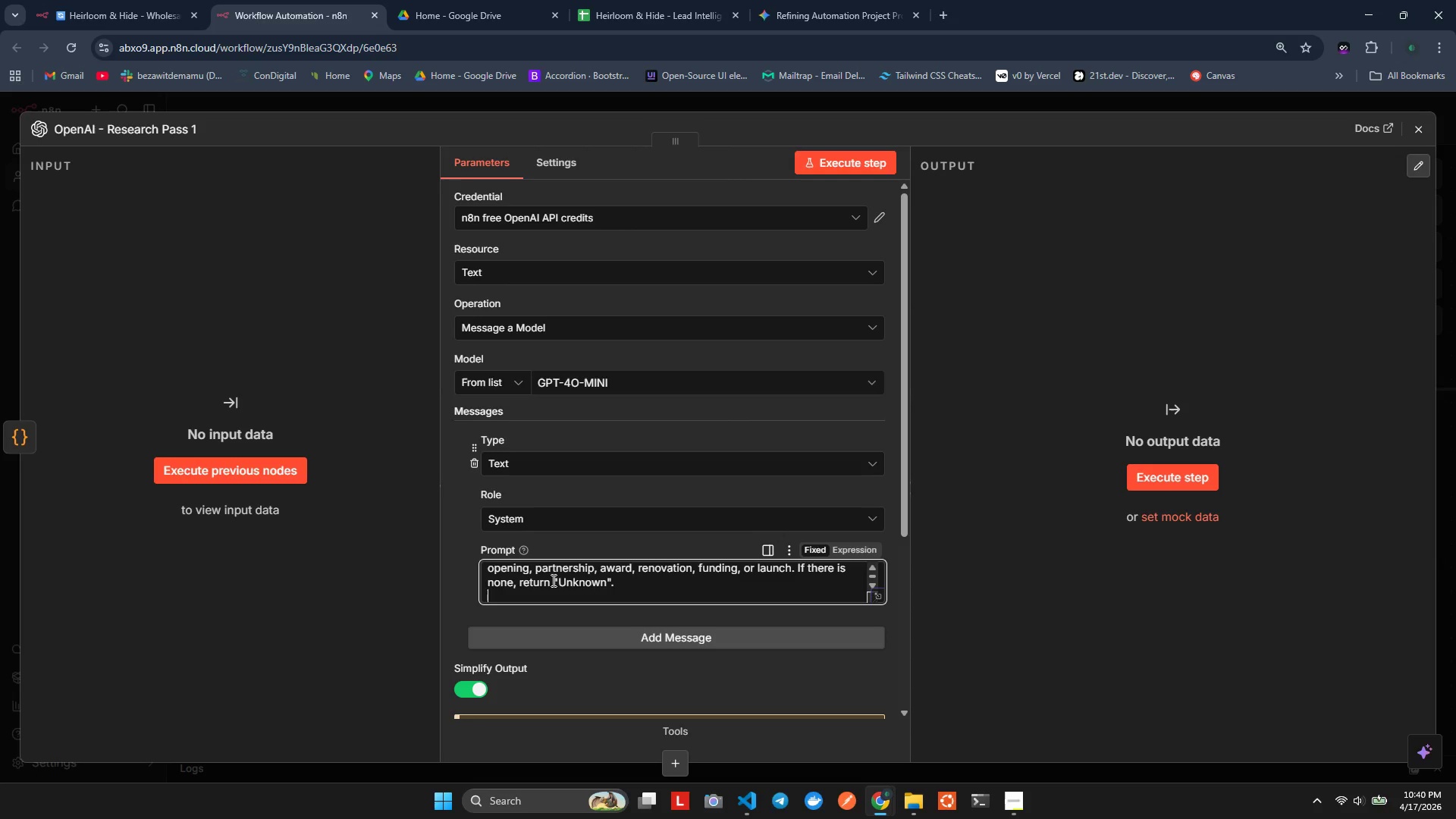 
key(NumpadSubtract)
 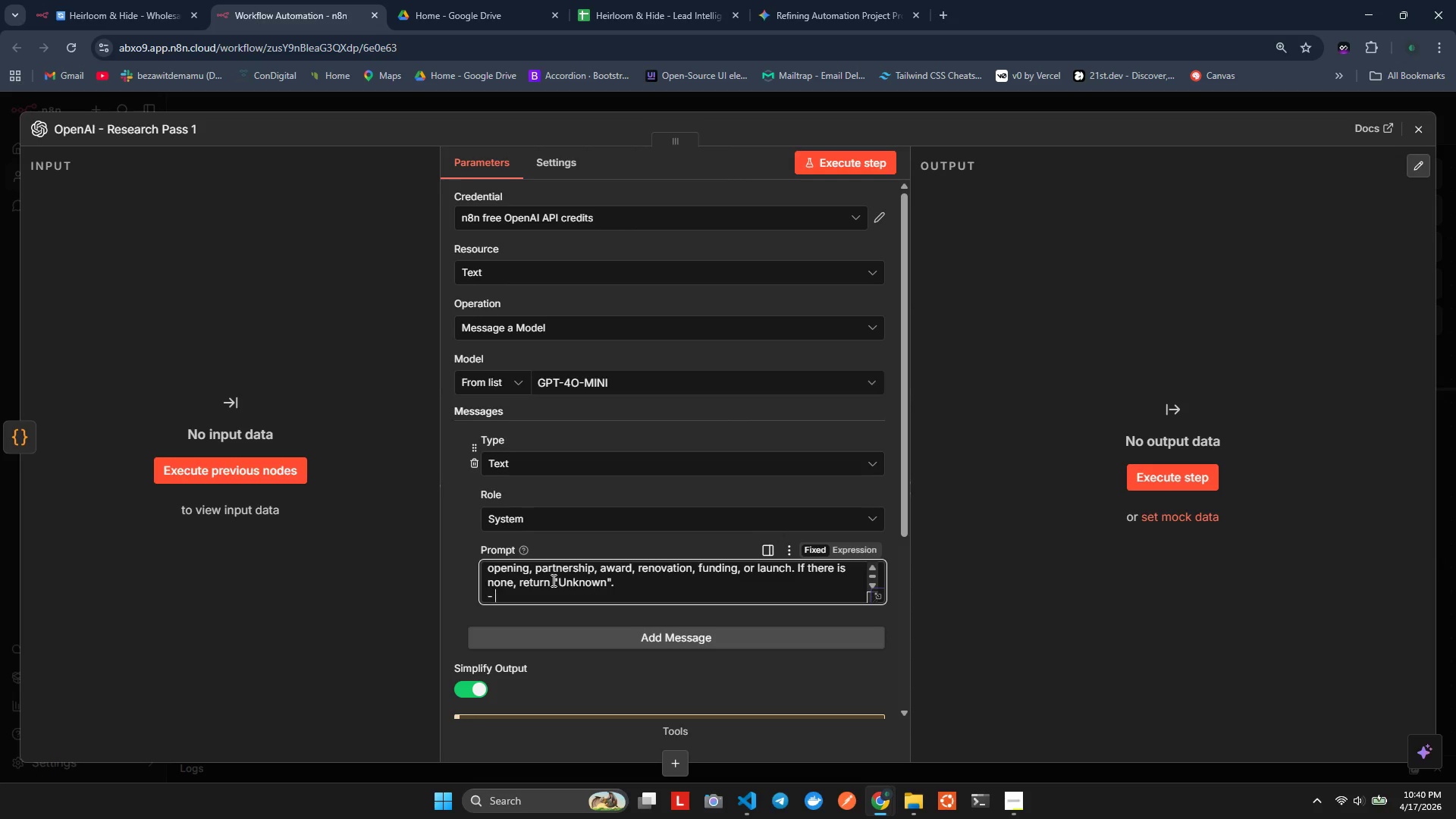 
key(Space)
 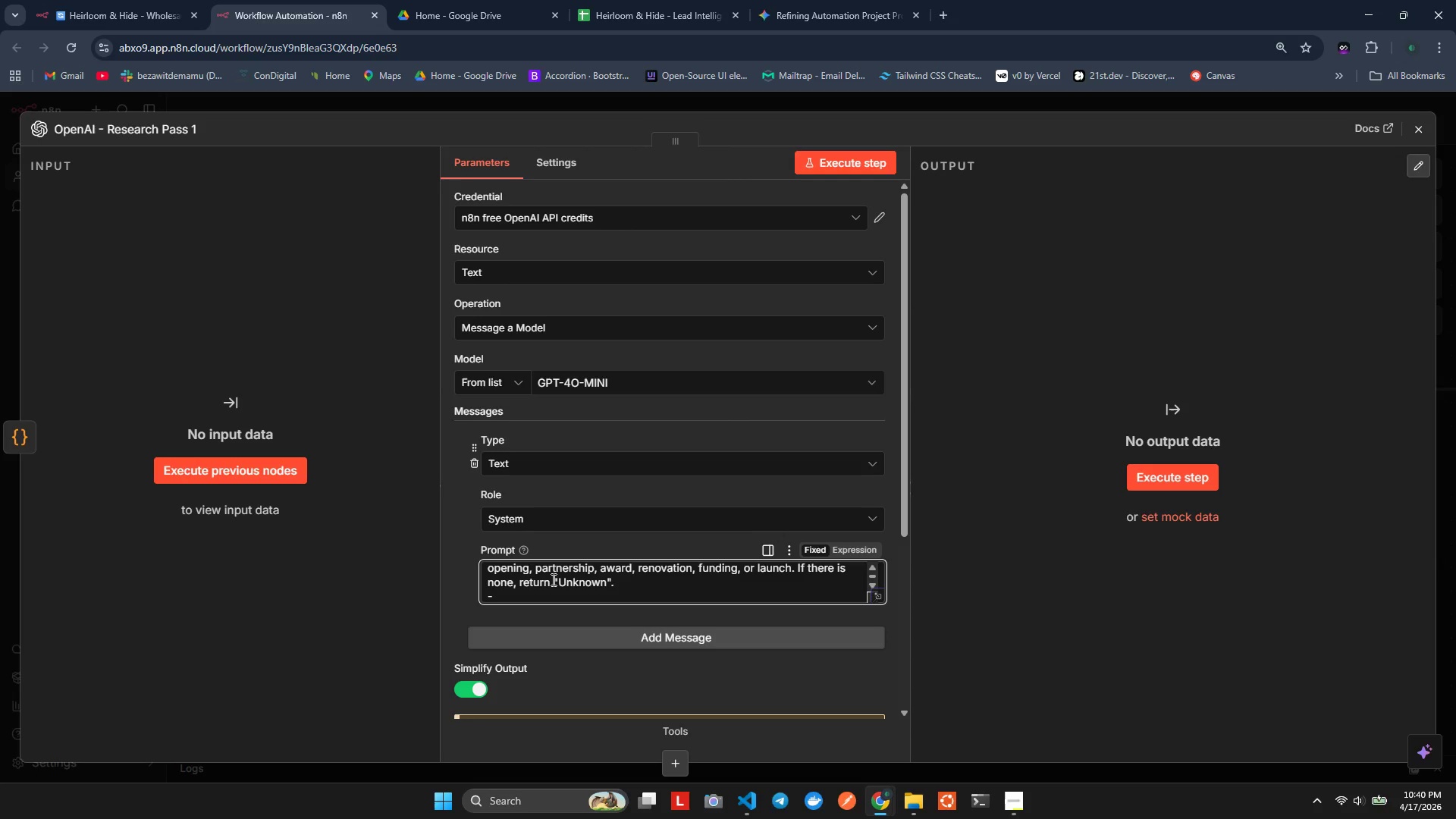 
wait(14.11)
 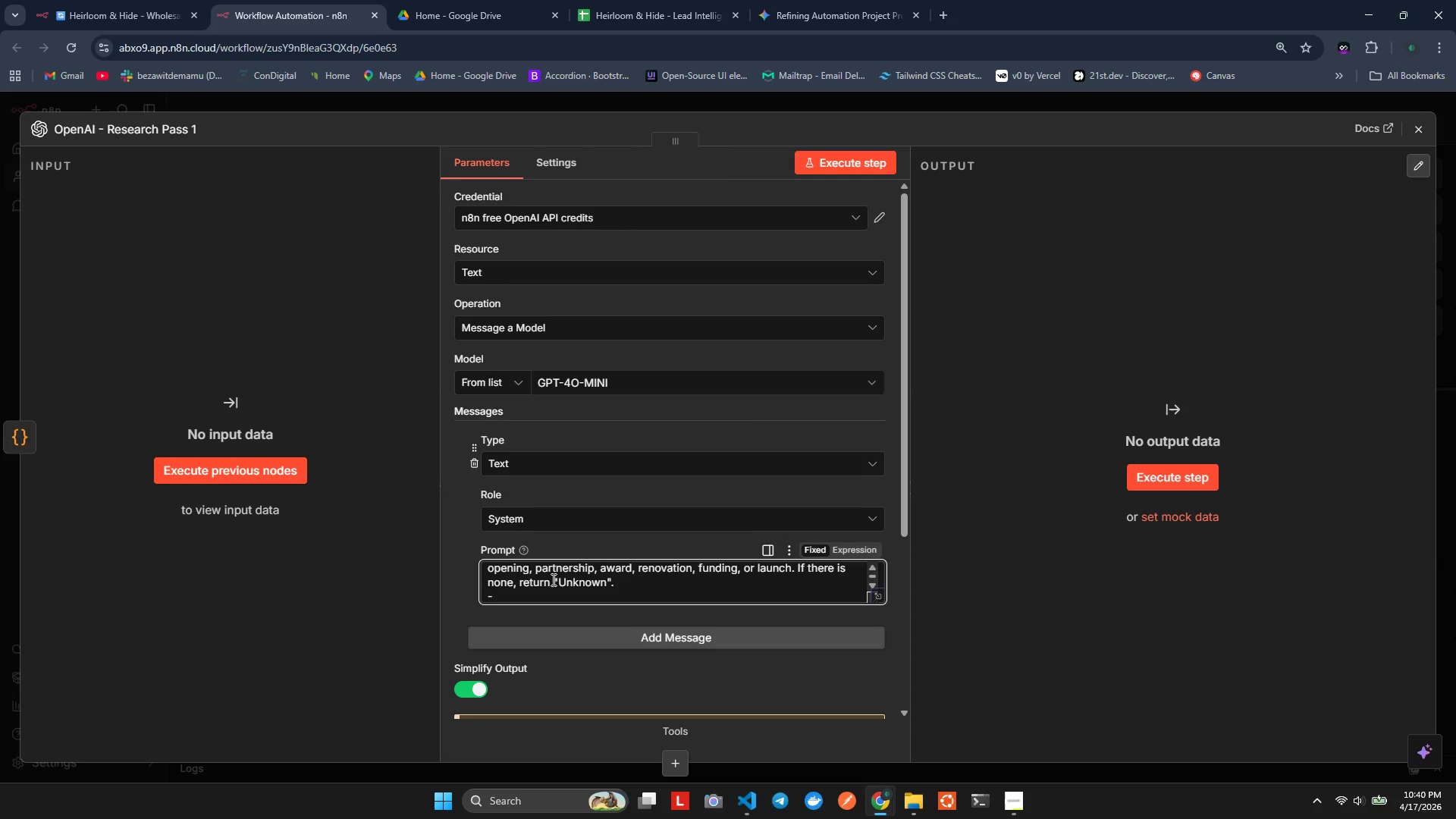 
type(Set needes)
key(Backspace)
key(Backspace)
type(s_second_pass_to)
key(Backspace)
key(Backspace)
key(Backspace)
type( to true )
 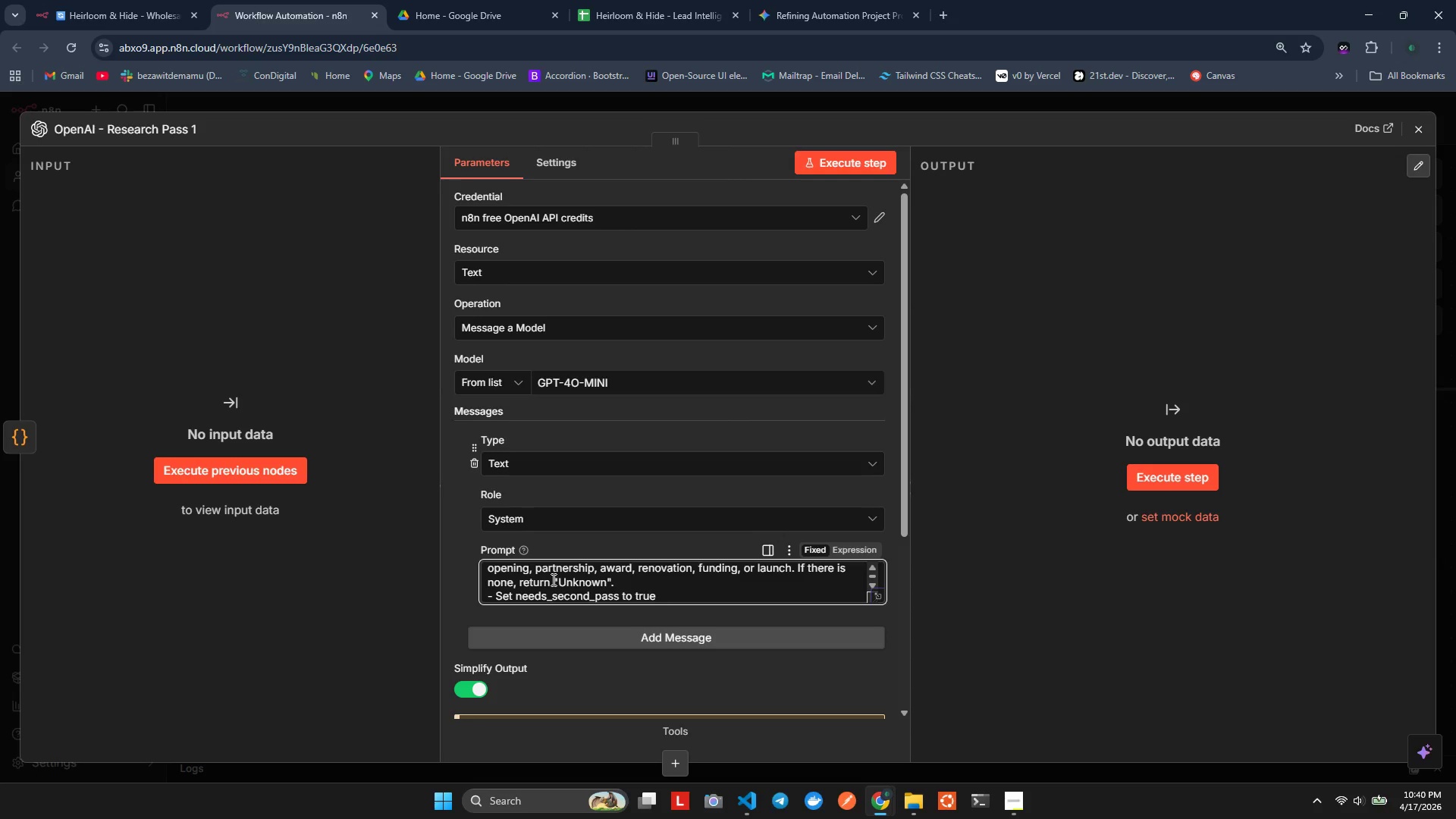 
type(if cmpany_size, idstry)
 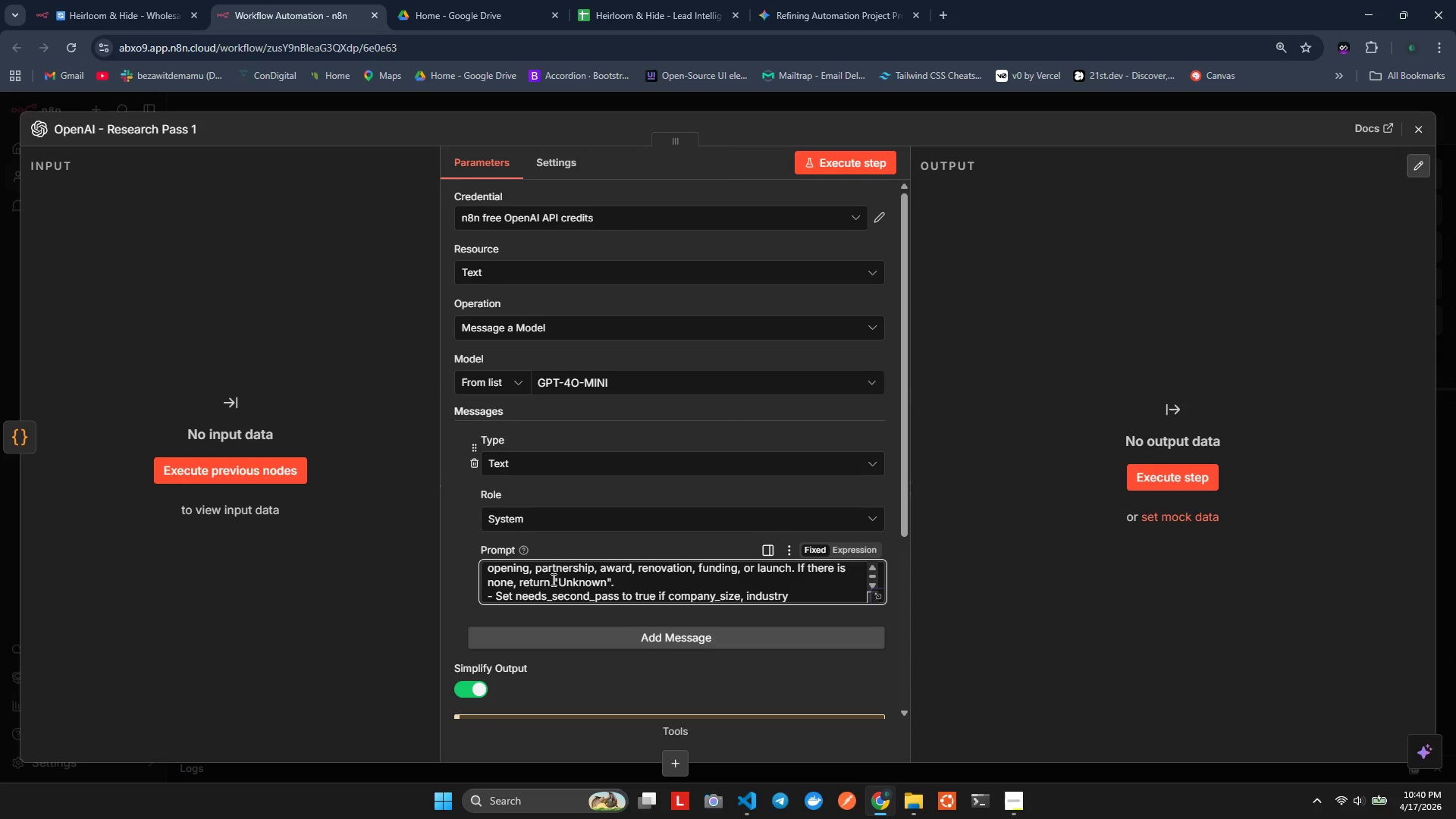 
hold_key(key=O, duration=0.31)
 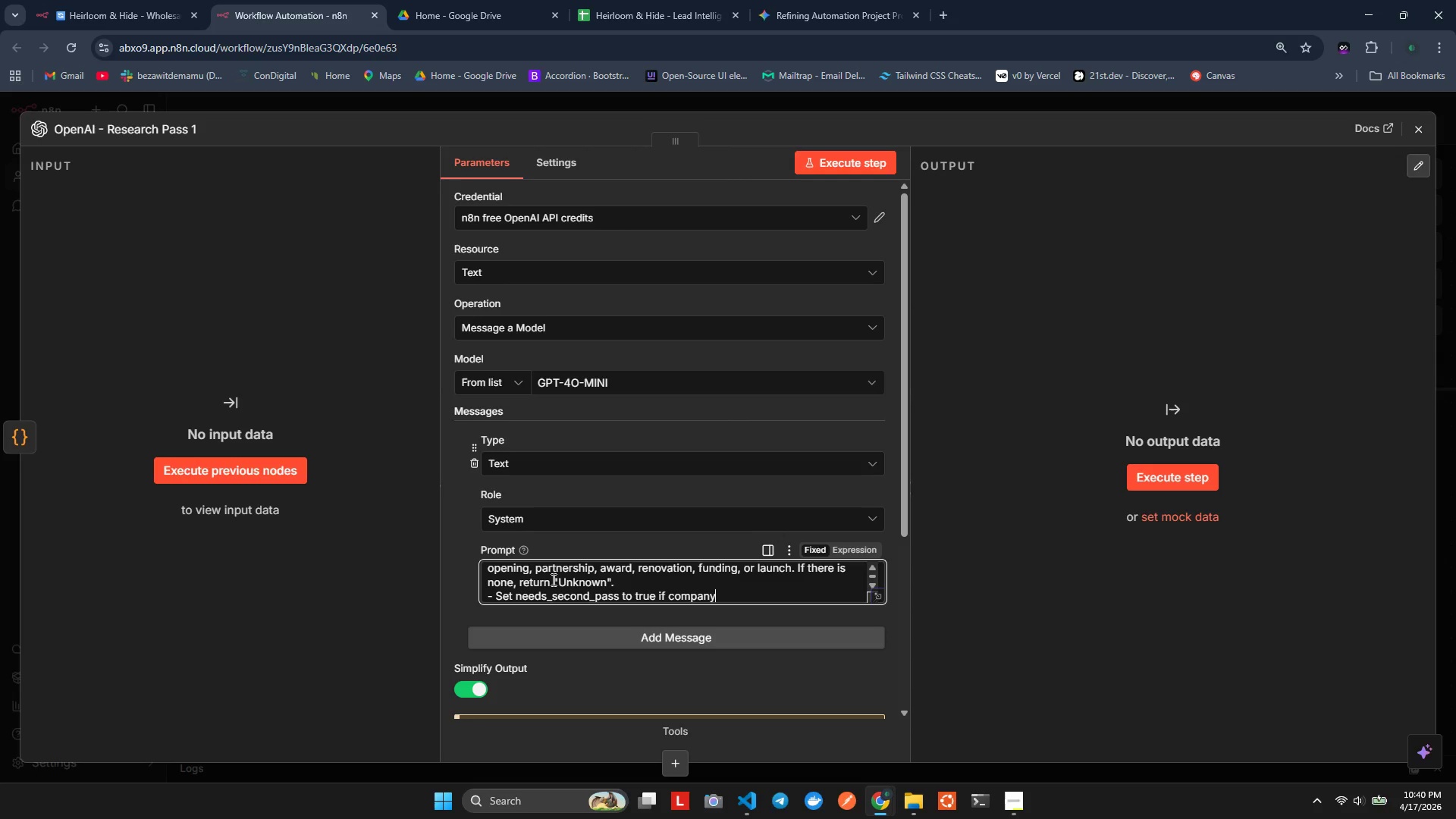 
hold_key(key=U, duration=0.83)
 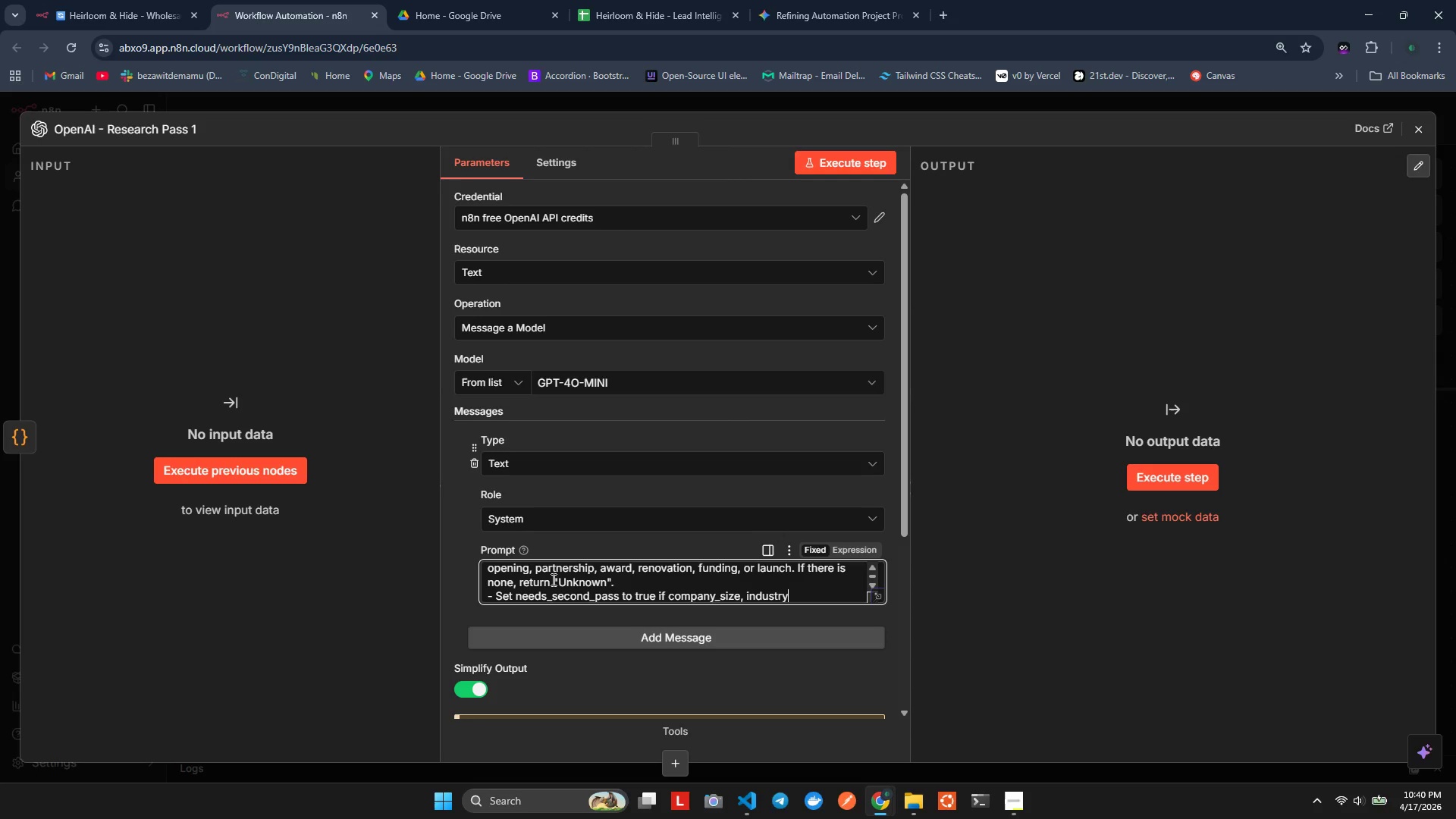 
type(, or location are still Unknown, or if te )
 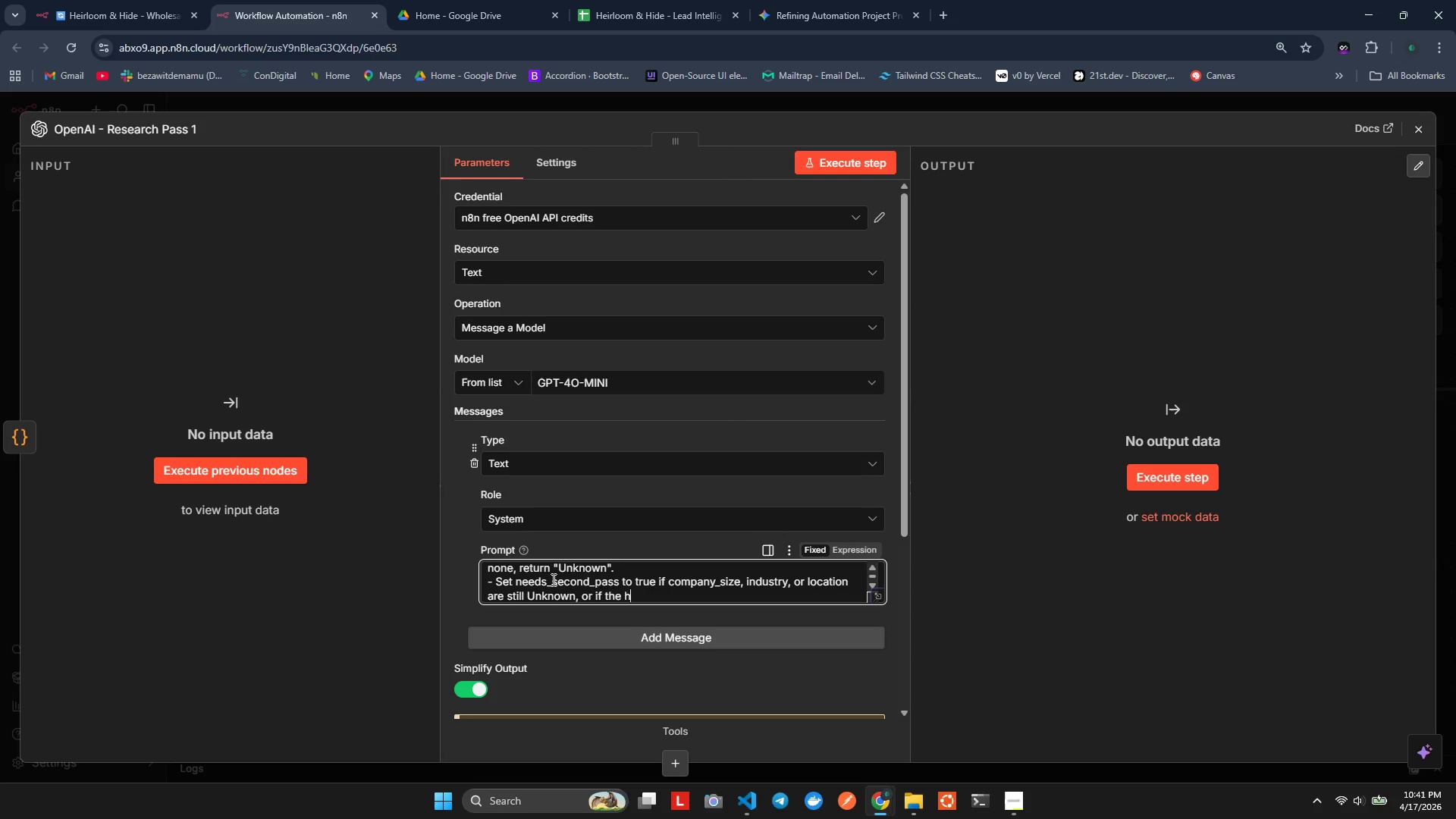 
hold_key(key=H, duration=0.38)
 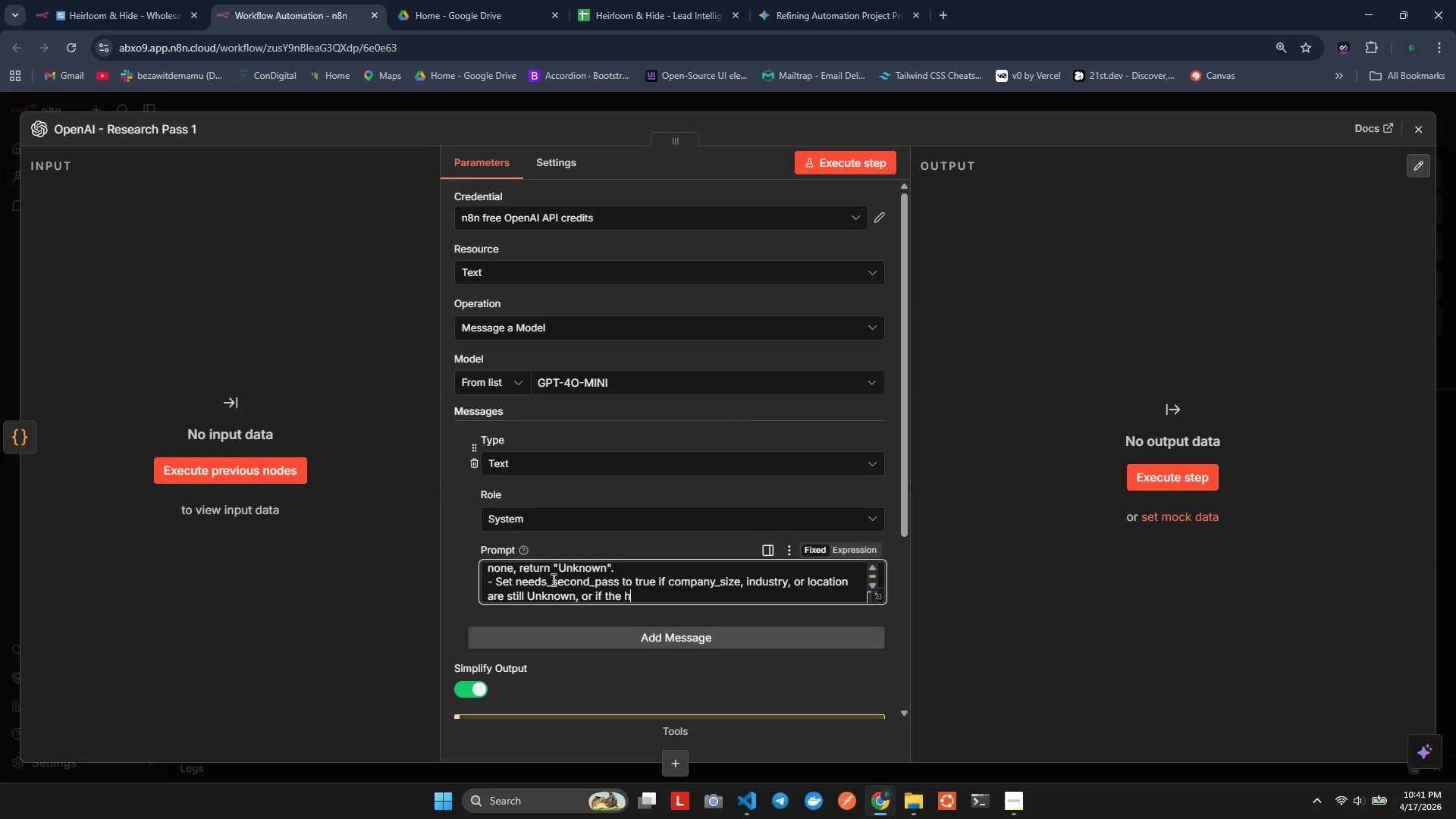 
wait(6.98)
 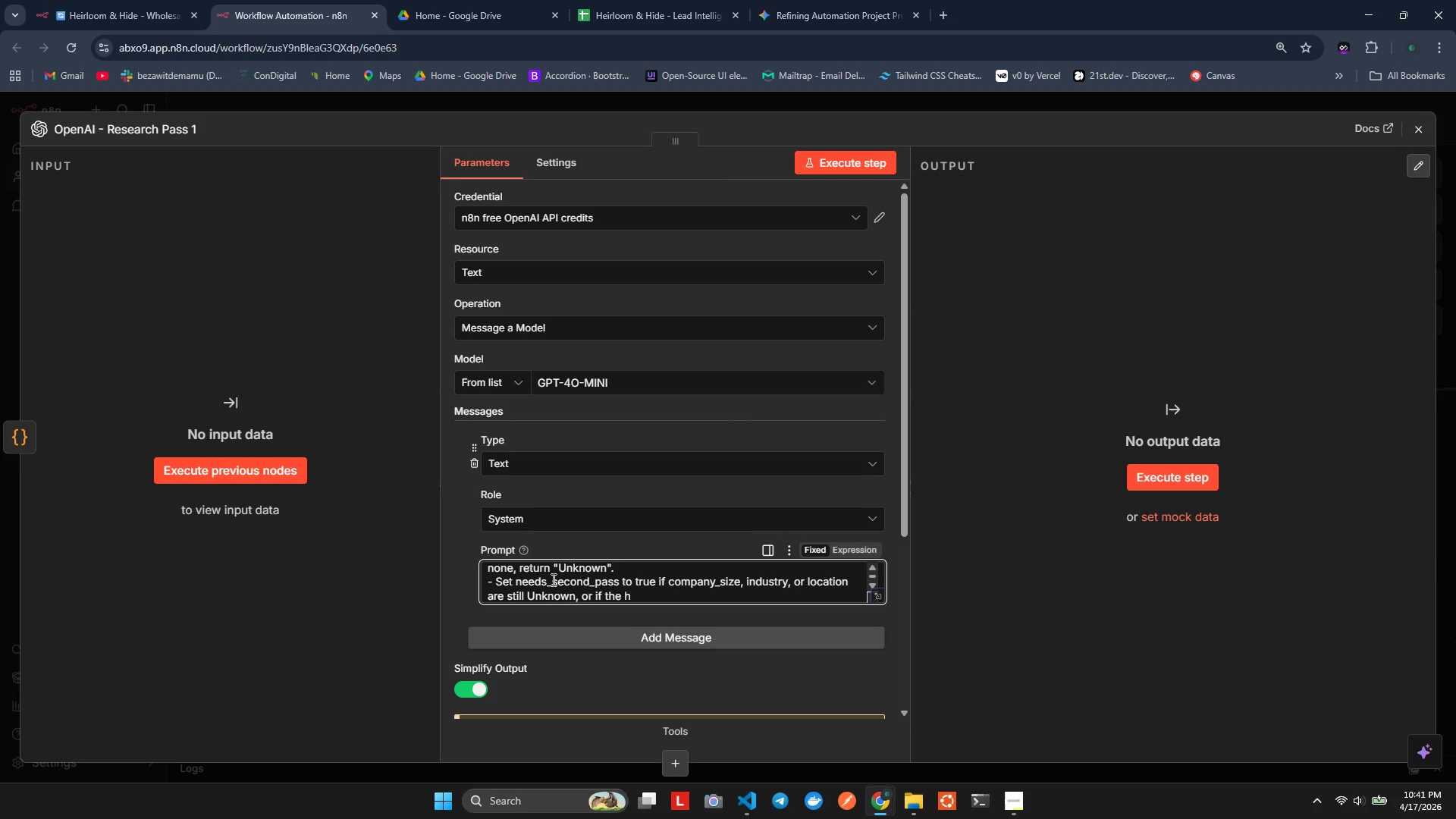 
key(Backspace)
type(comany type is still unclear.)
 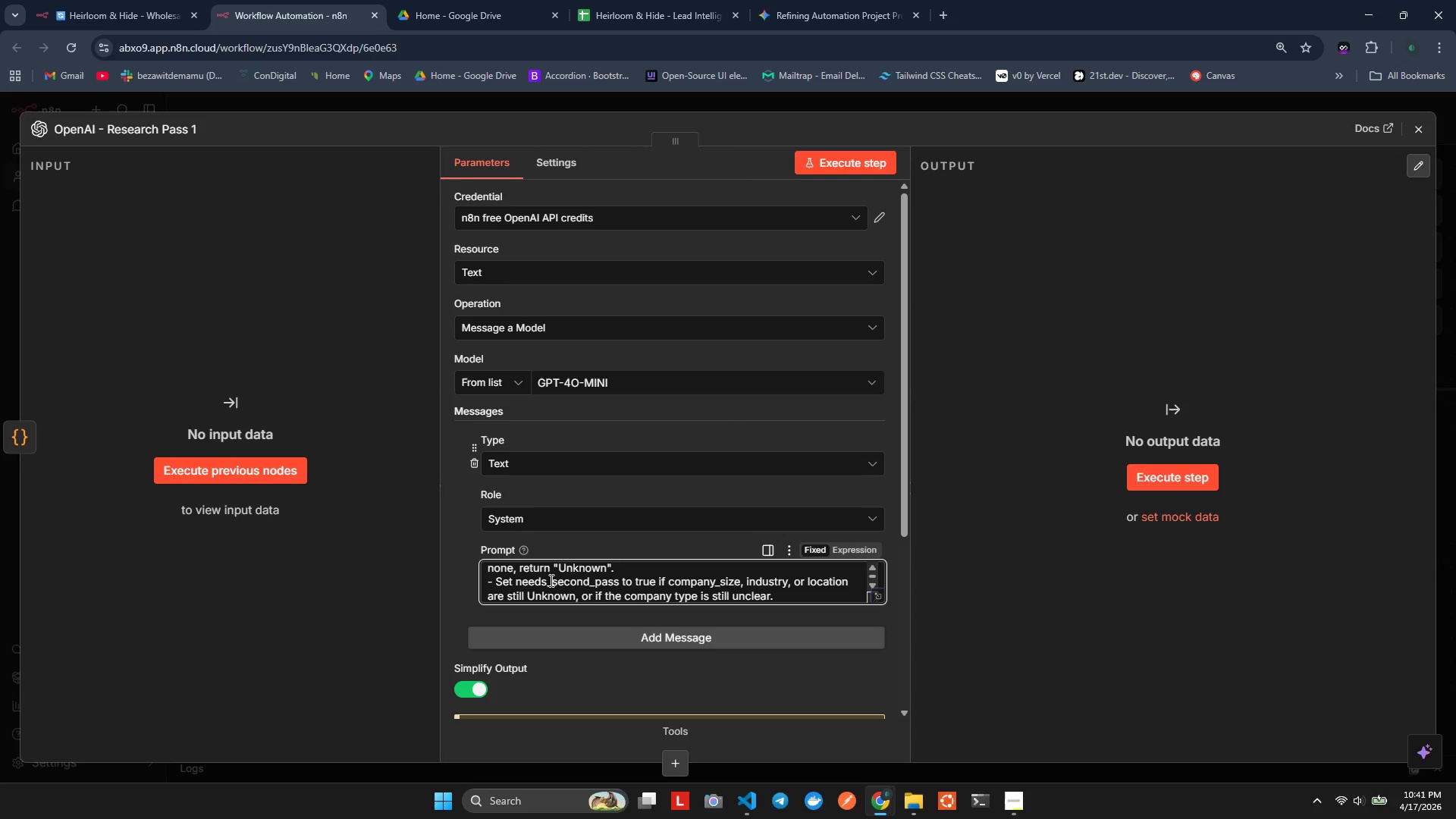 
wait(5.14)
 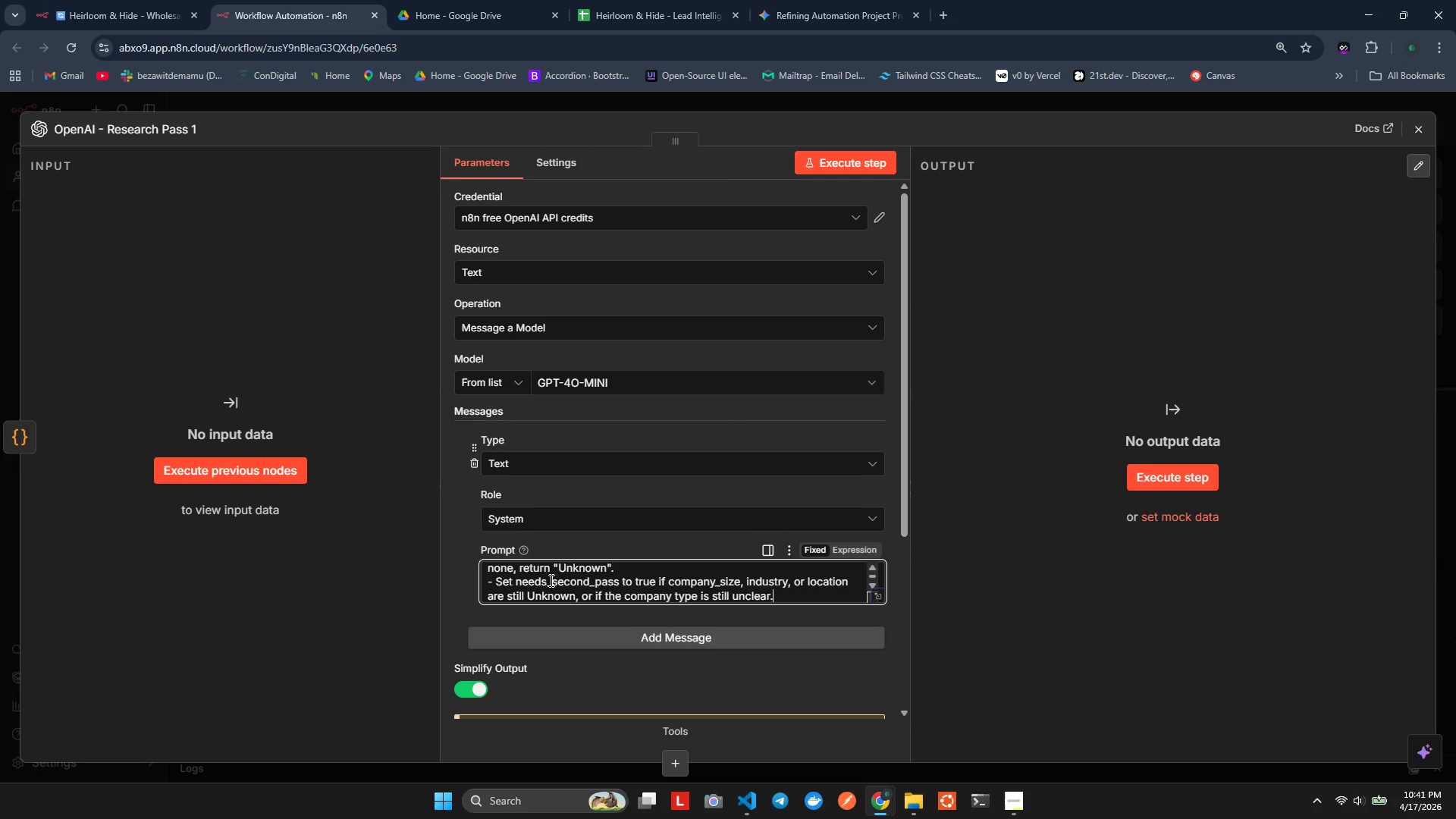 
key(Enter)
 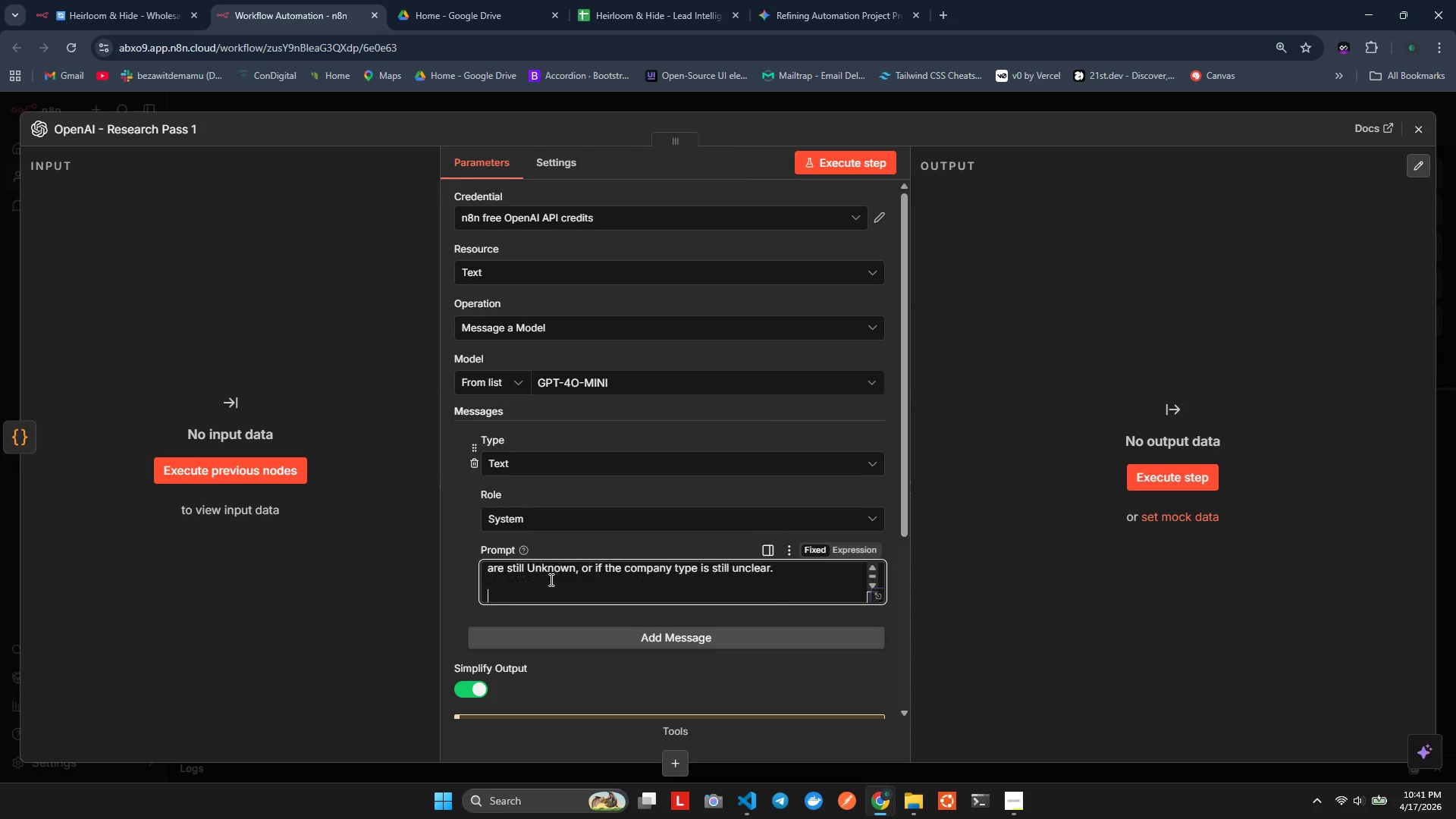 
key(Enter)
 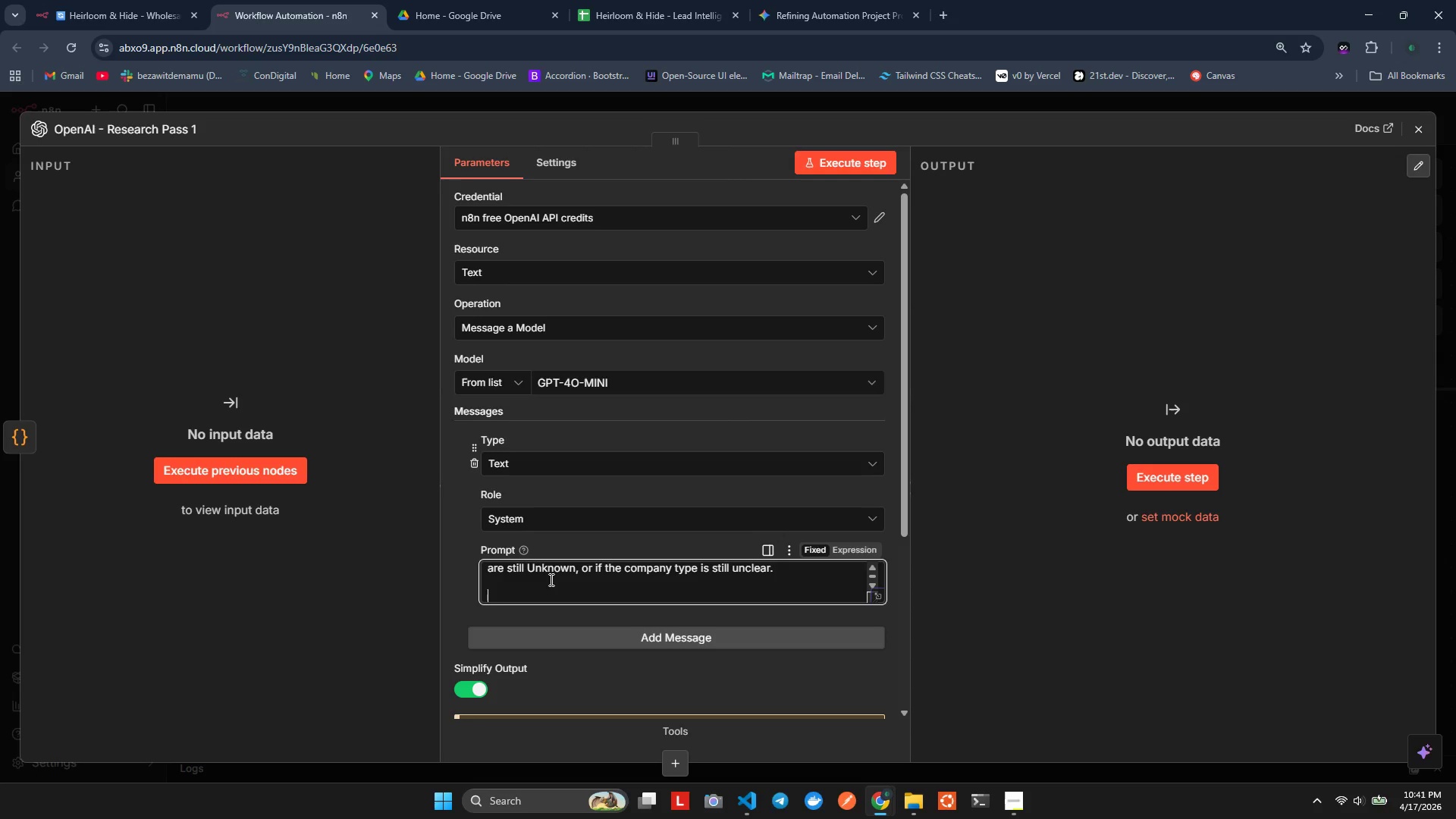 
type(retrn exactly:)
 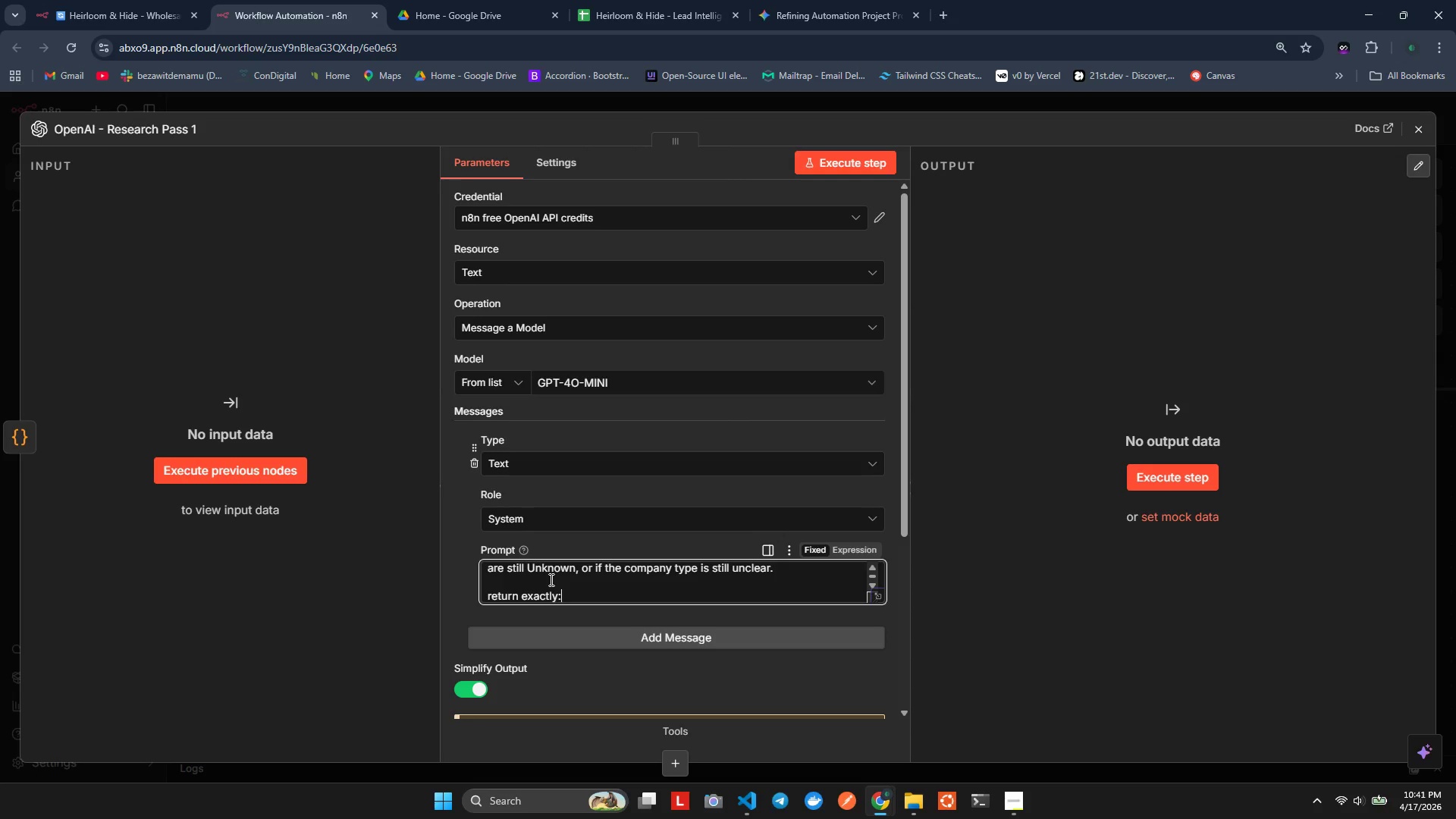 
hold_key(key=U, duration=0.36)
 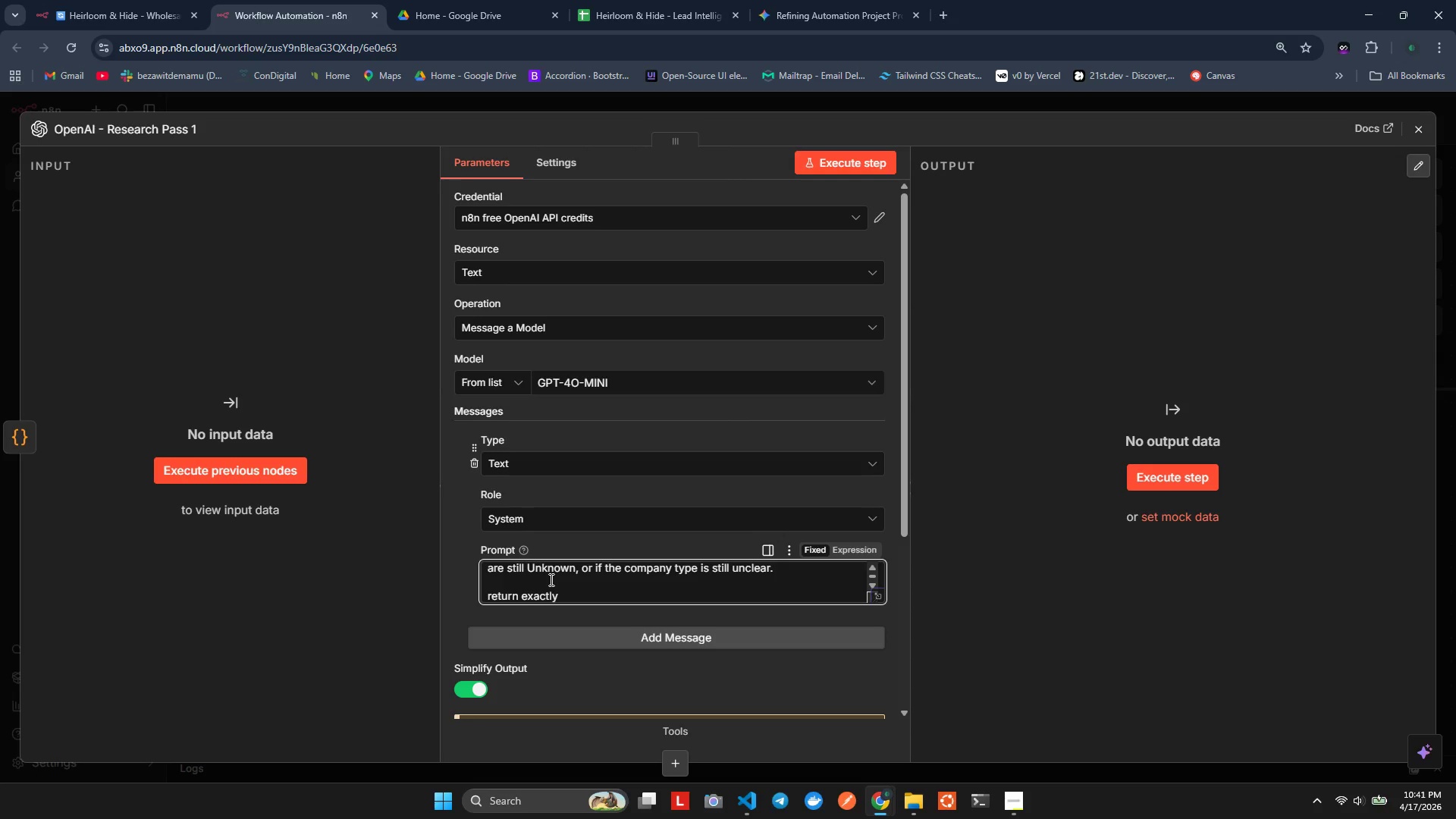 
key(Enter)
 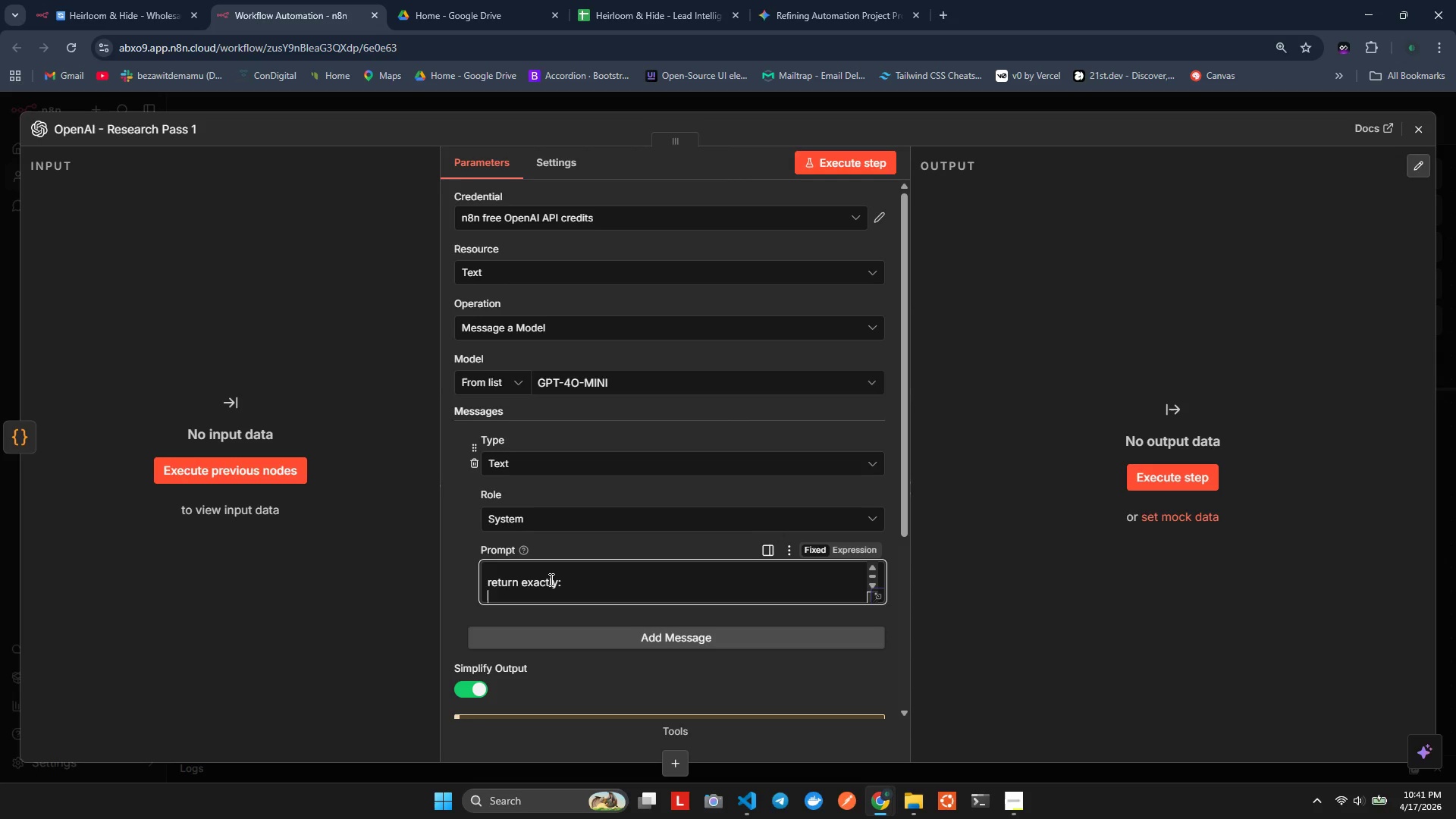 
key(Shift+BracketLeft)
 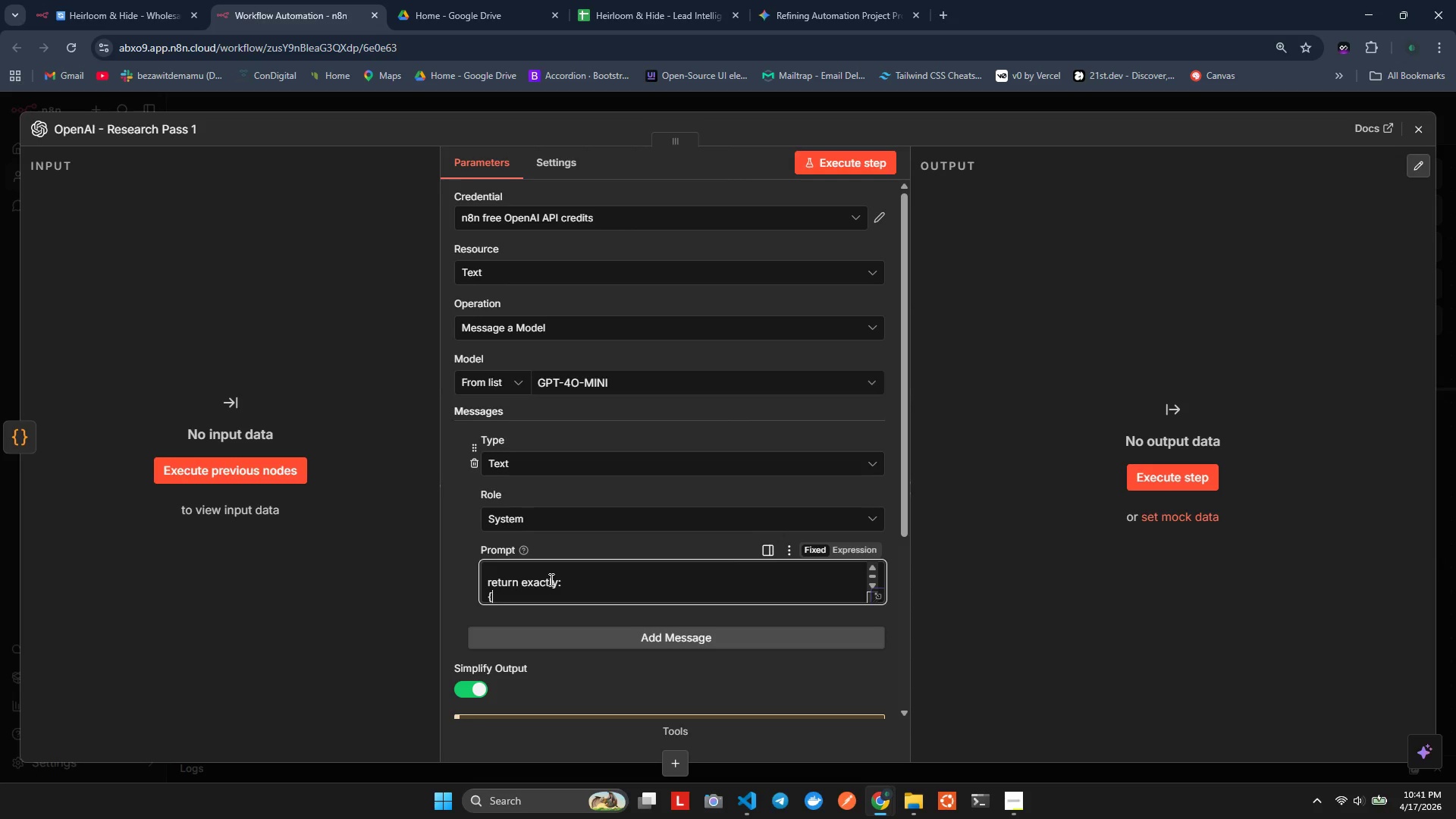 
key(Enter)
 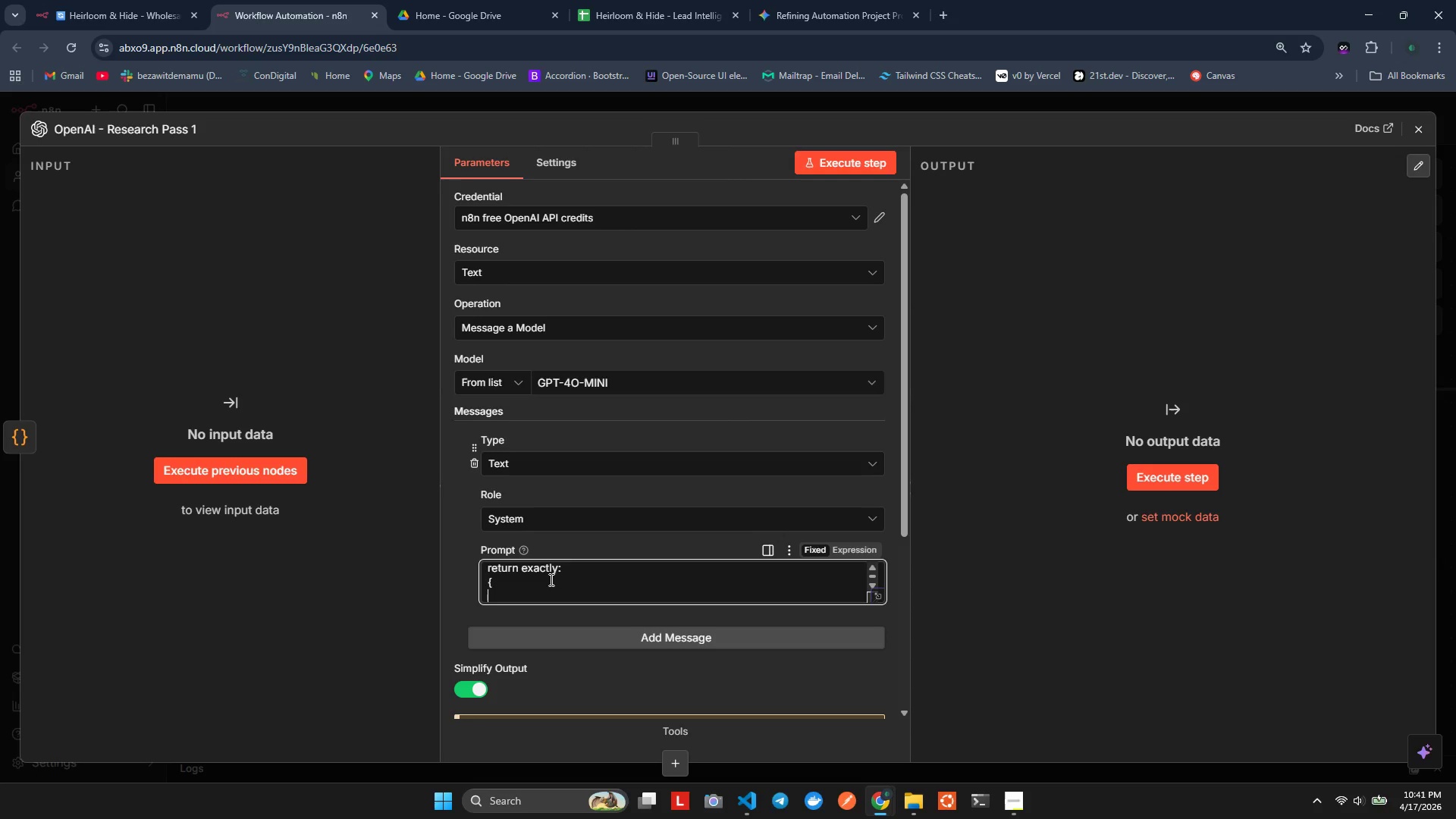 
key(Space)
 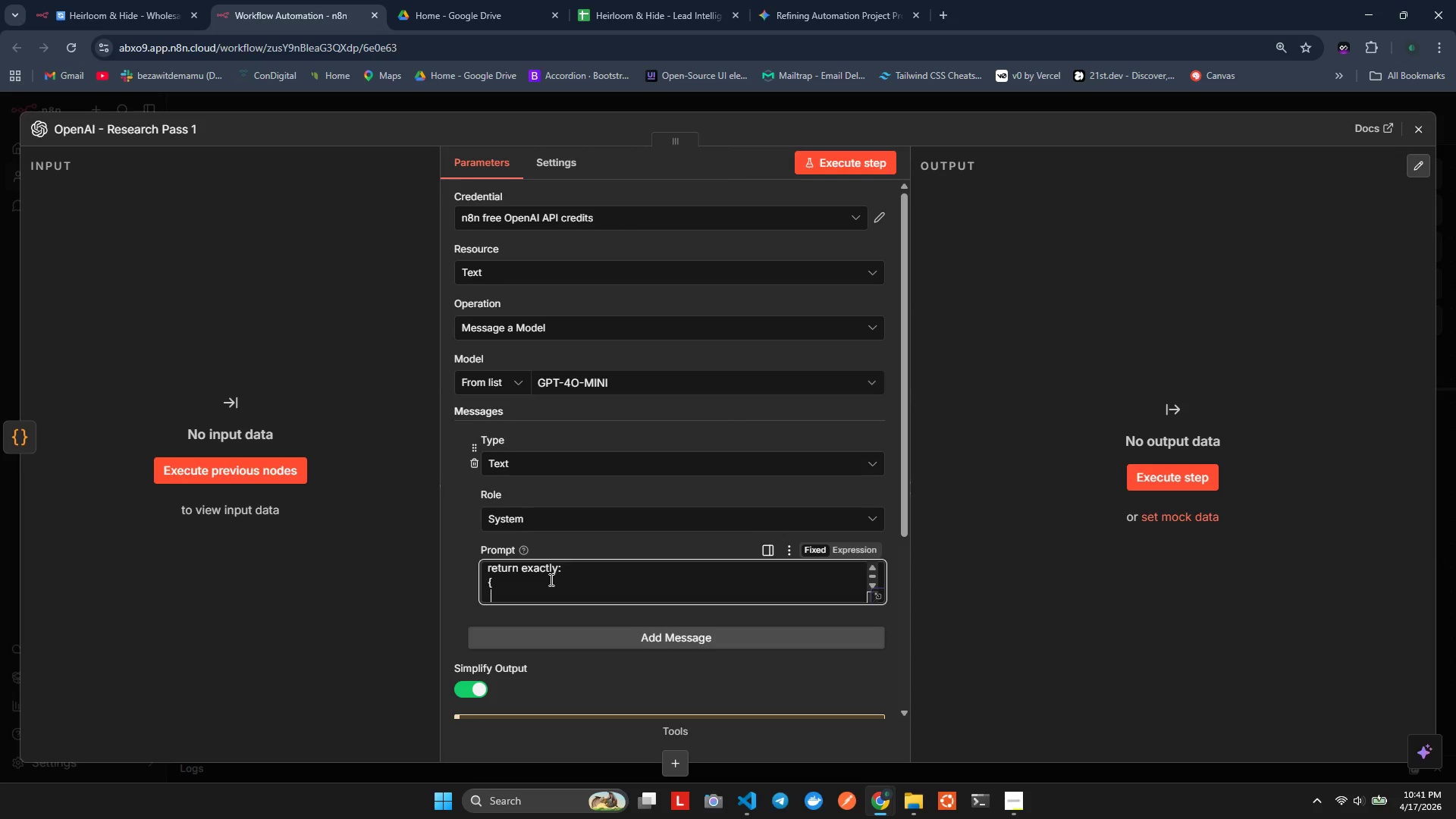 
key(Space)
 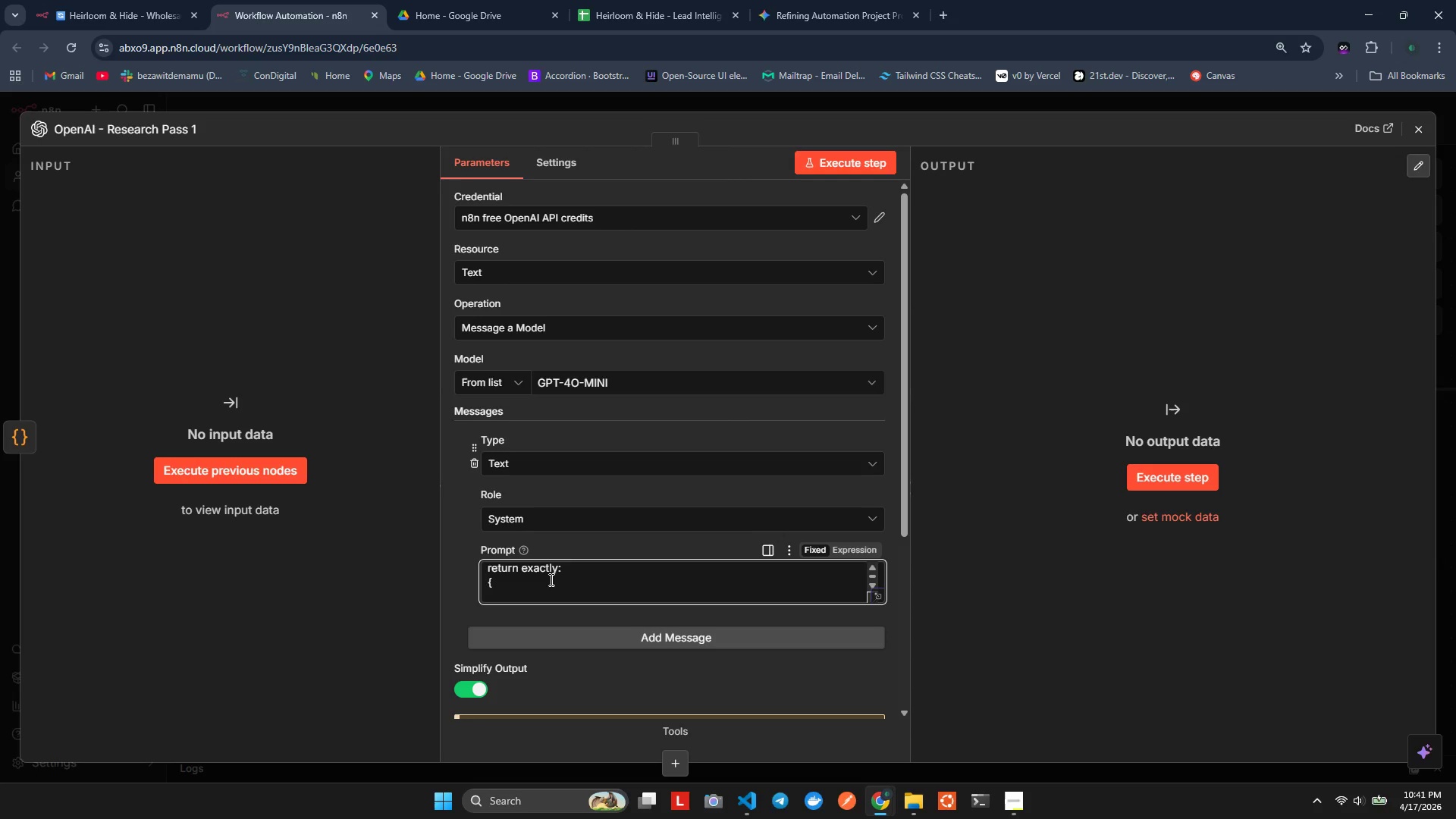 
hold_key(key=ShiftLeft, duration=1.12)
 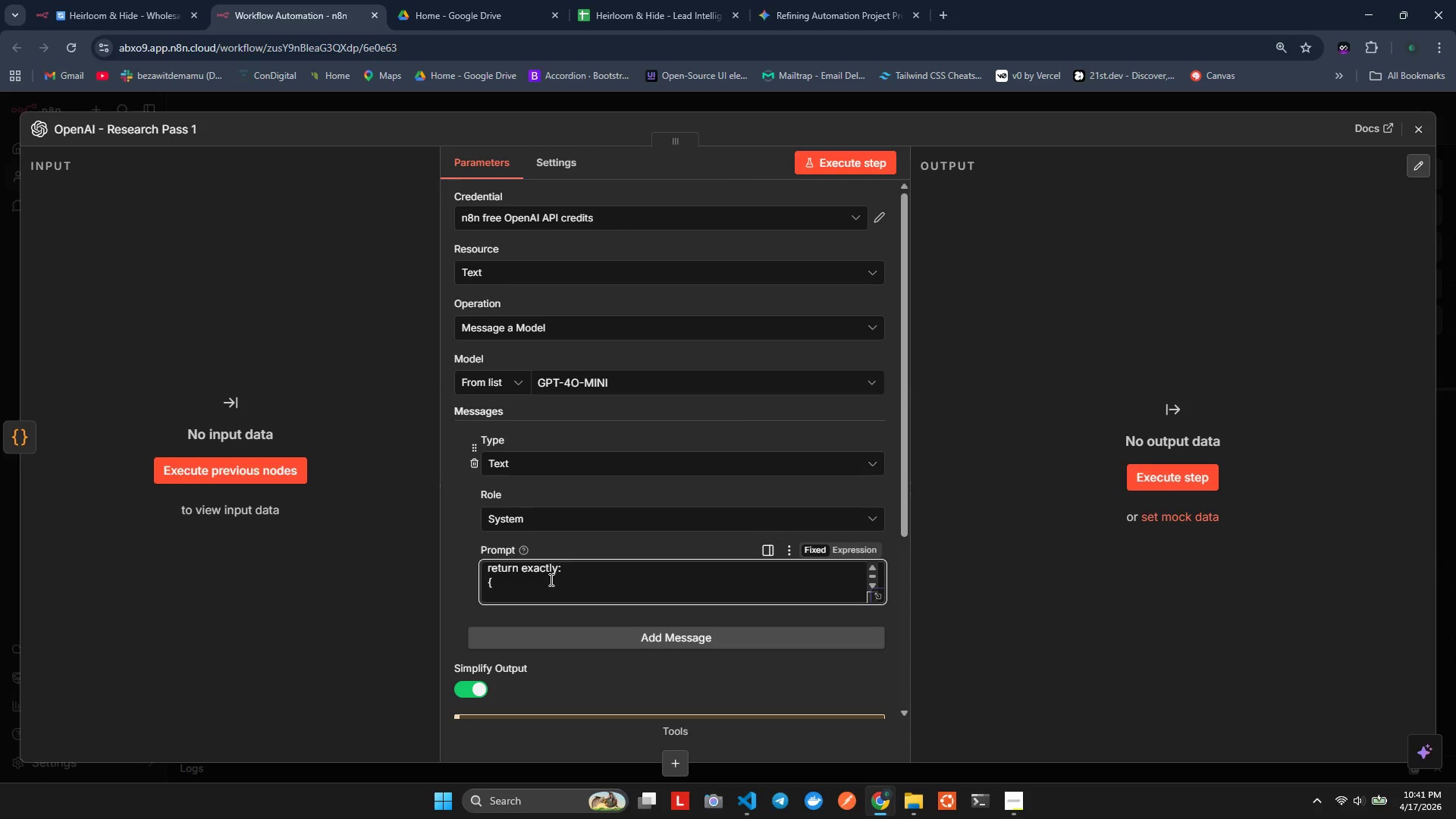 
type( "comany_size)
 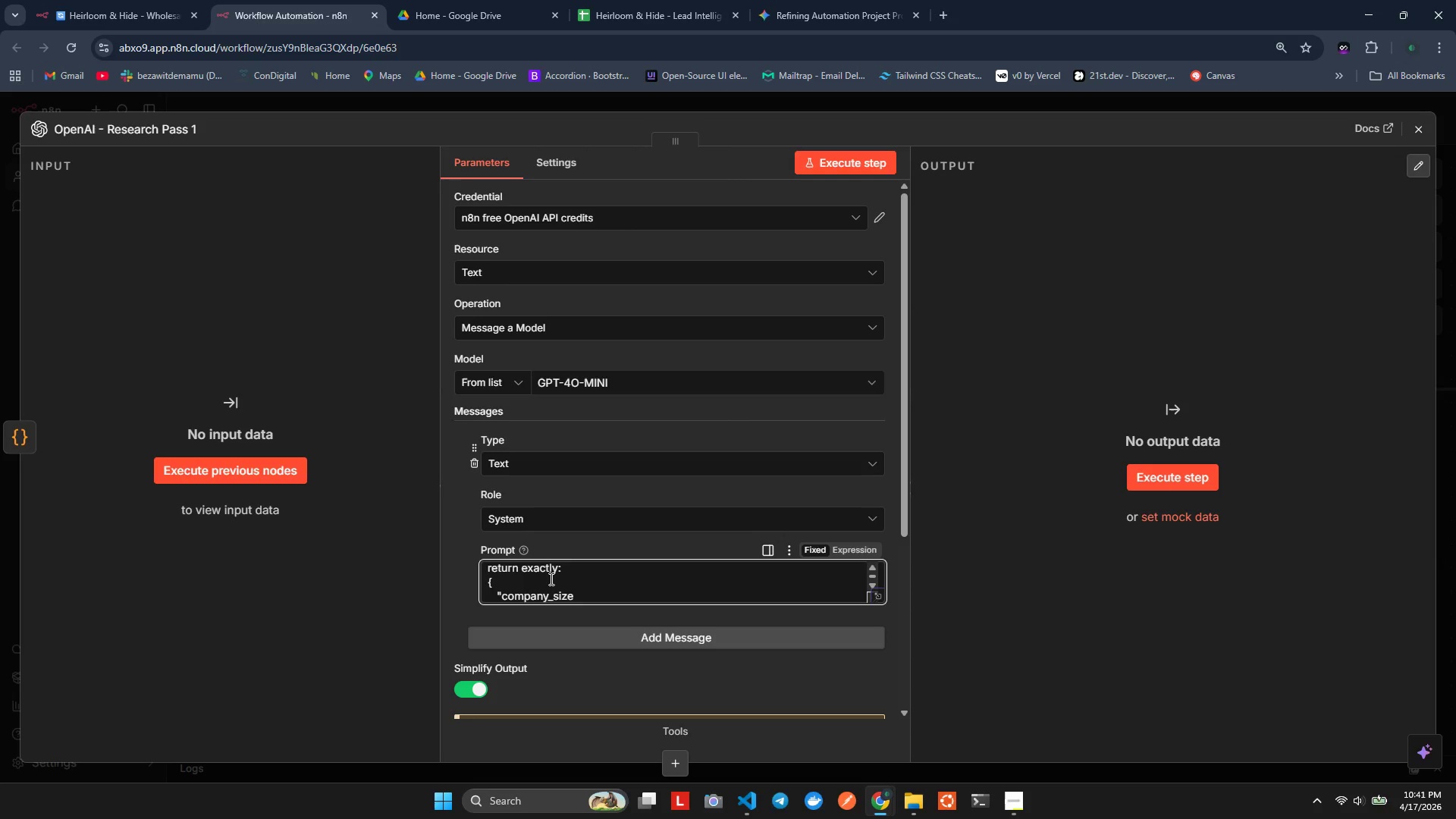 
 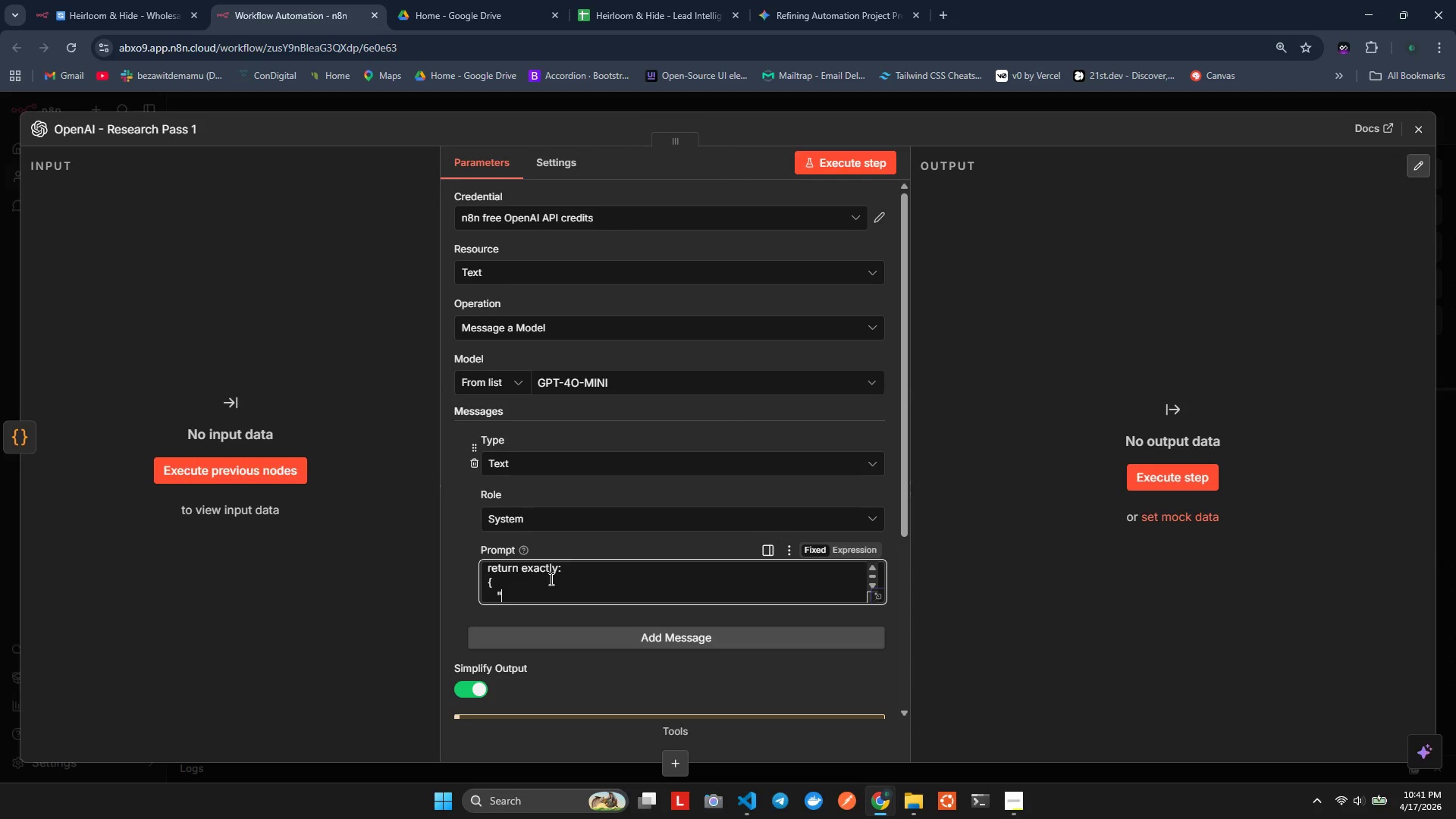 
hold_key(key=P, duration=0.33)
 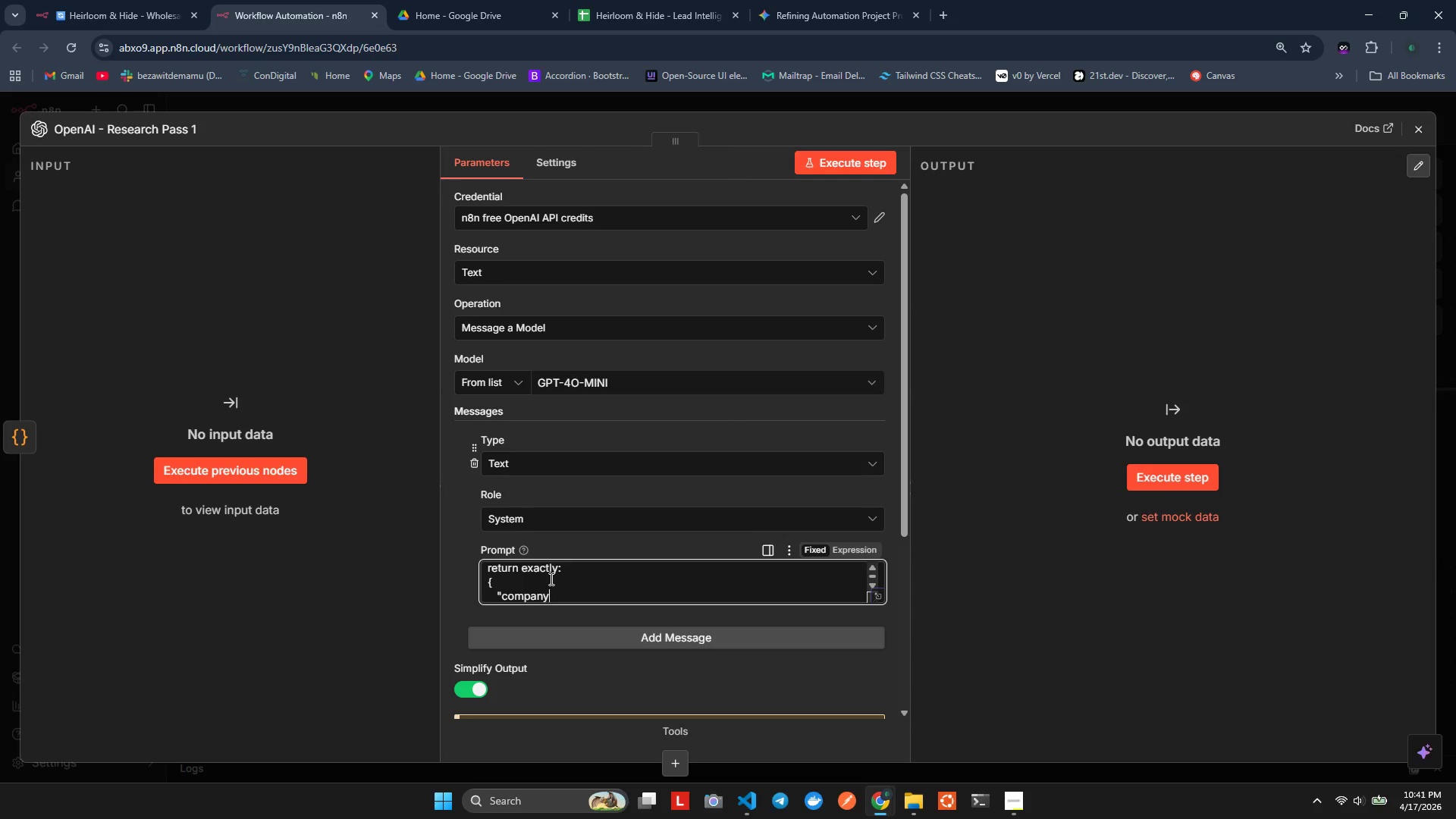 
key(Shift+Semicolon)
 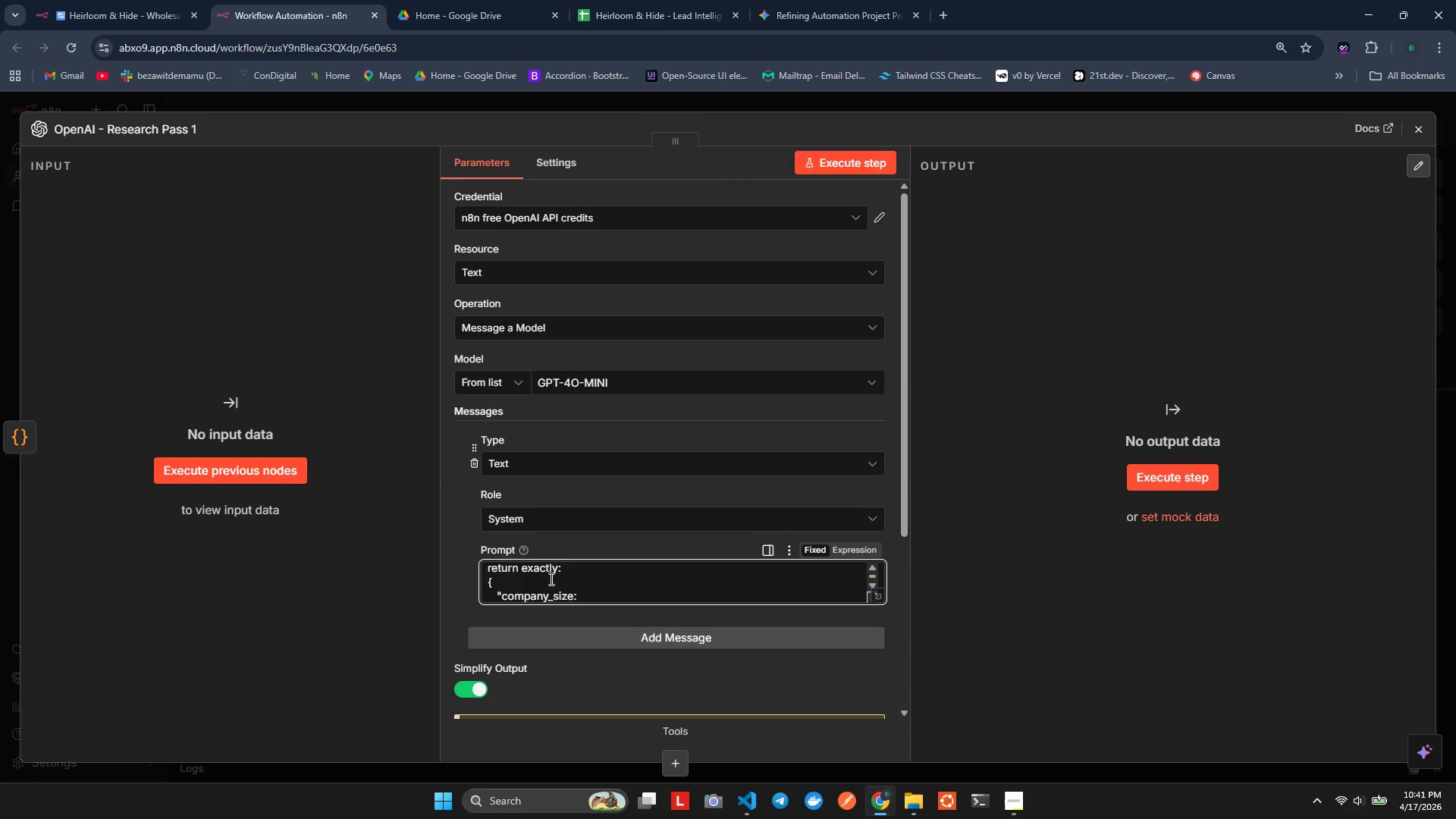 
key(Shift+Quote)
 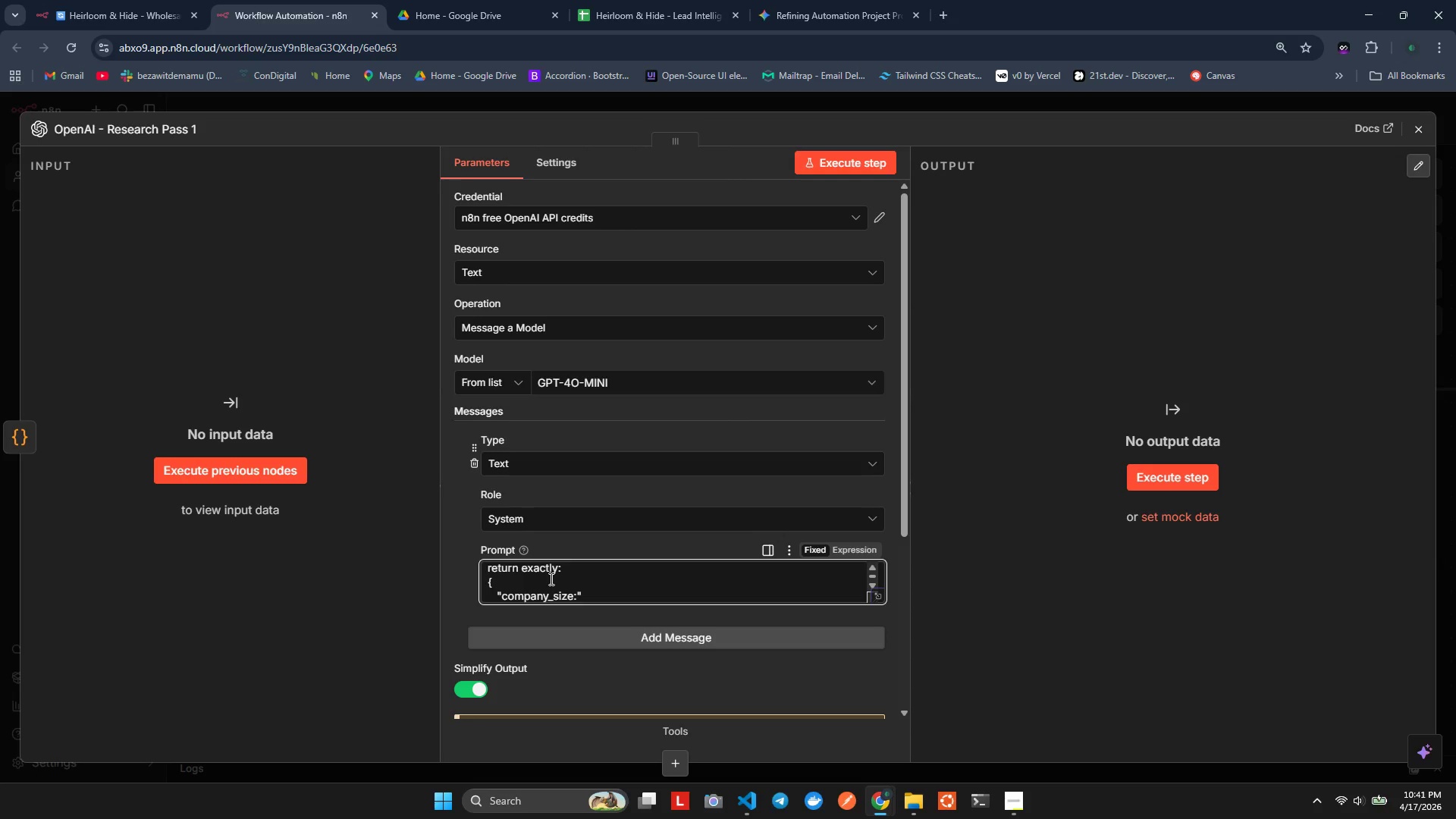 
key(Control+A)
 